 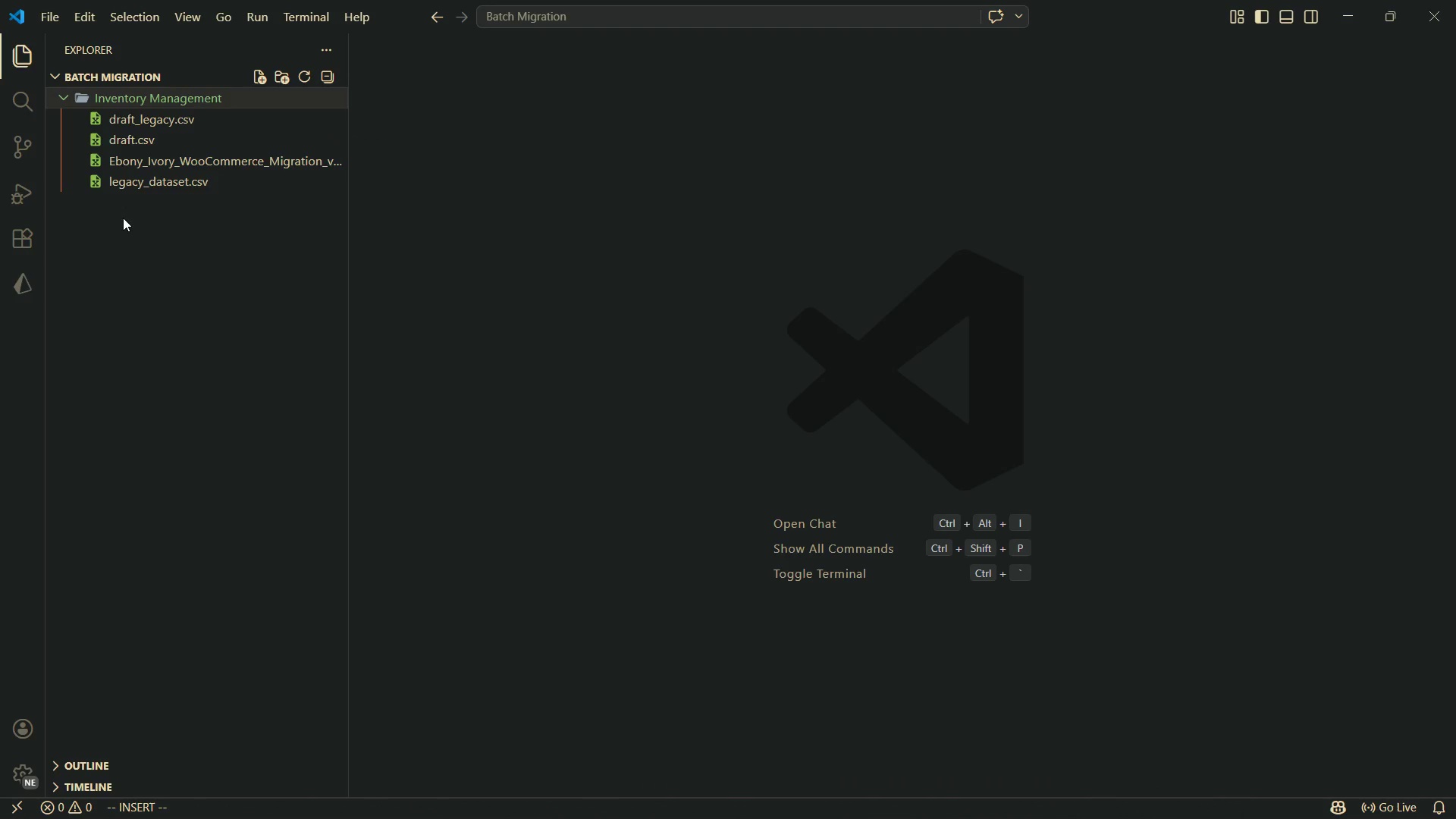 
left_click([176, 135])
 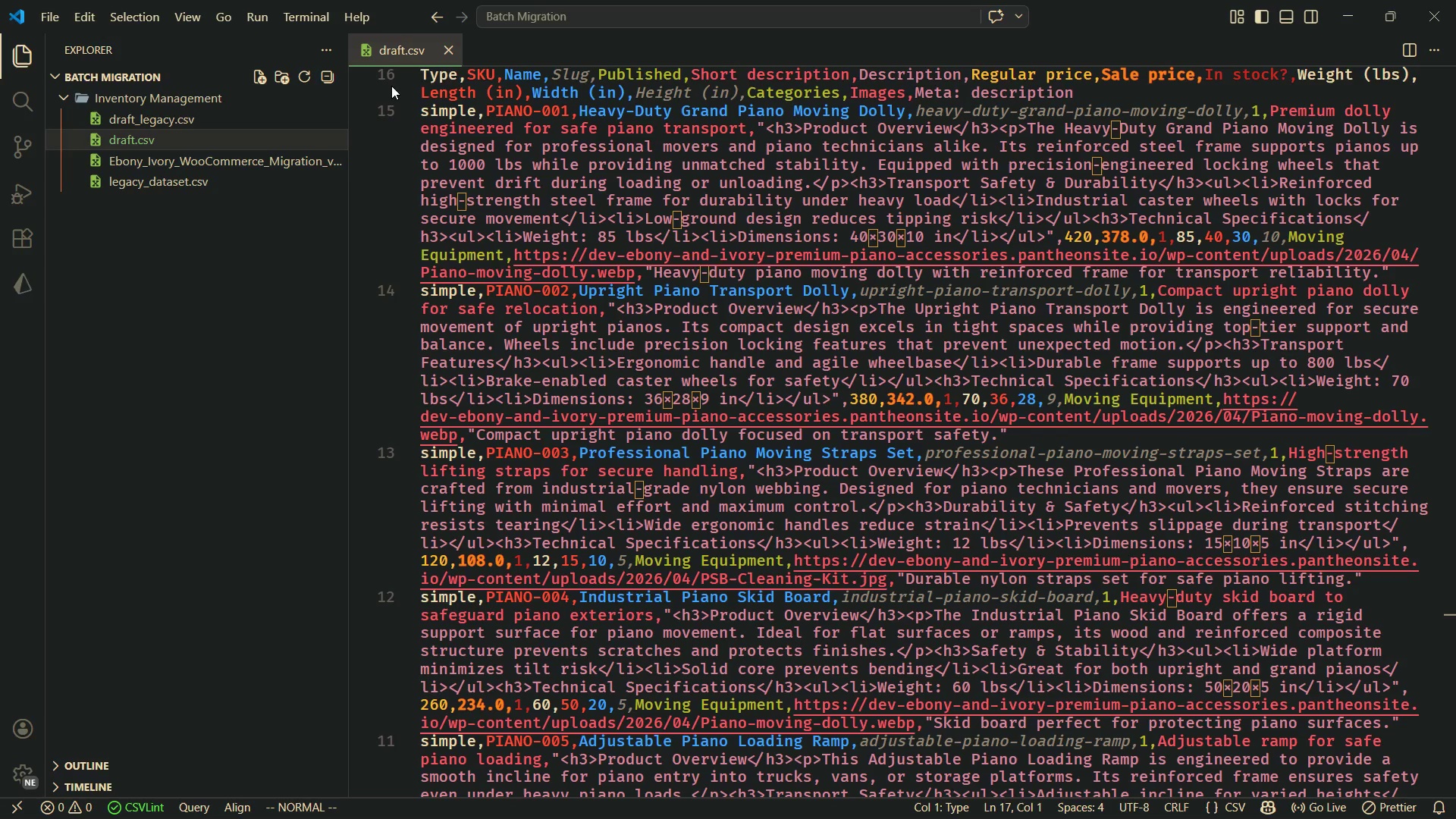 
left_click([451, 50])
 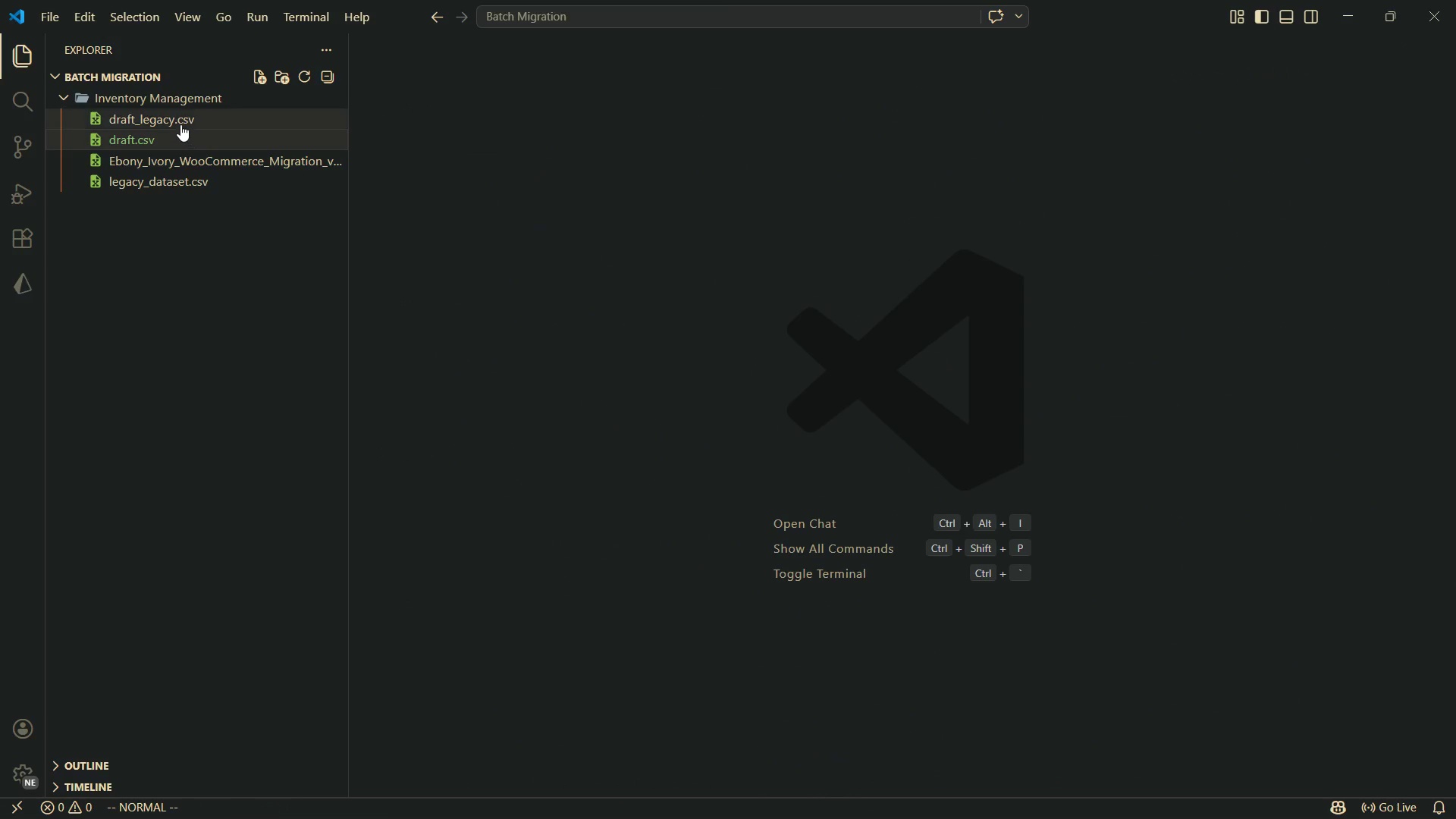 
left_click([180, 124])
 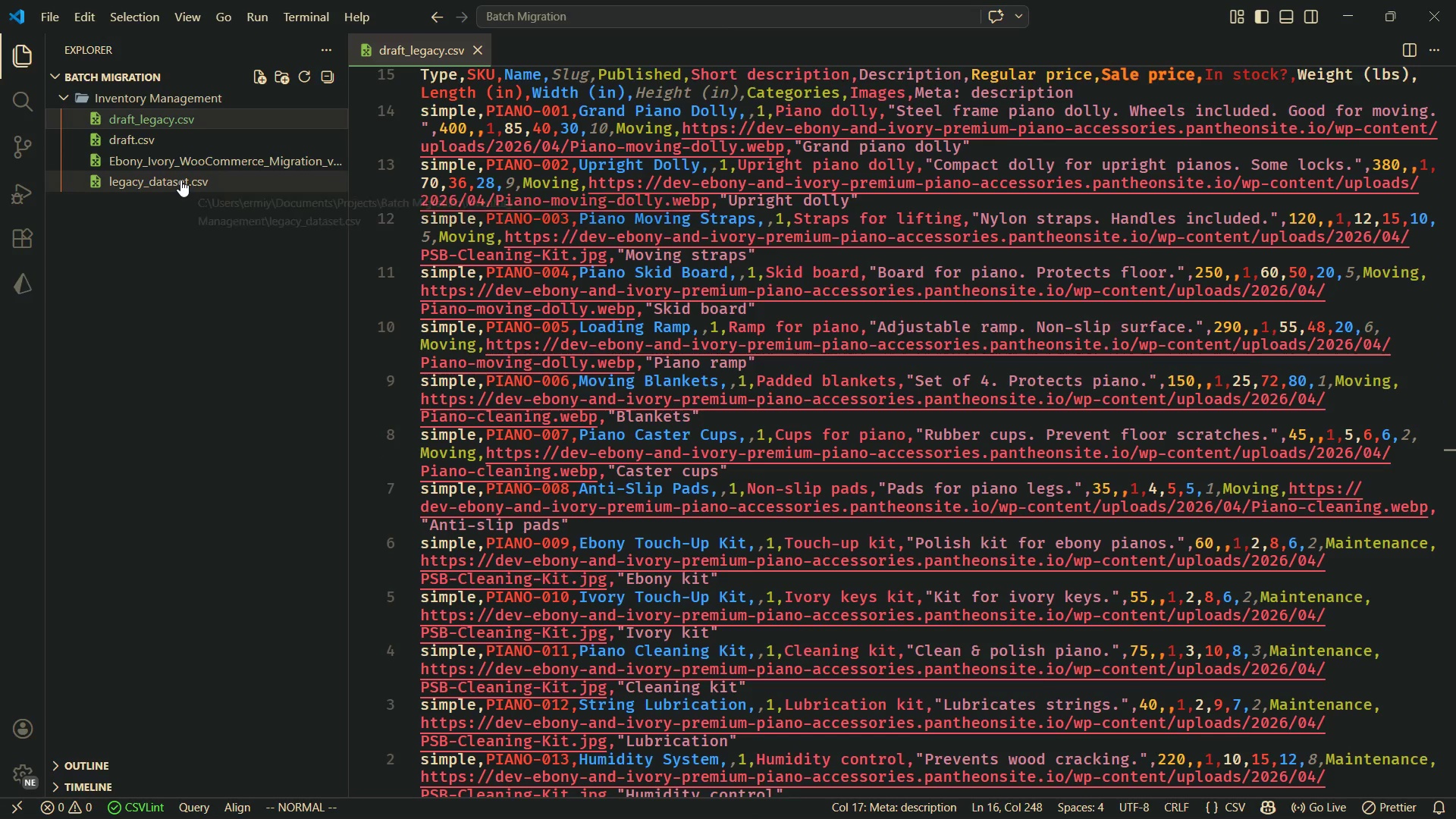 
left_click([180, 180])
 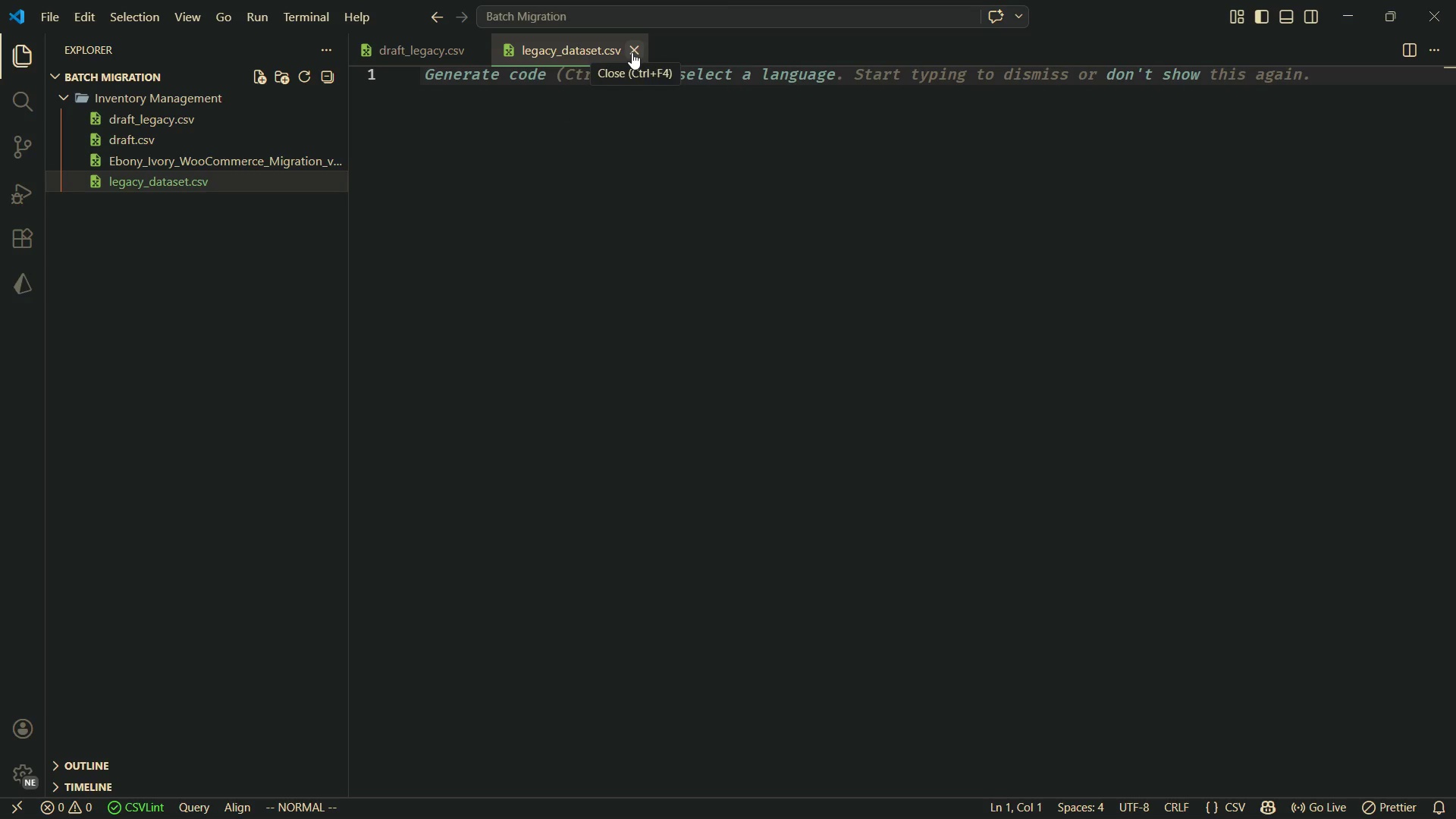 
wait(11.62)
 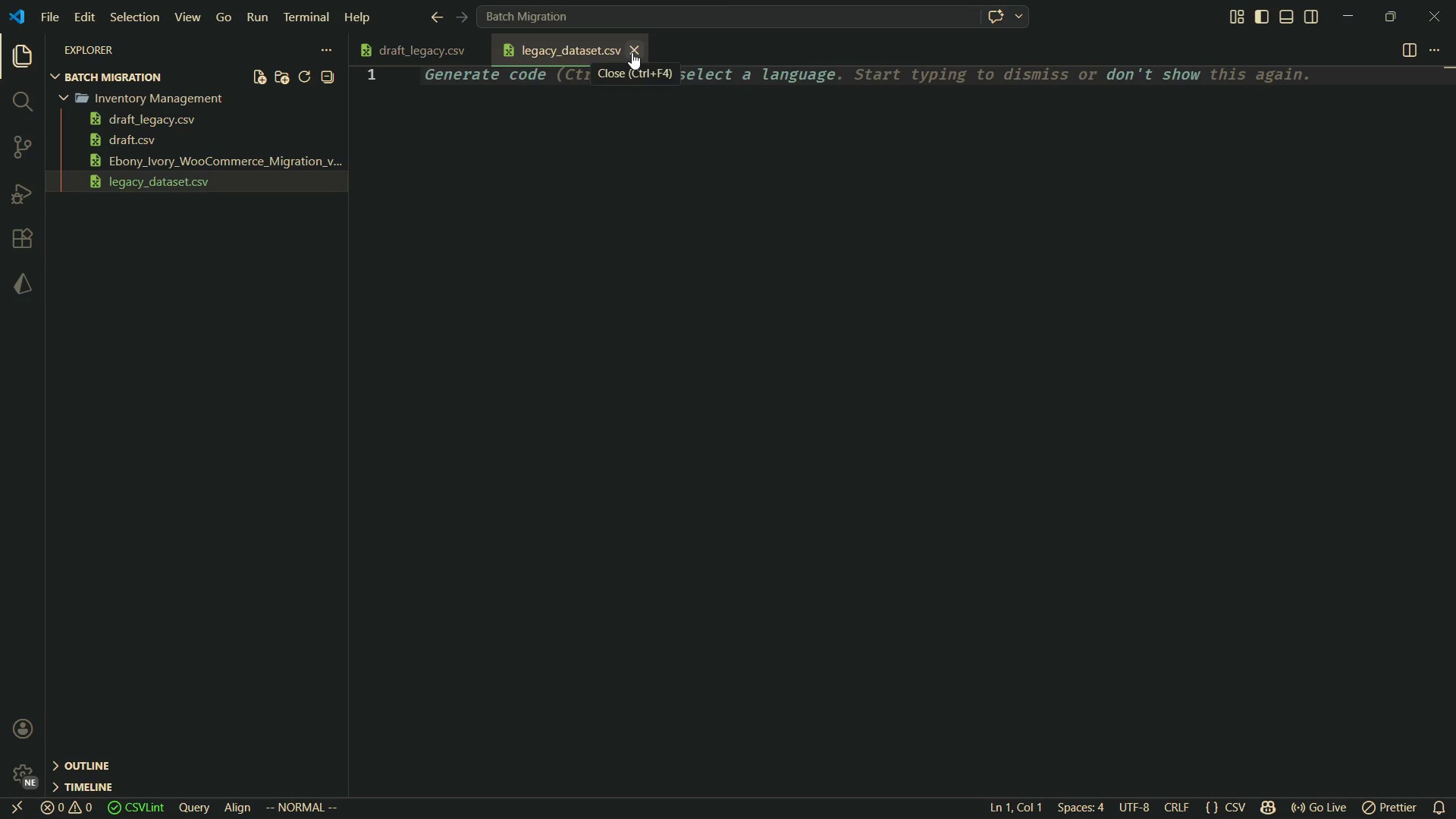 
left_click([13, 50])
 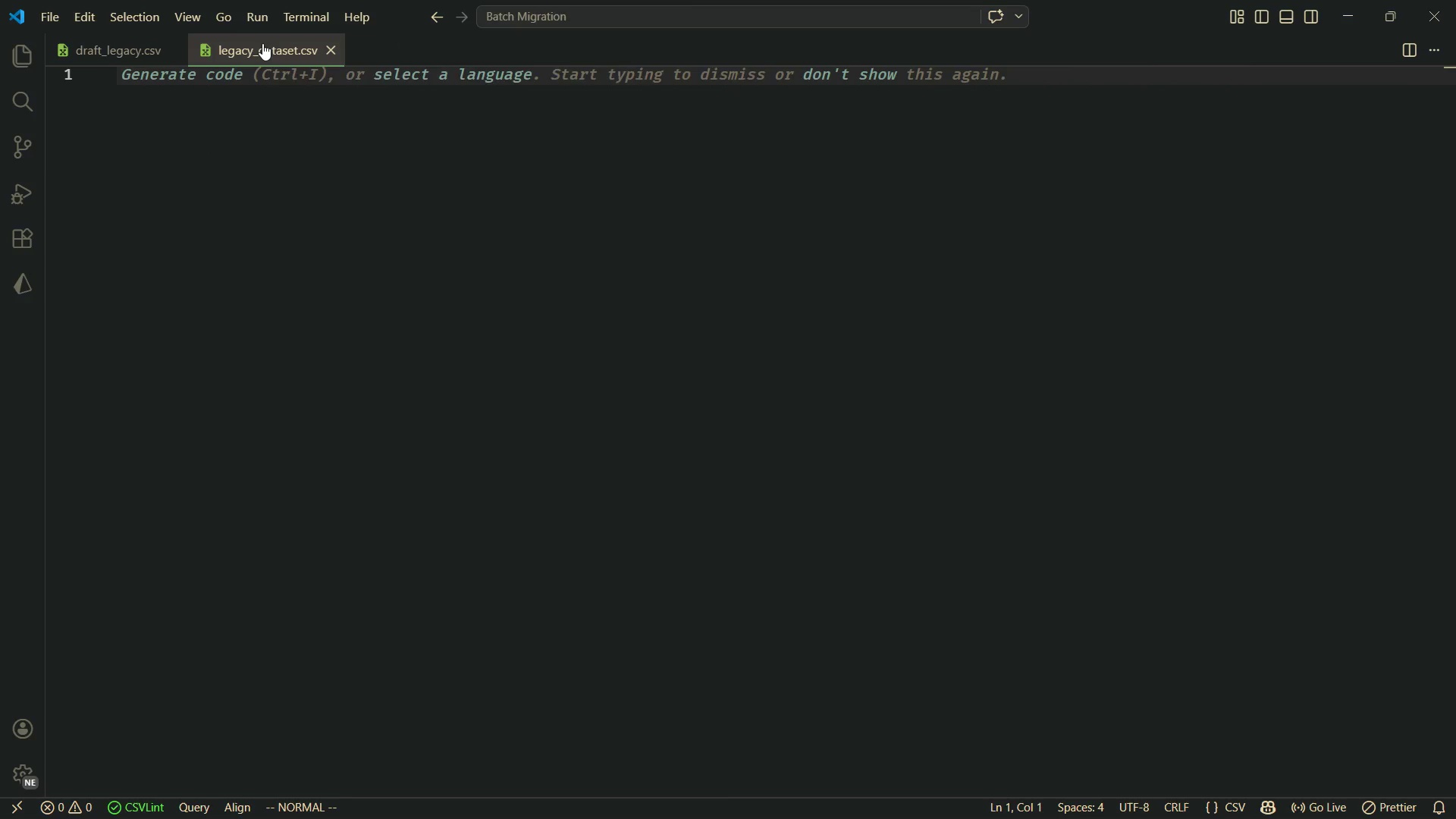 
left_click_drag(start_coordinate=[262, 43], to_coordinate=[1168, 110])
 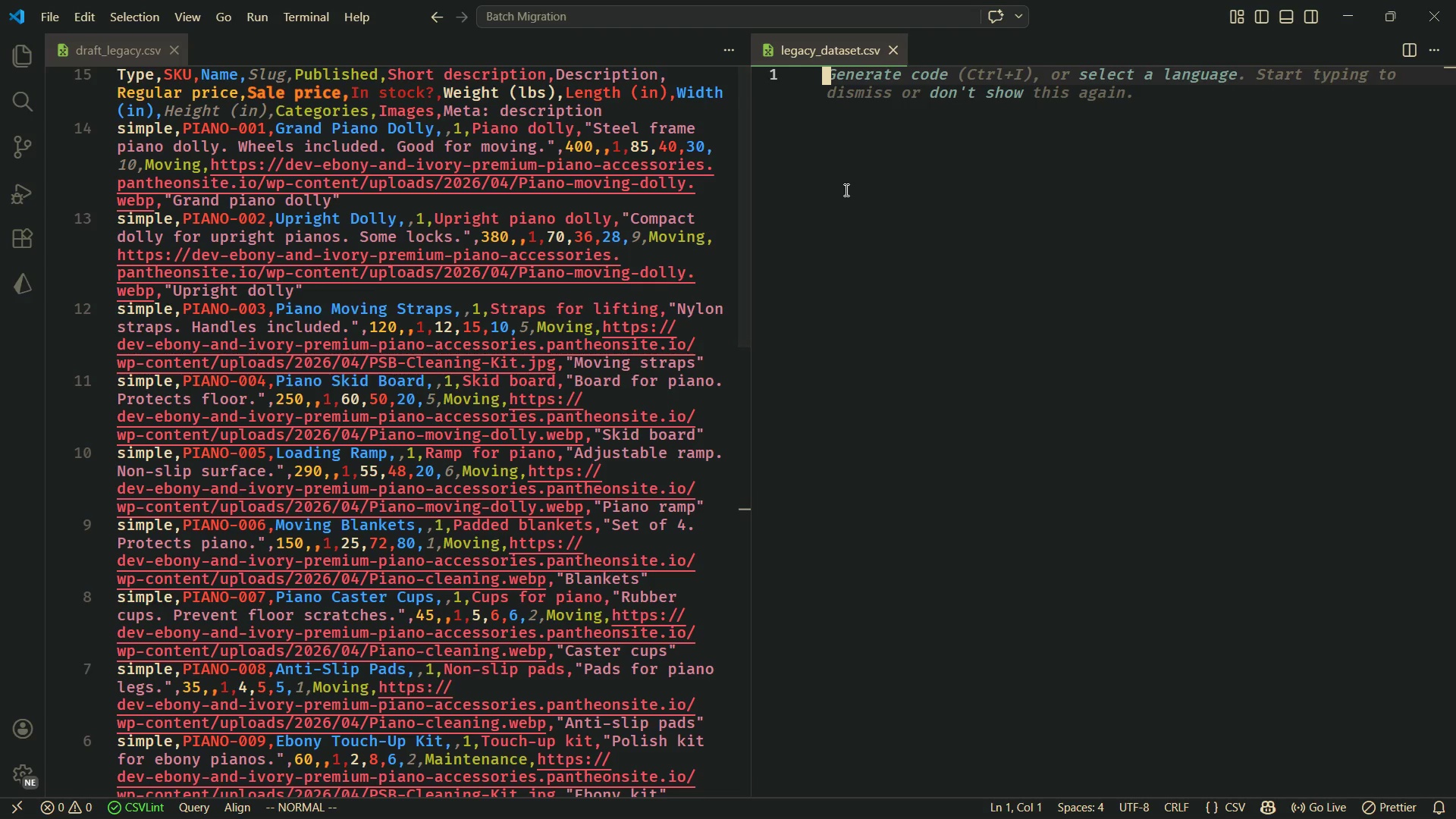 
scroll: coordinate [472, 255], scroll_direction: up, amount: 4.0
 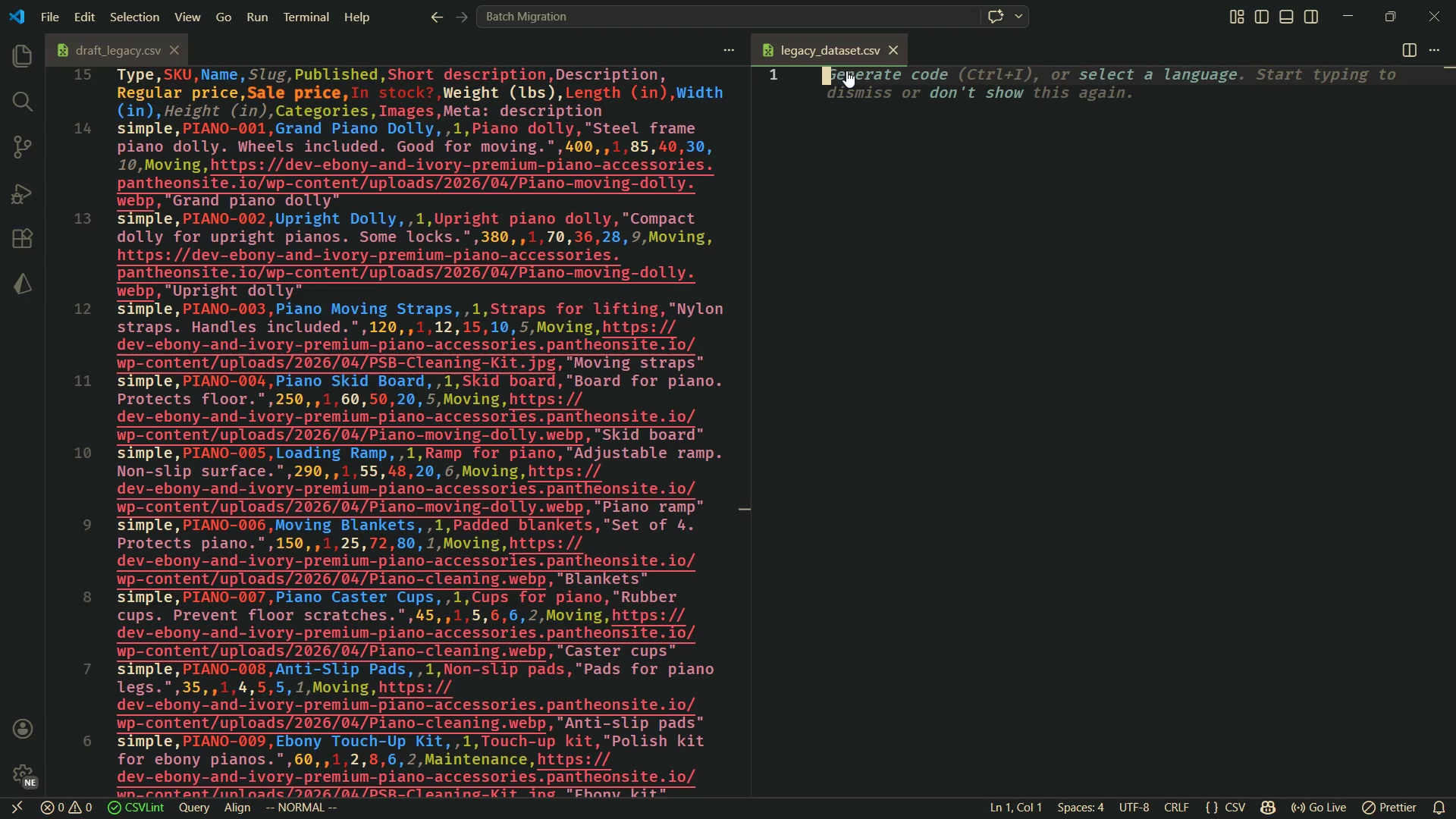 
type(iType)
 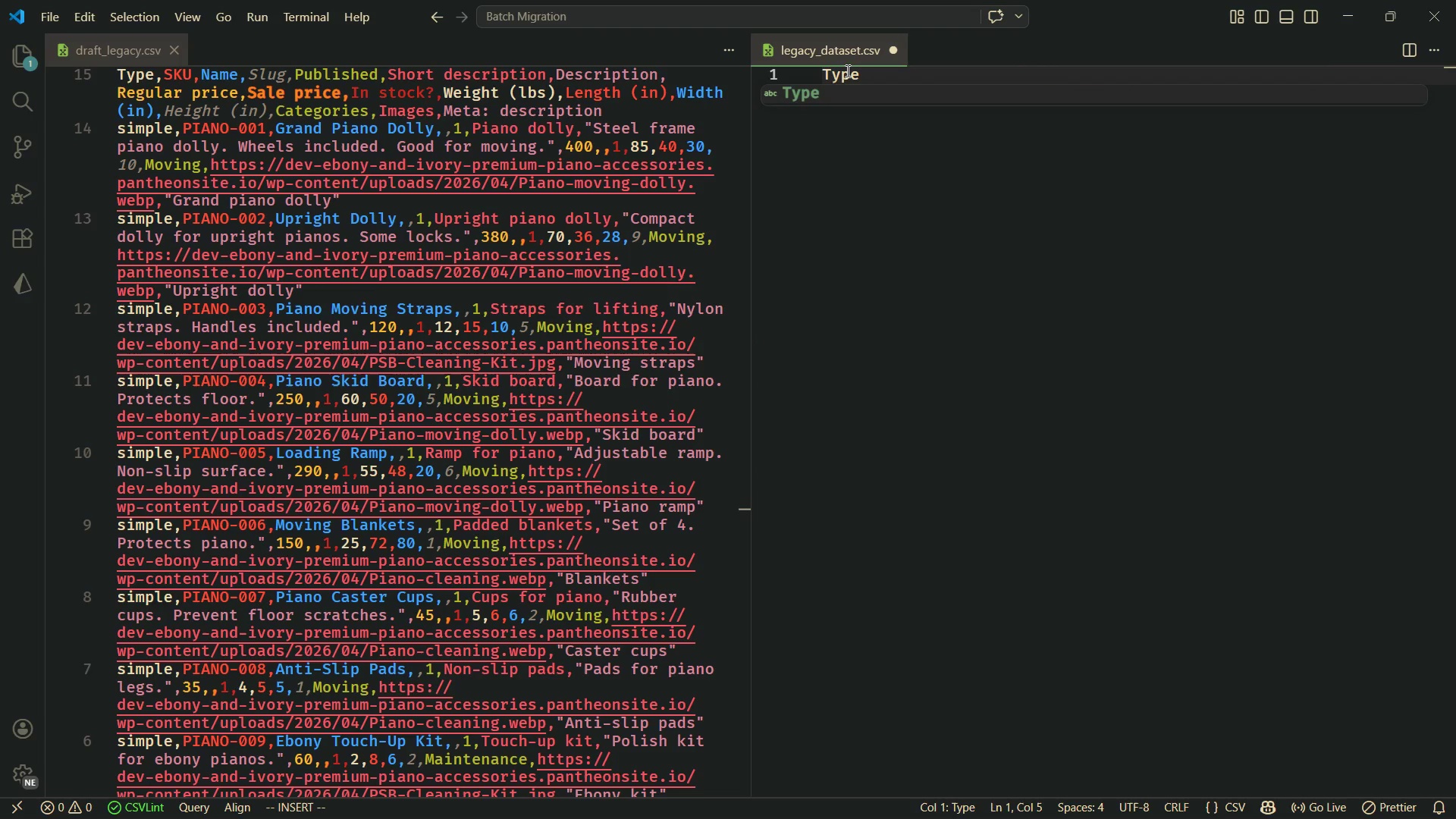 
wait(17.0)
 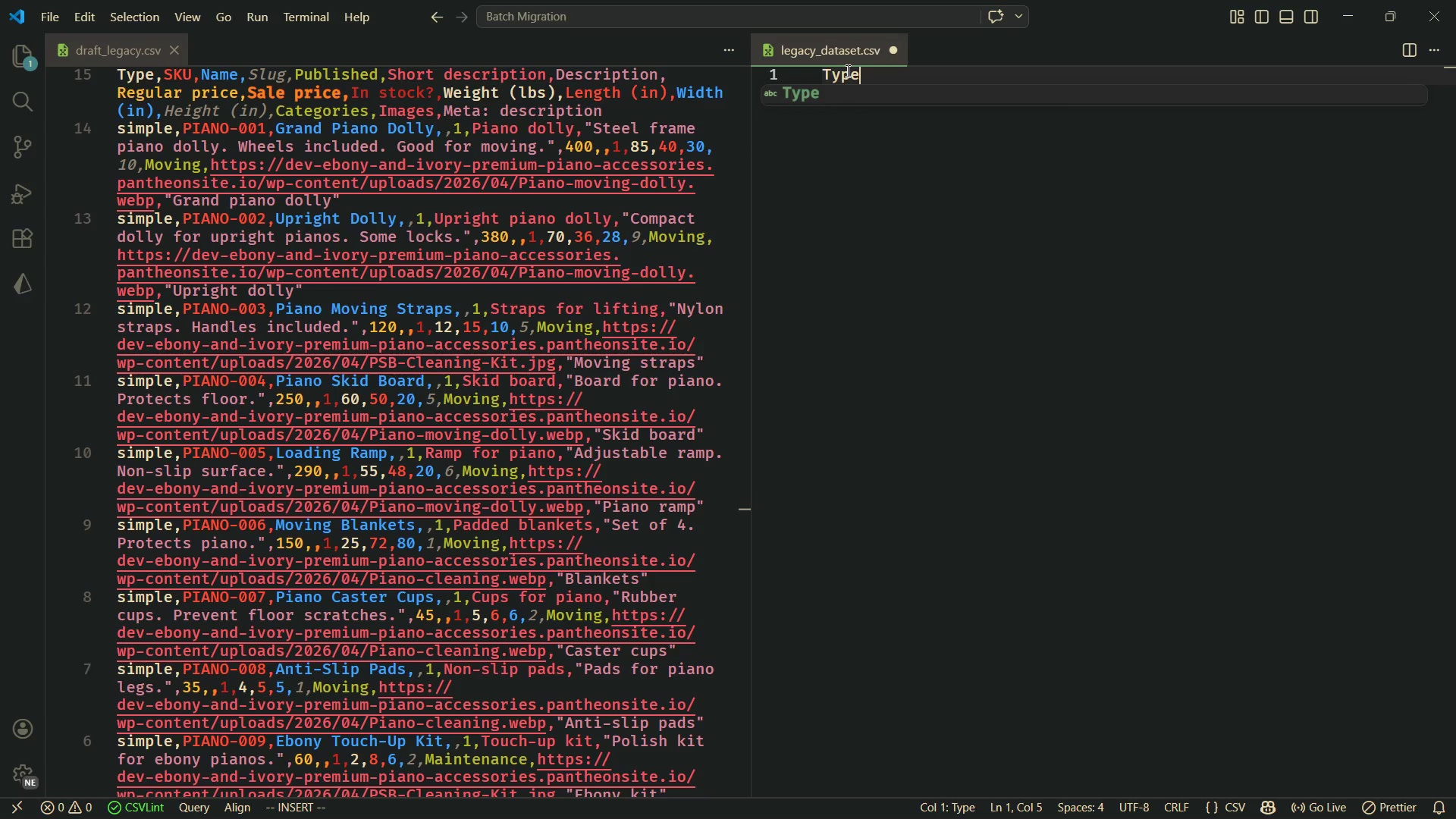 
type(,SKU,n)
key(Backspace)
type(Name,Slug,Published,Short,)
key(Backspace)
type( description, )
key(Backspace)
type(Description,Regular price,Sla)
key(Backspace)
key(Backspace)
type(ale price,In stock?,Weight (lbs),Lengh)
key(Backspace)
type(th (in))
 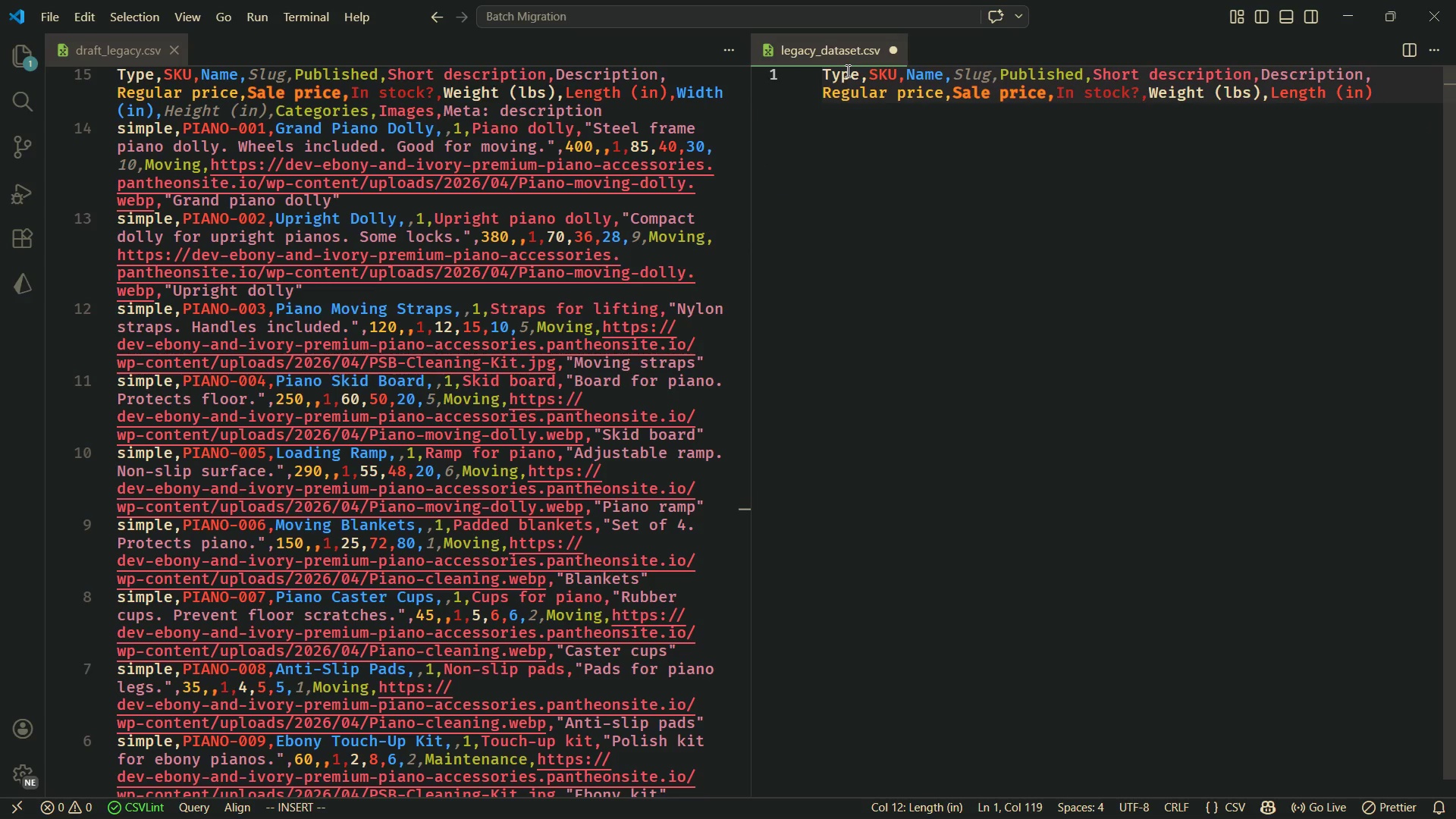 
type(,Width (in),Height)
 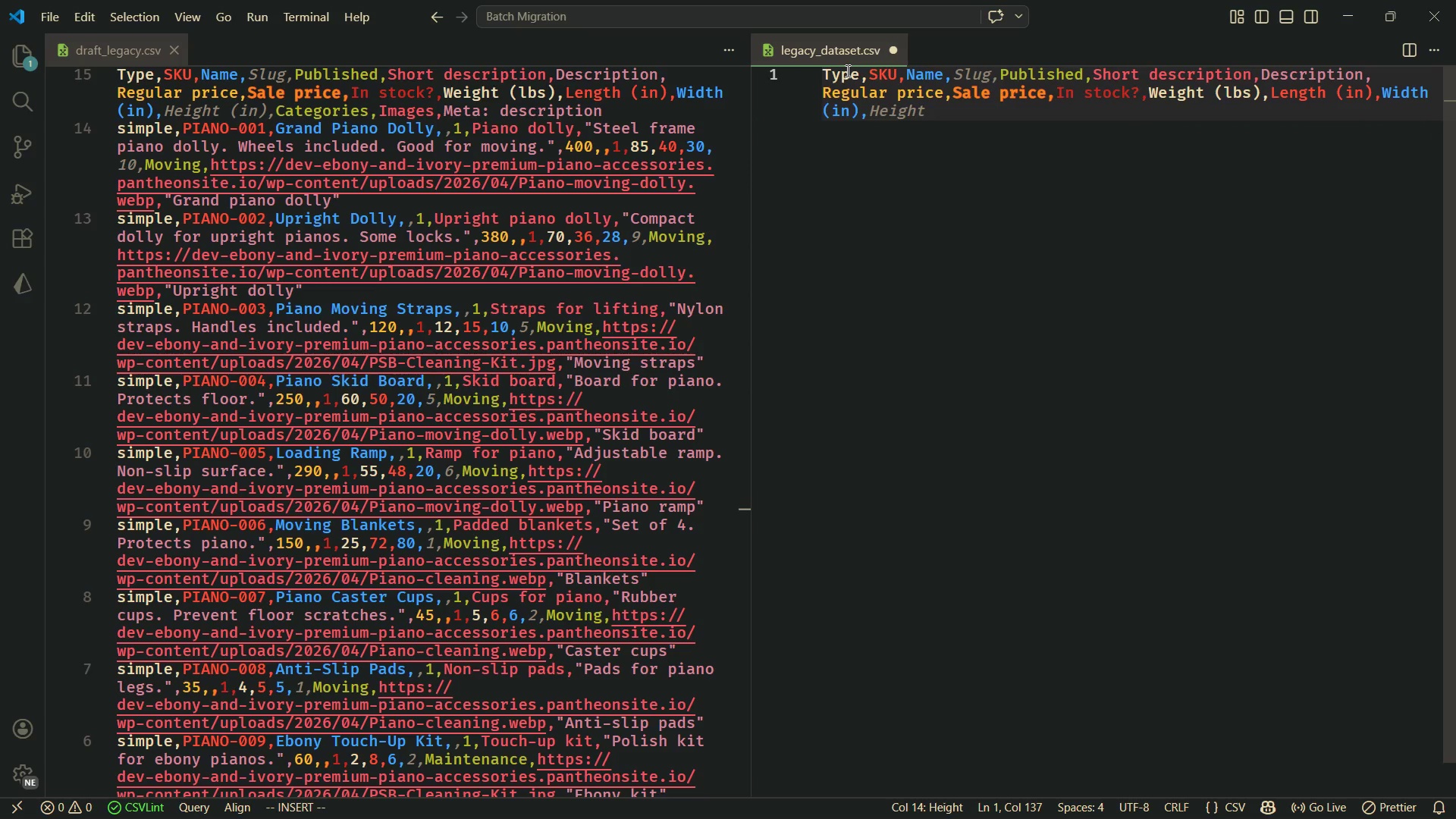 
type( (in))
 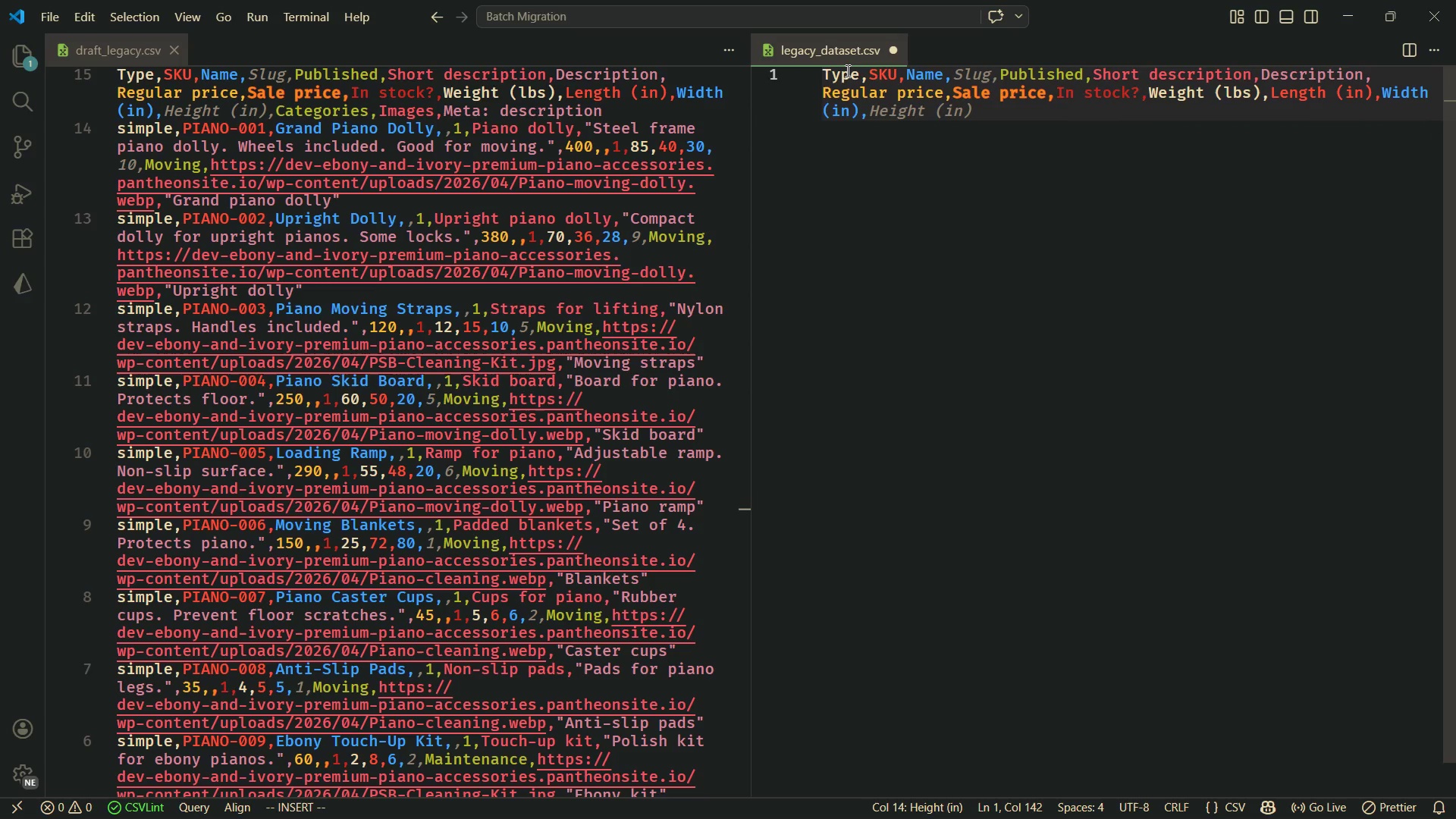 
type(,Categories)
 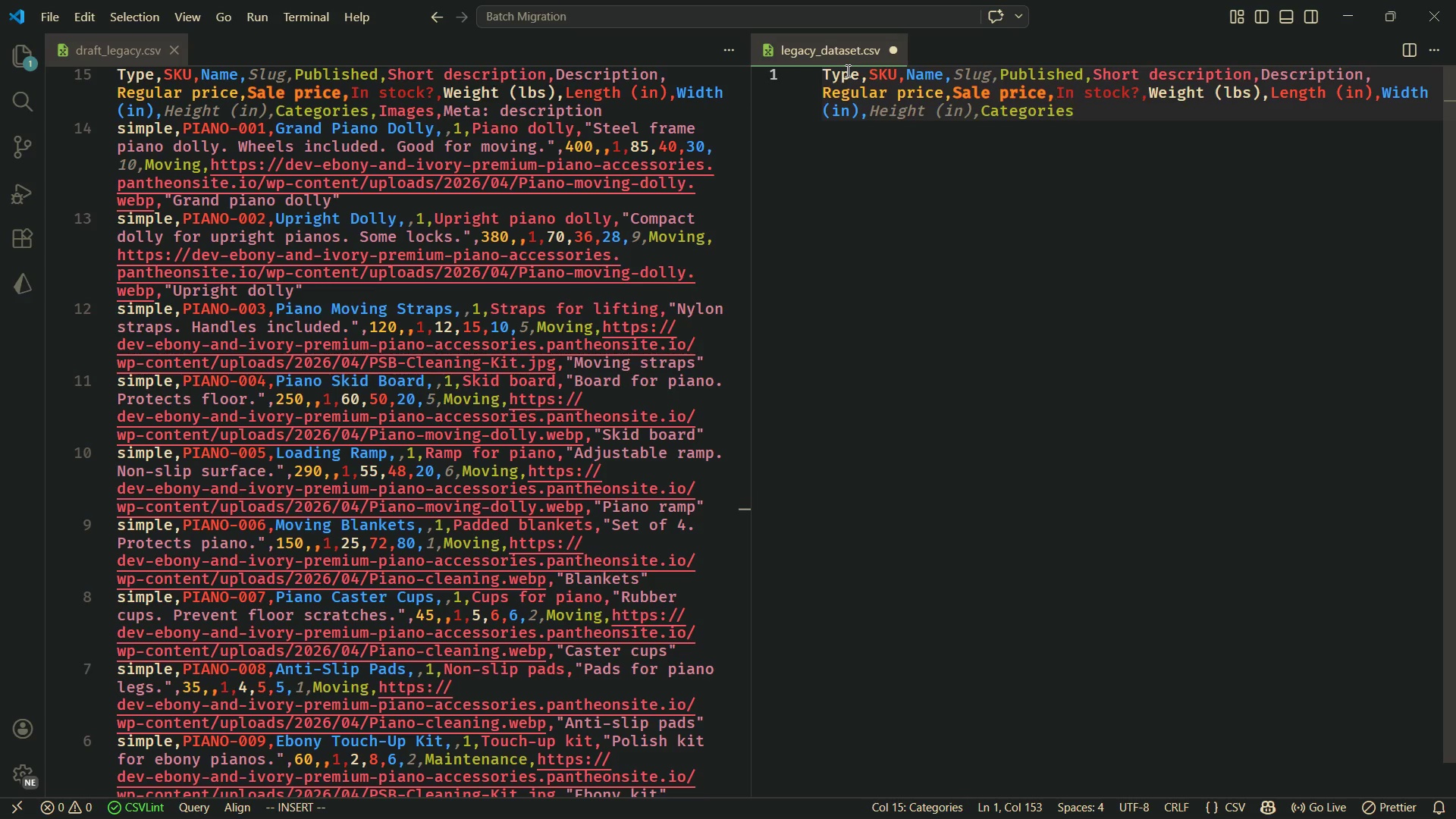 
key(Comma)
 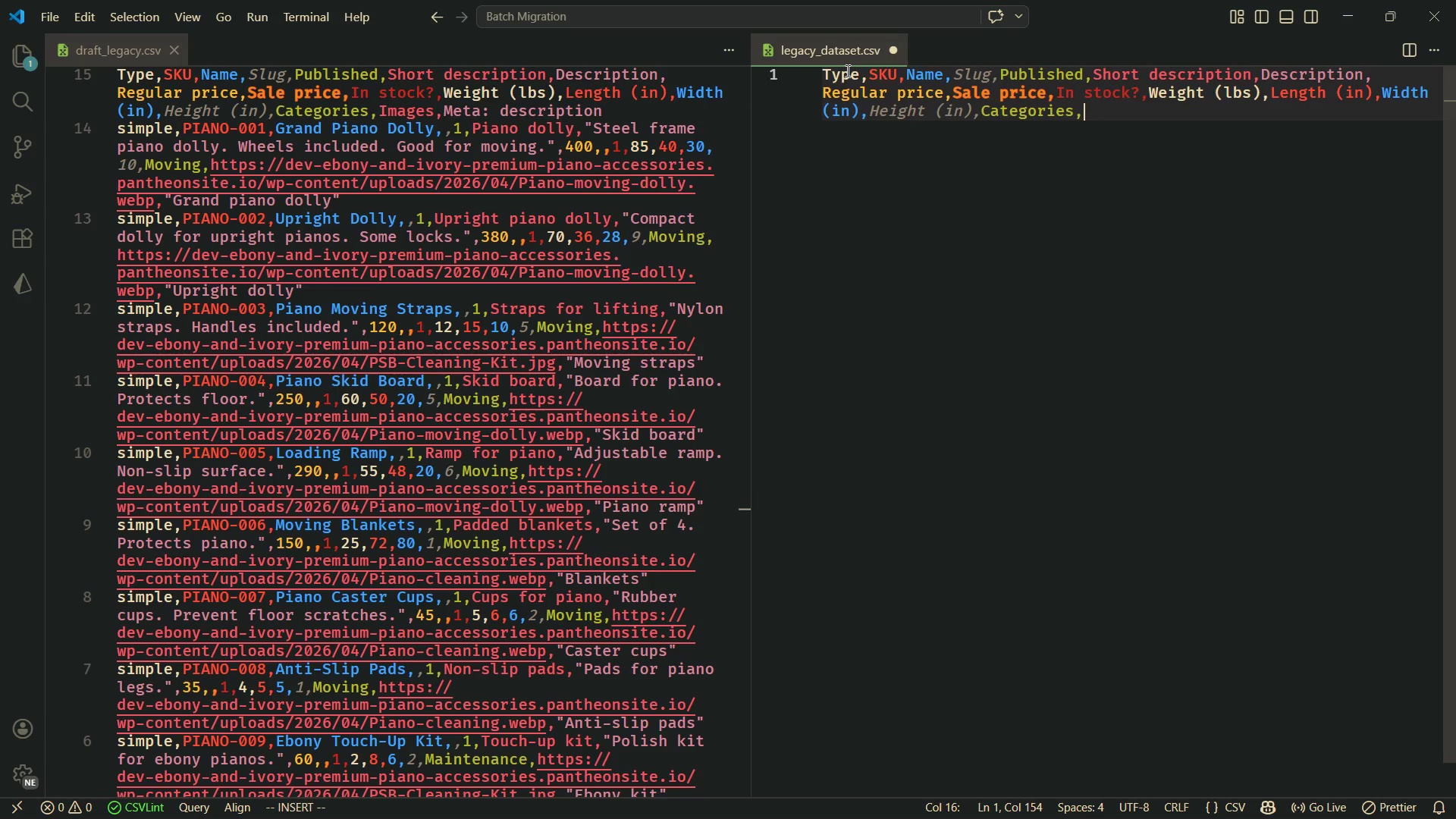 
wait(7.33)
 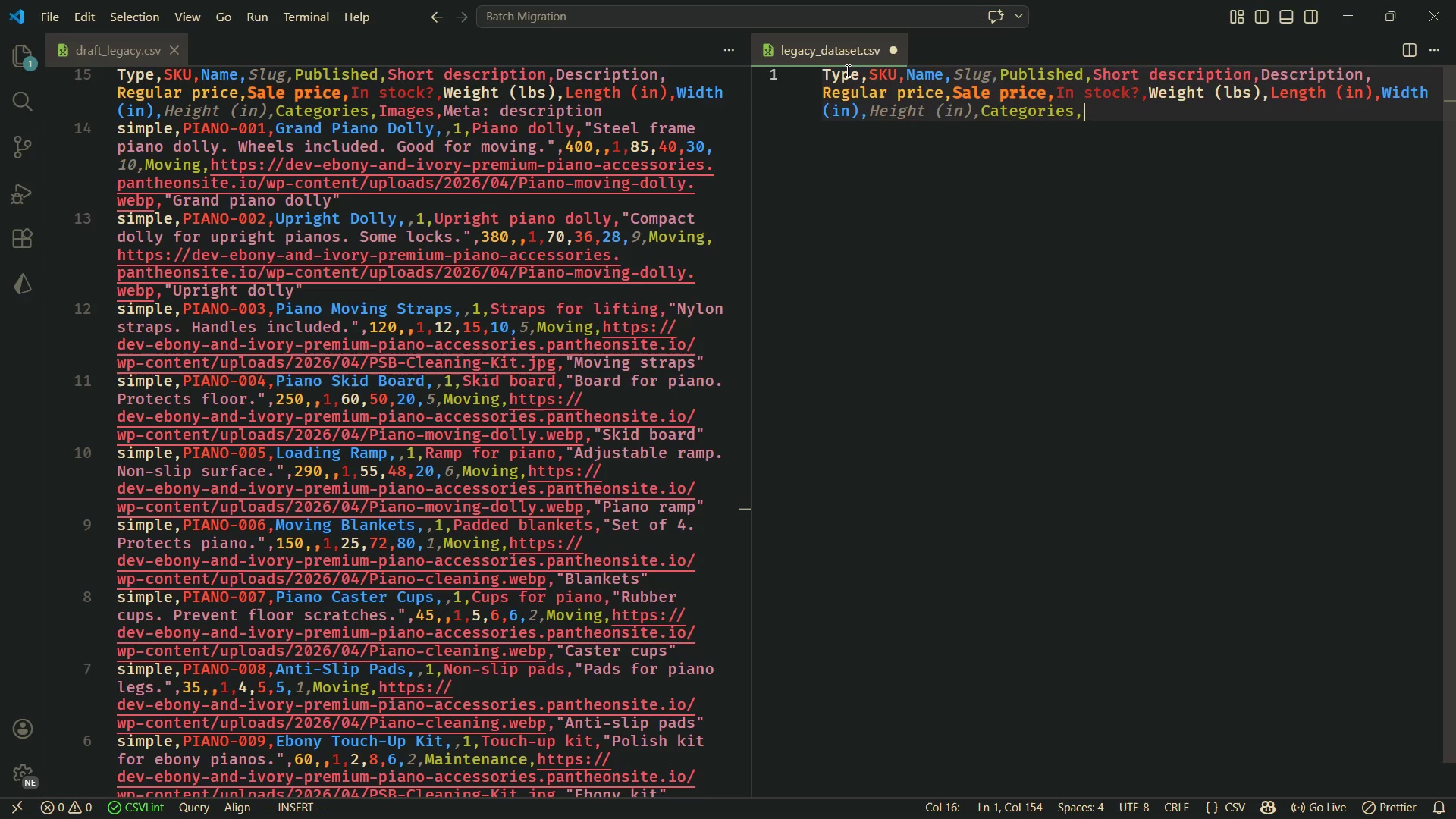 
type(Images,Meta: description)
 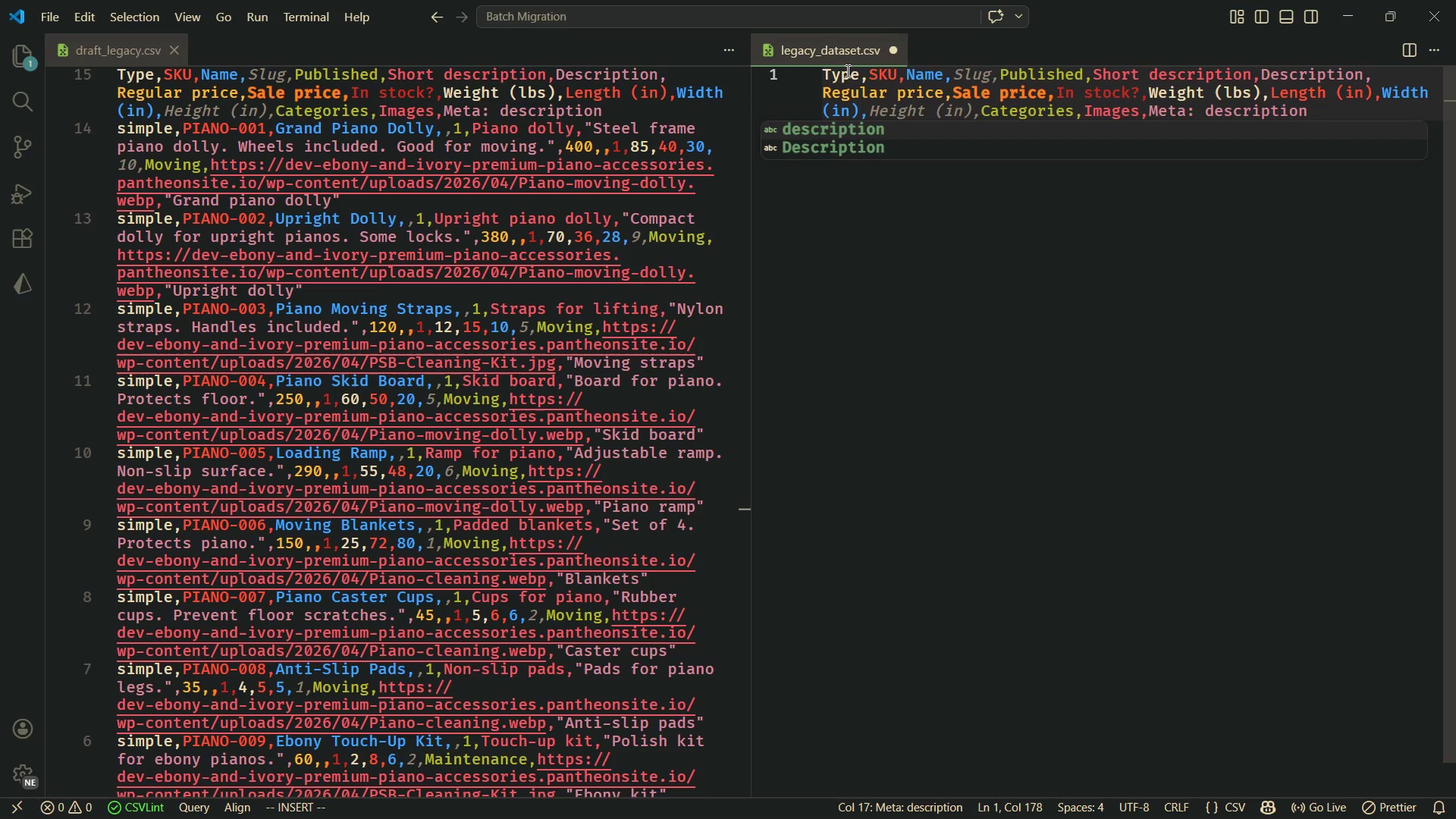 
key(Enter)
 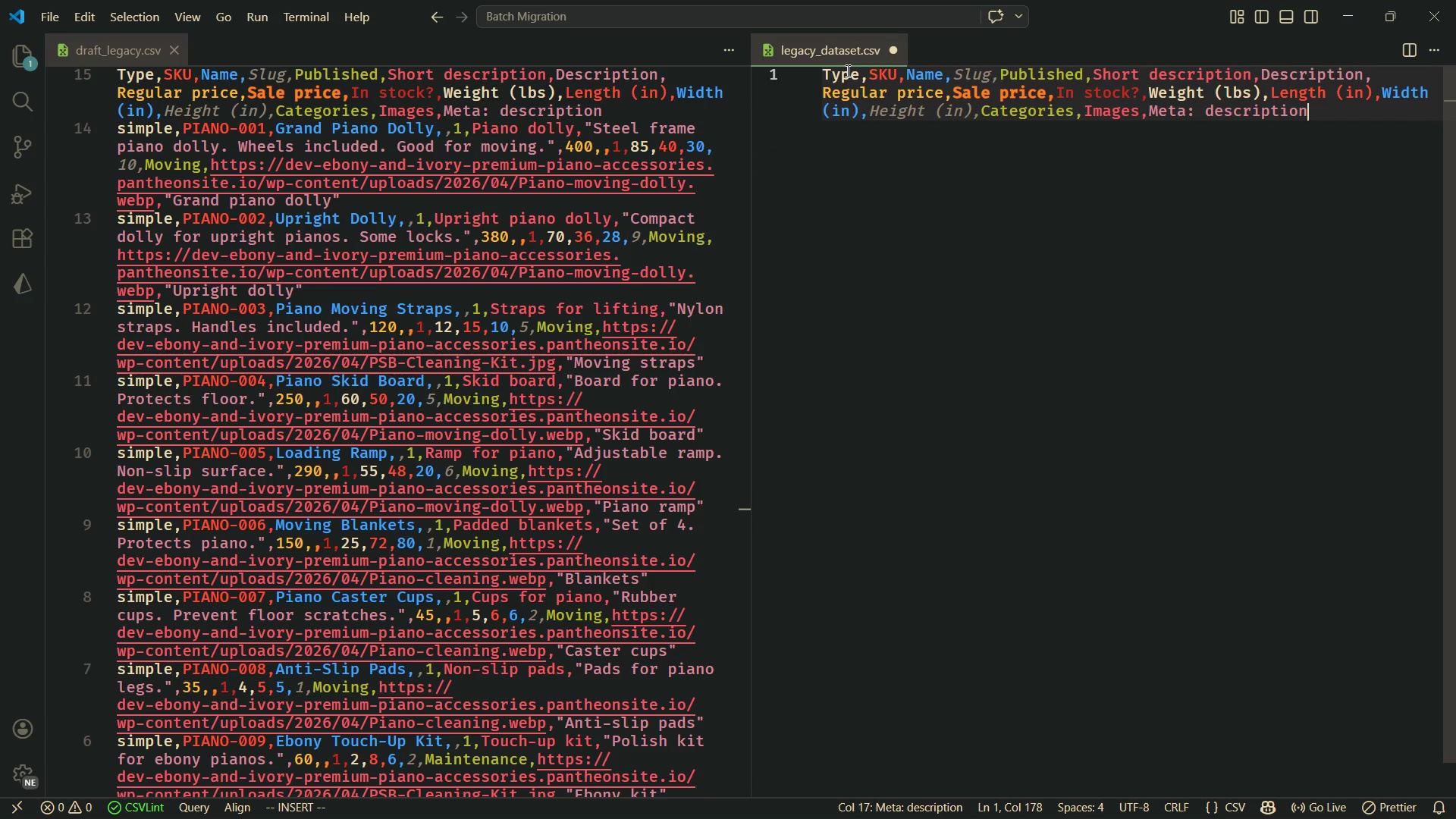 
key(Enter)
 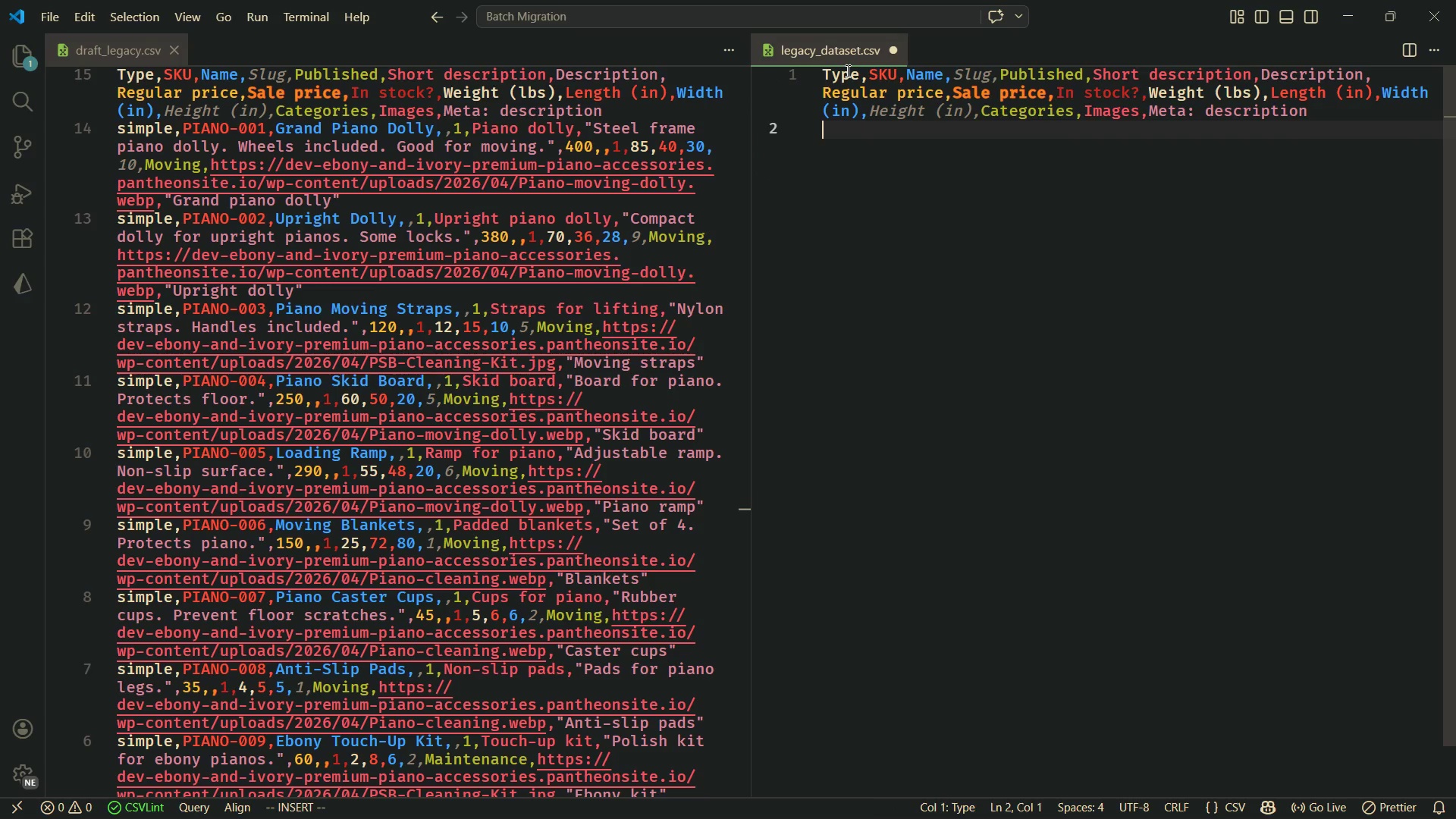 
type(simple,PIANO-001)
 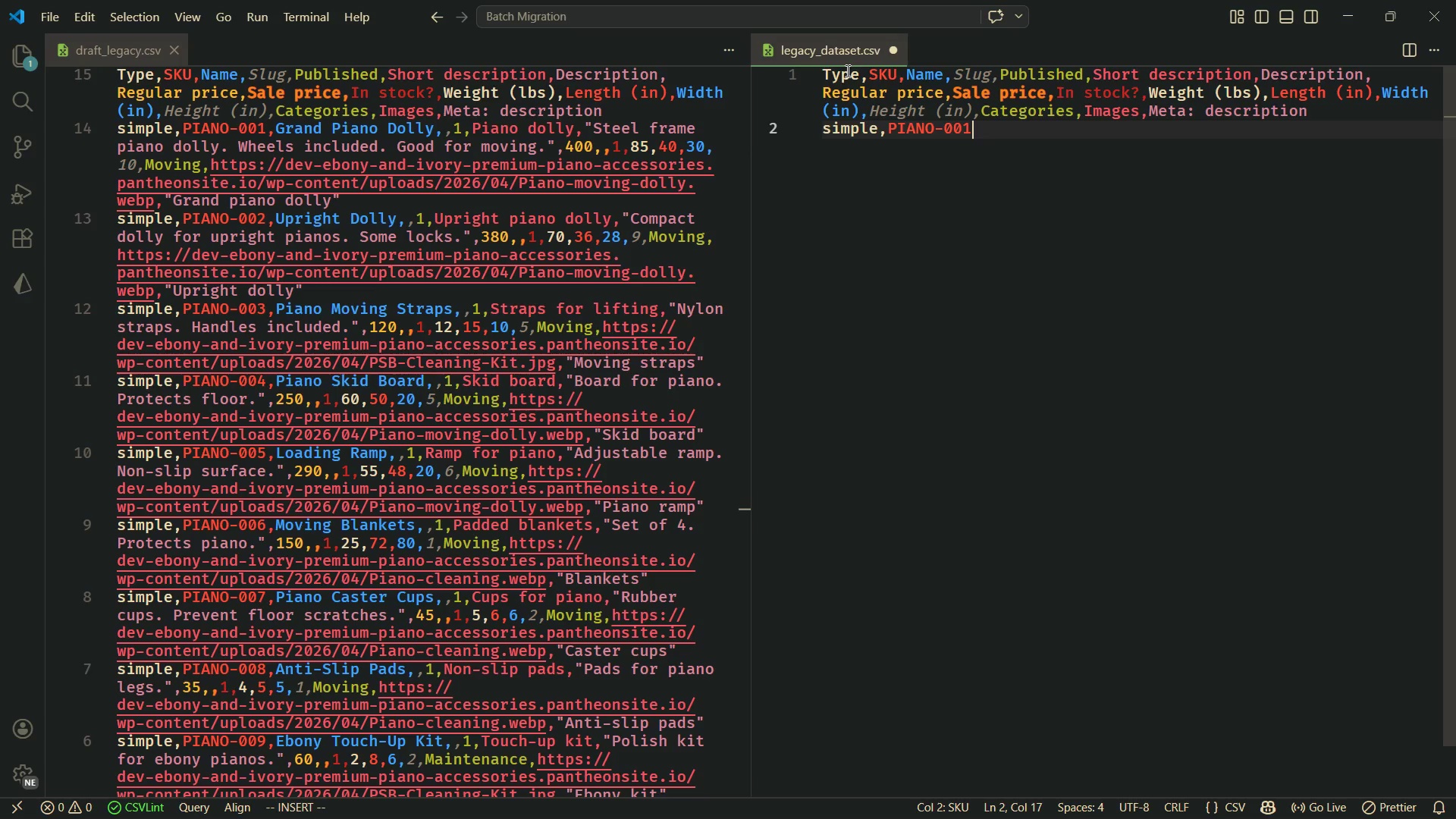 
wait(26.34)
 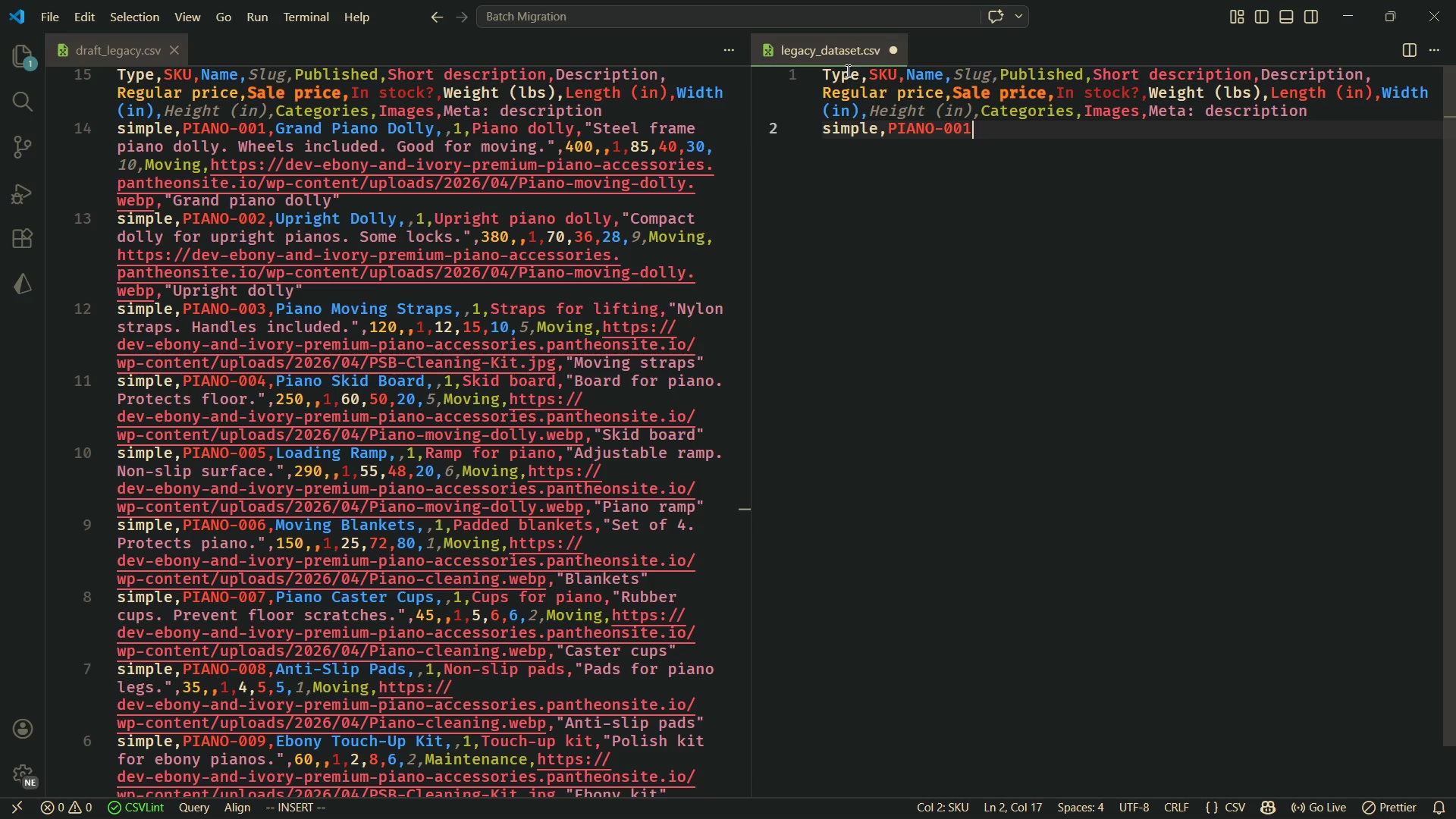 
left_click_drag(start_coordinate=[751, 265], to_coordinate=[479, 288])
 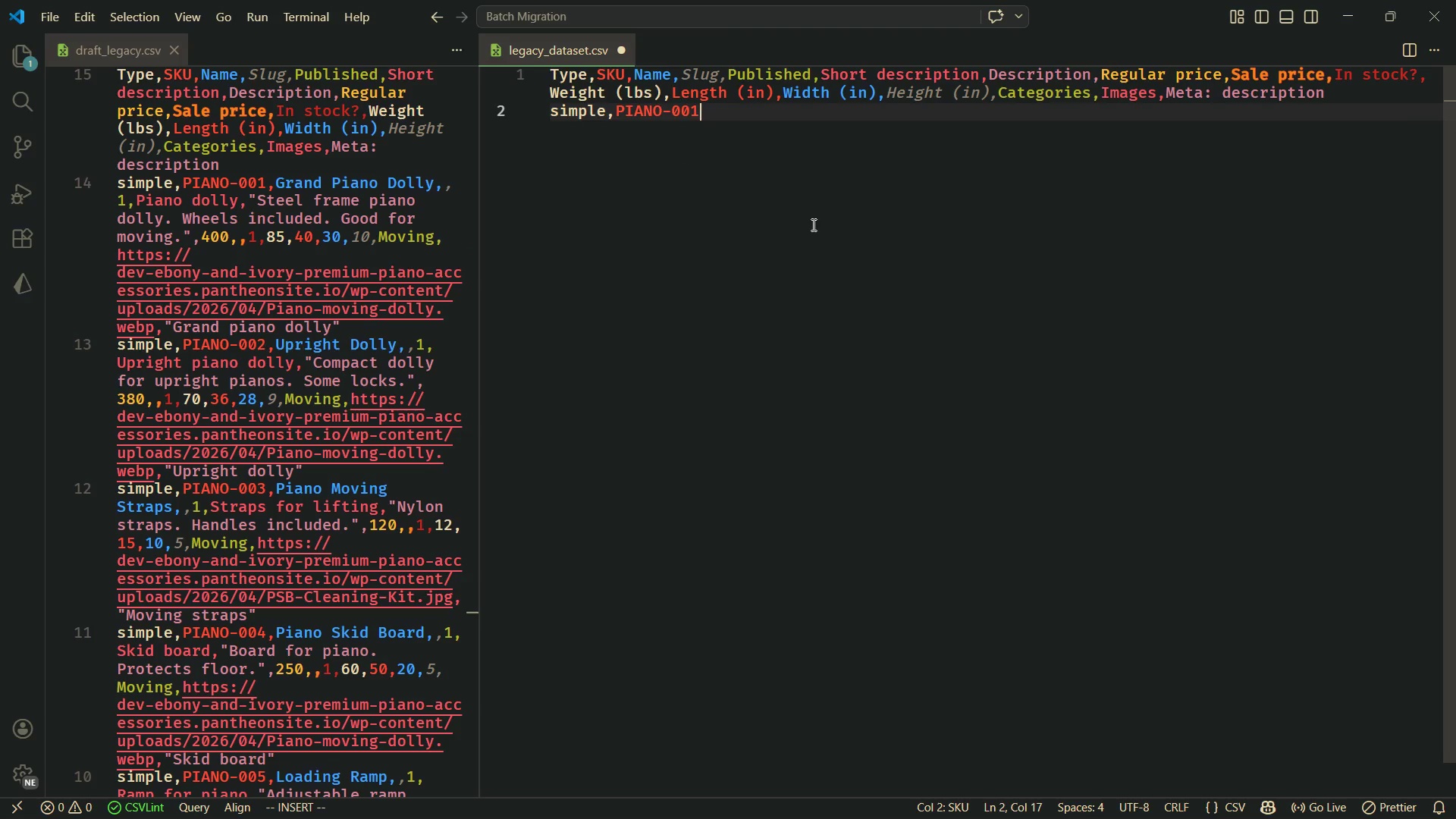 
wait(7.25)
 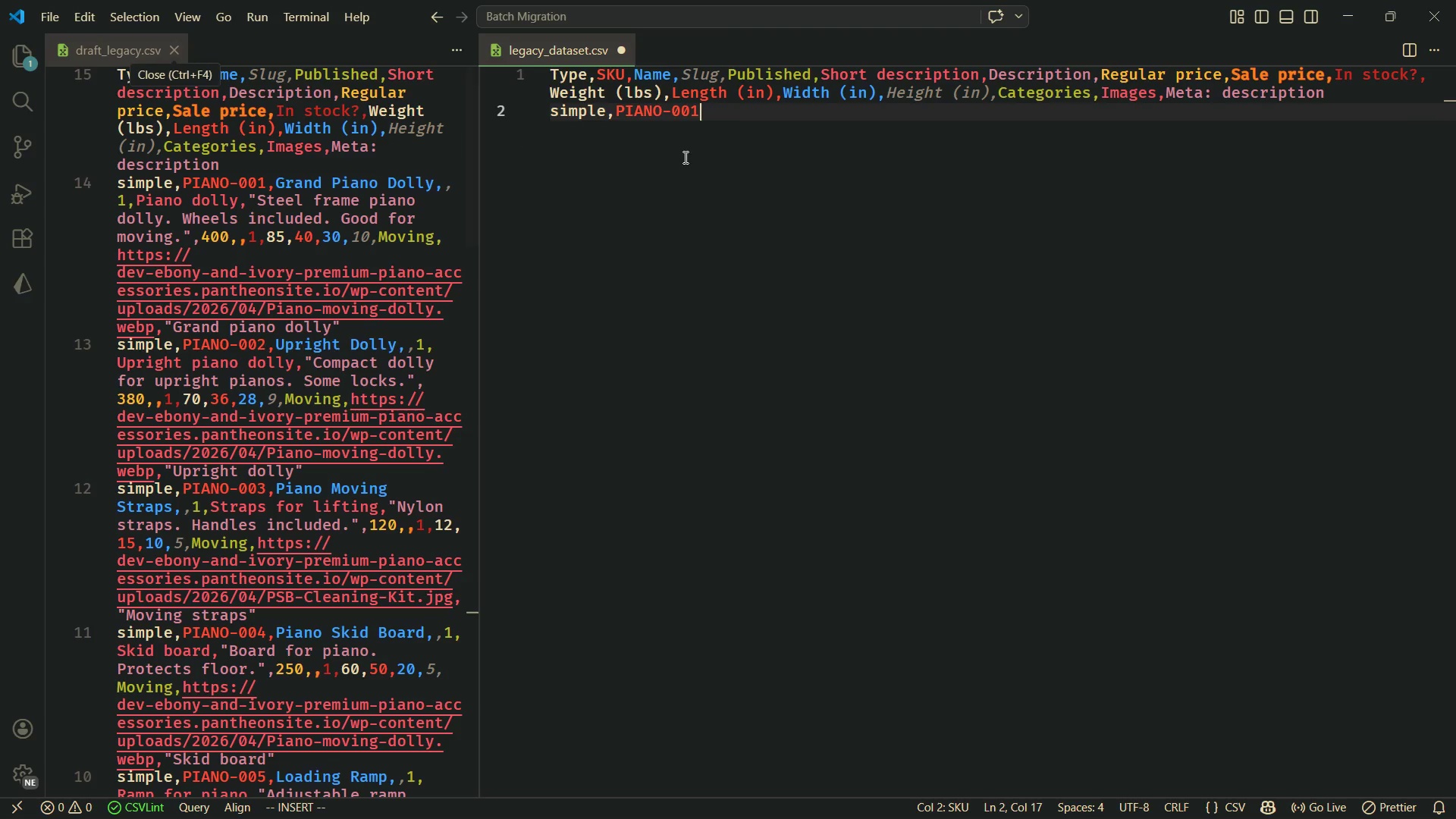 
left_click_drag(start_coordinate=[479, 250], to_coordinate=[641, 265])
 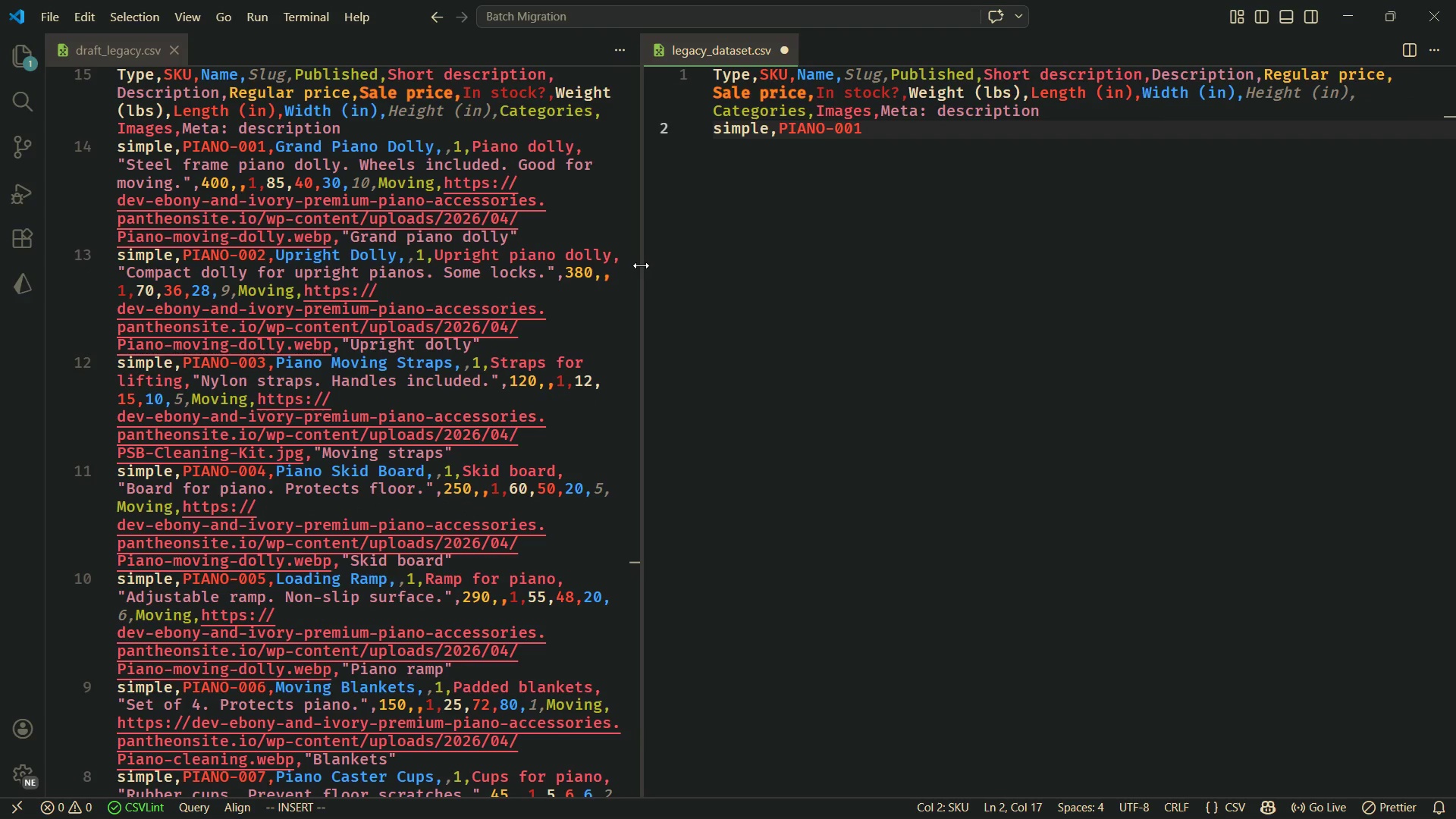 
type(,Grand Piano Dolly,,1,Piano dolly,:)
key(Backspace)
type("Steel frame piano dollly)
key(Backspace)
key(Backspace)
type(y. Wheels inclu)
 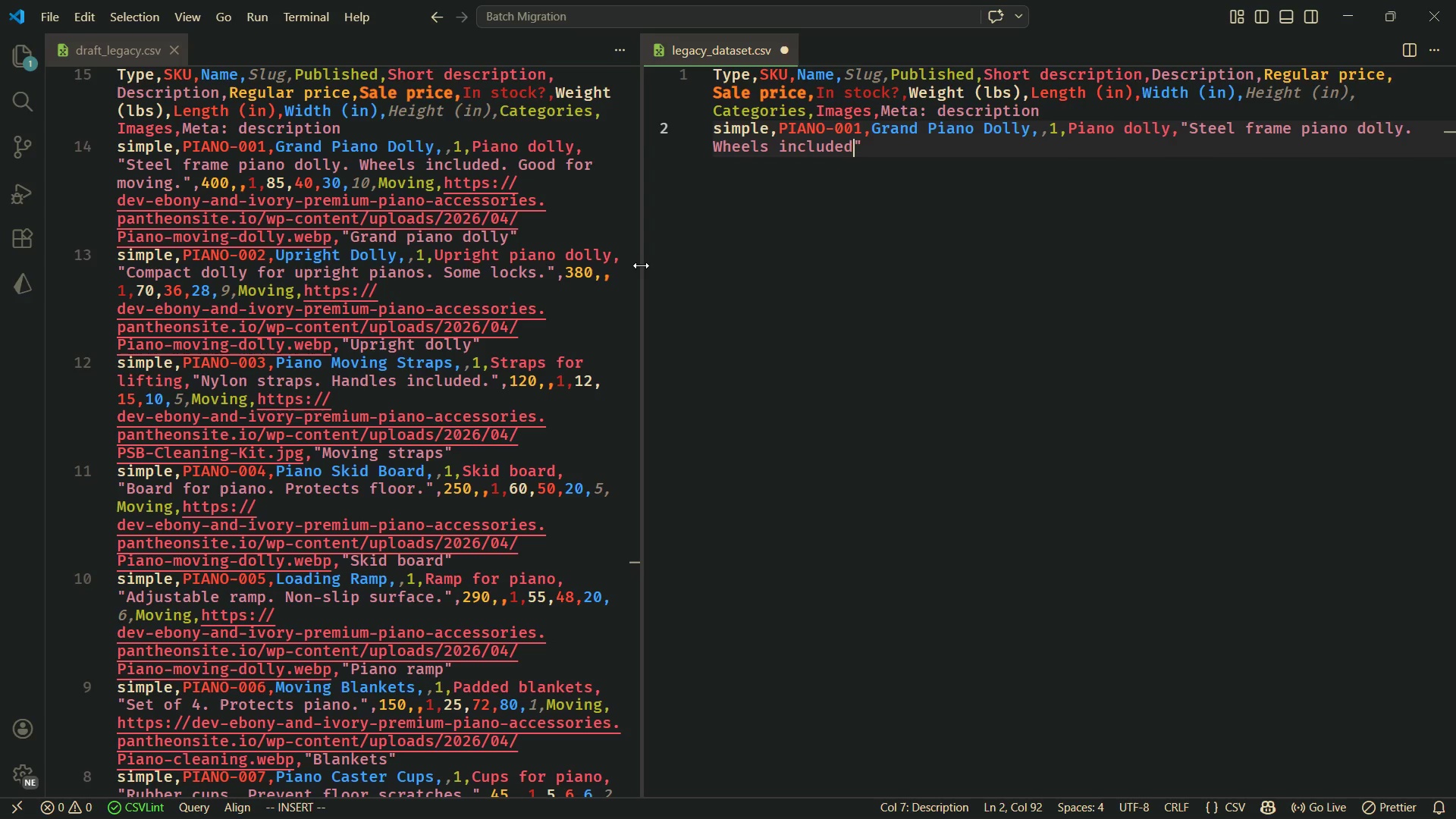 
 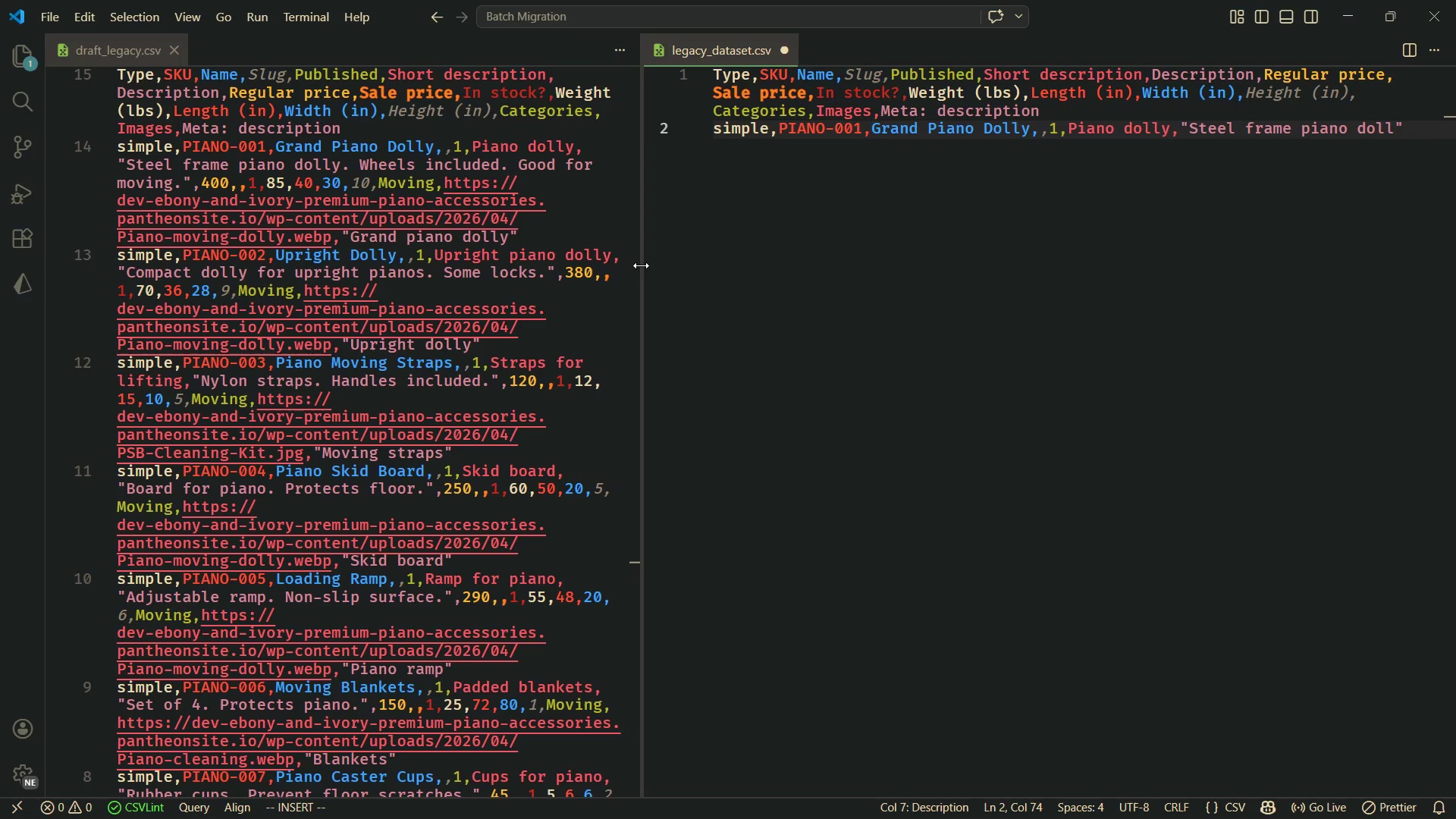 
key(Enter)
 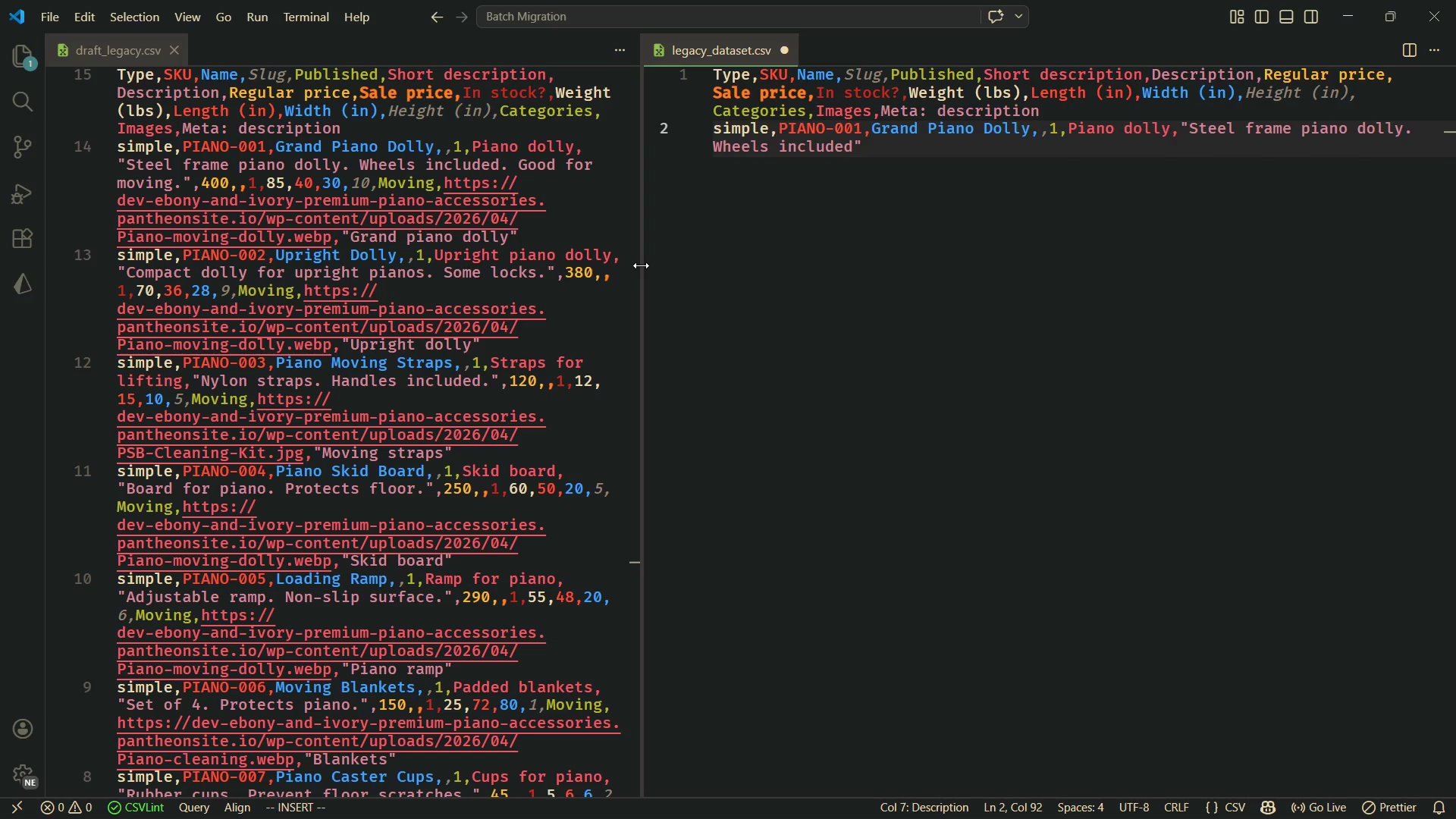 
type(. Good for moving)
 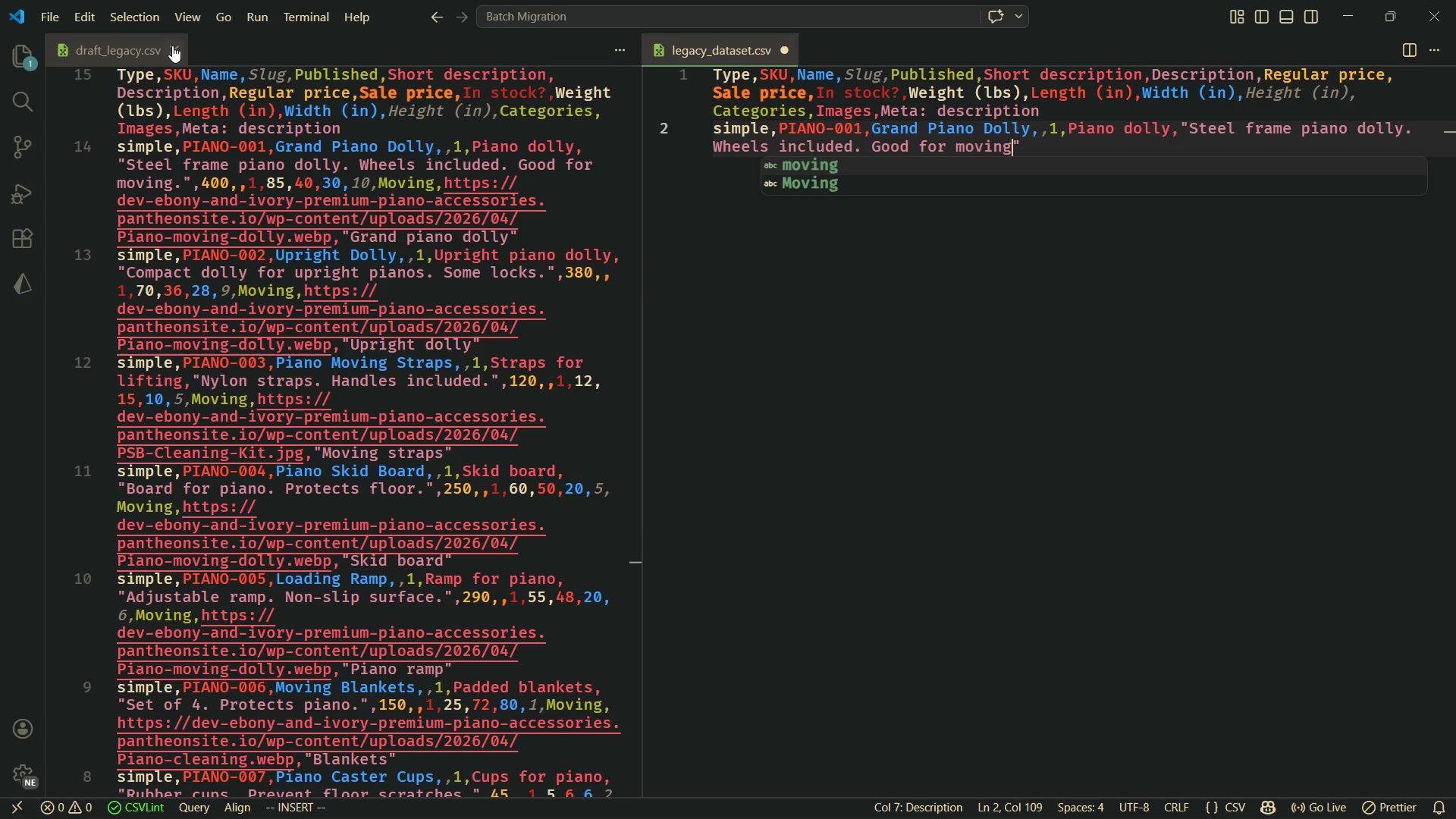 
left_click([173, 47])
 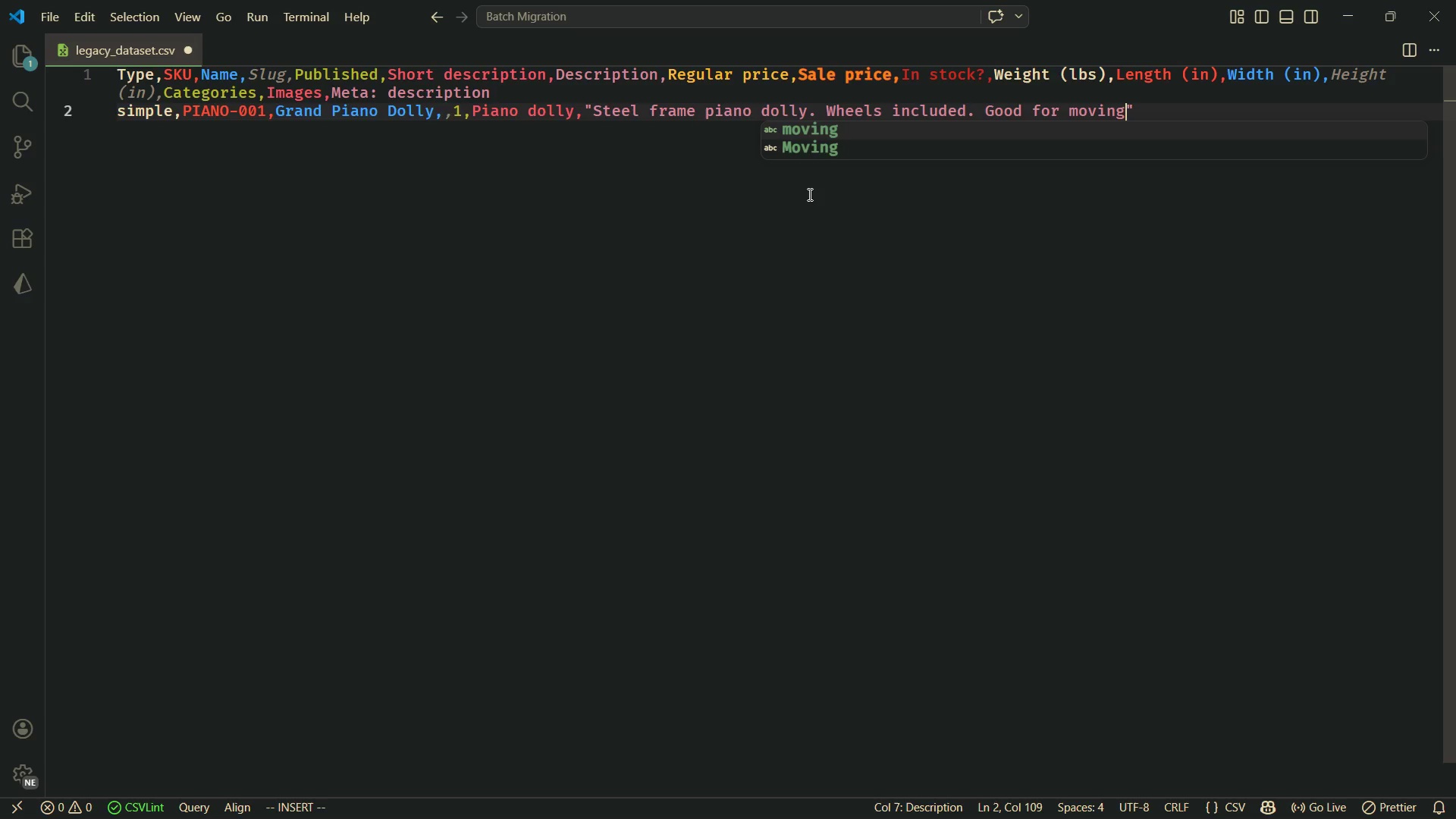 
wait(9.16)
 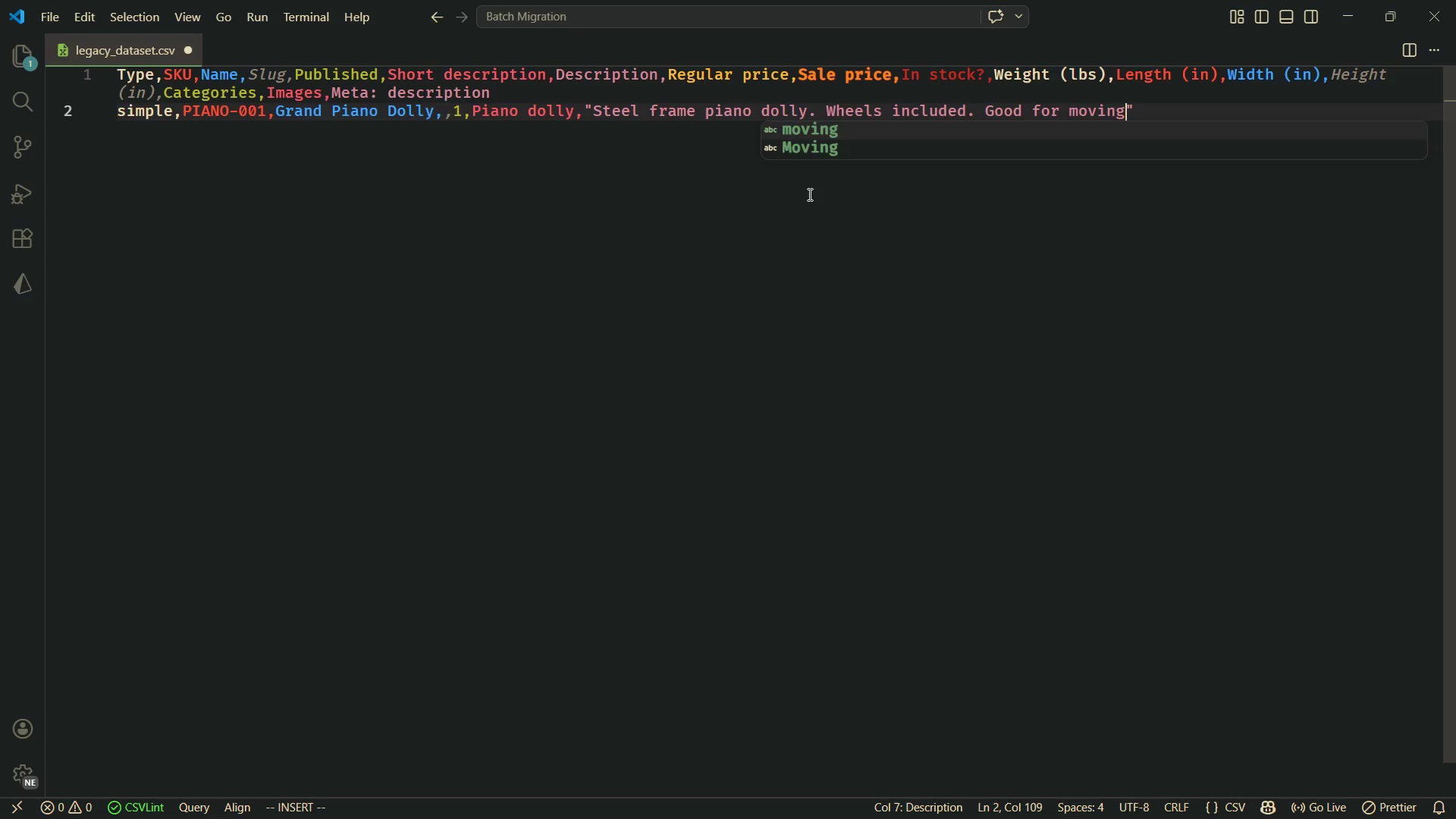 
key(ArrowRight)
 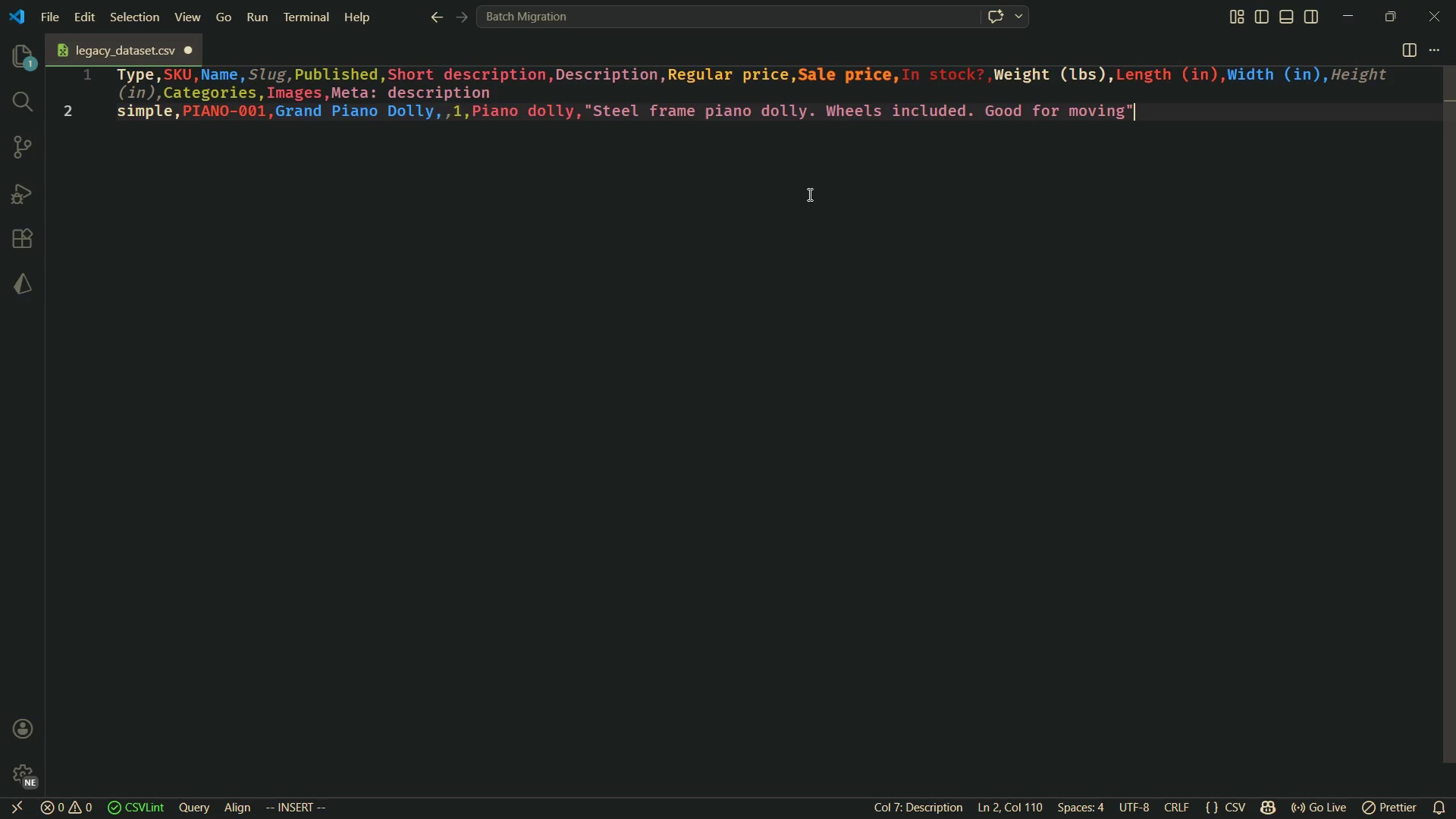 
key(ArrowLeft)
 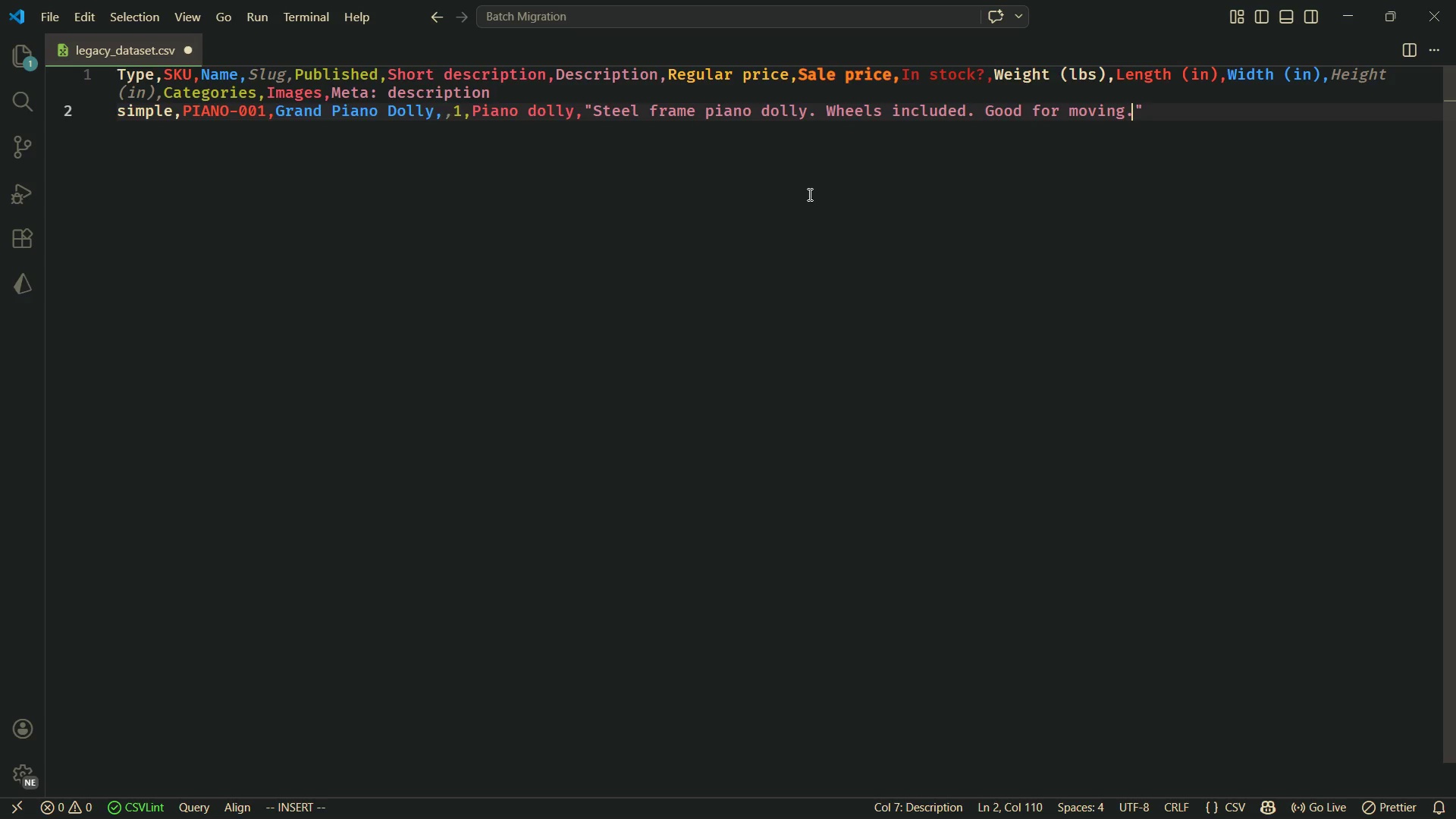 
key(Period)
 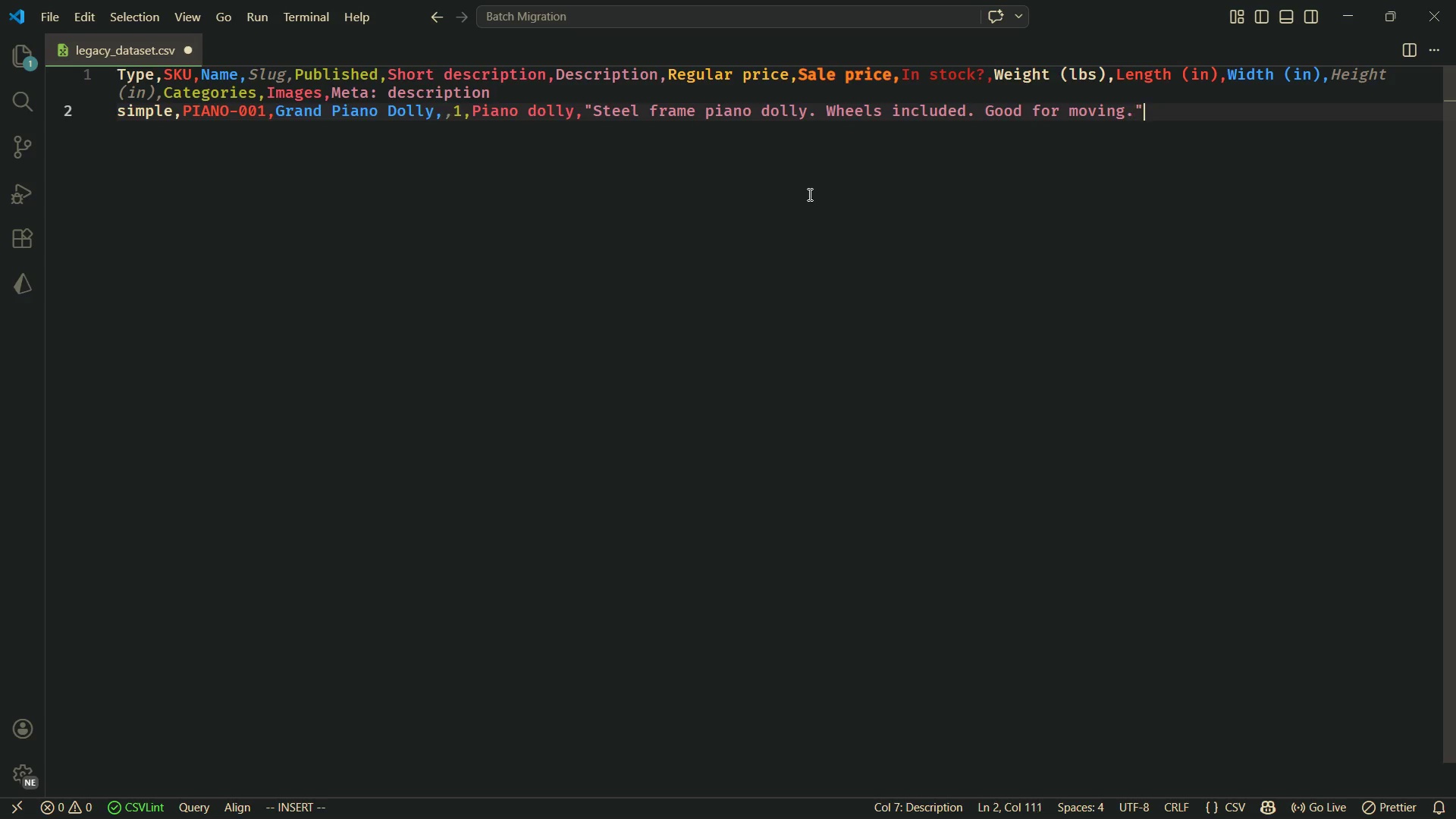 
key(ArrowRight)
 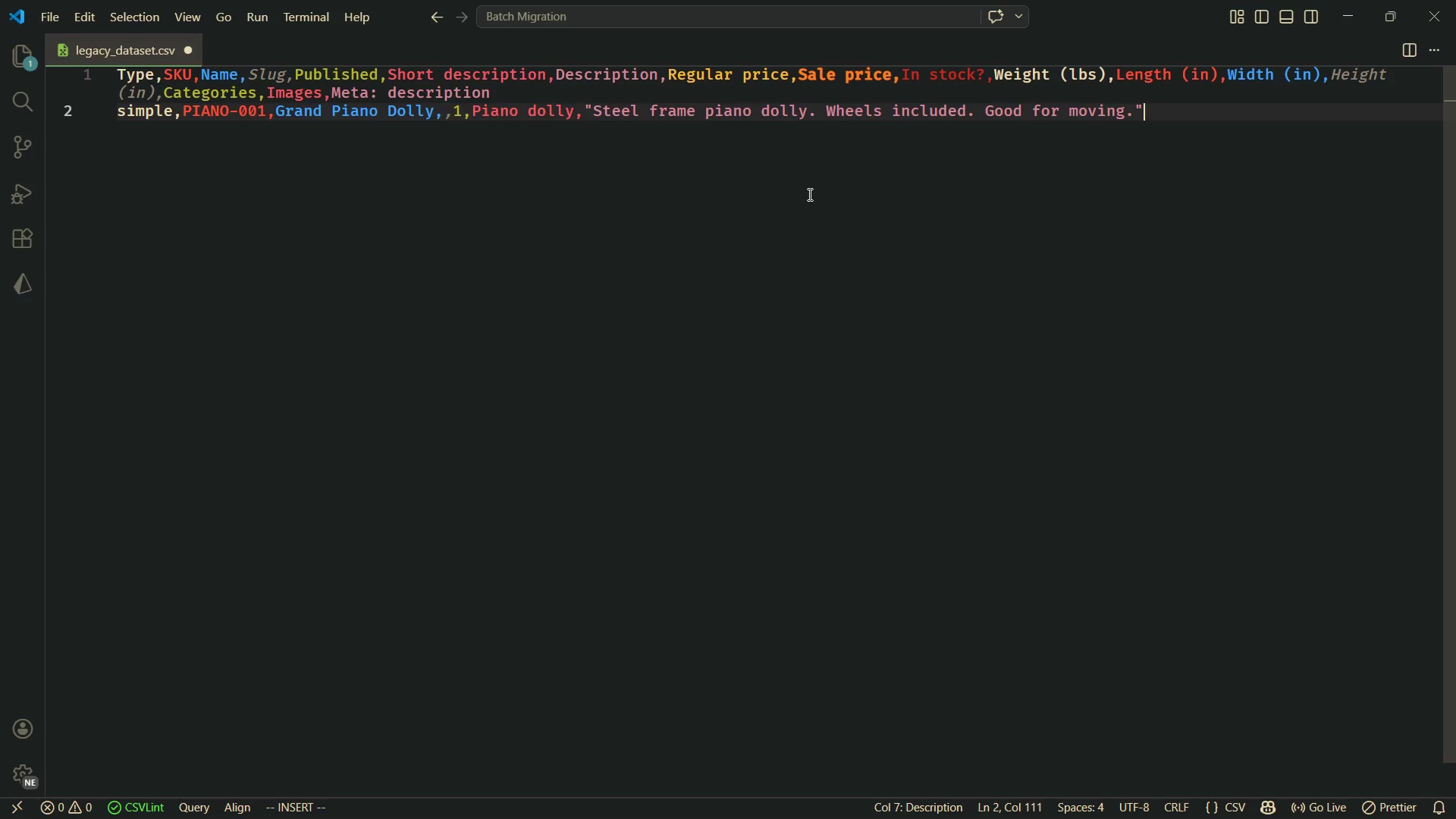 
key(Comma)
 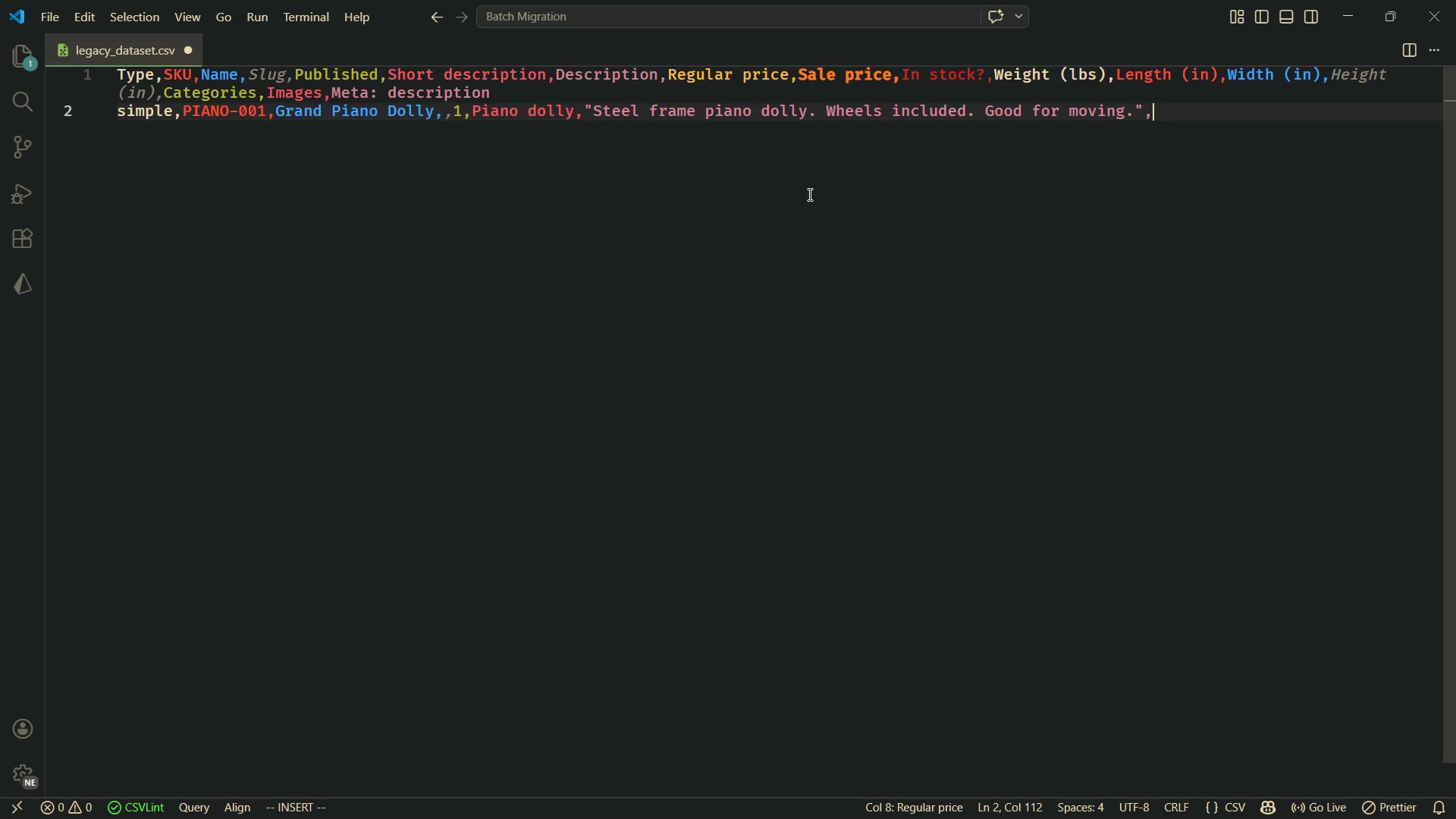 
key(Space)
 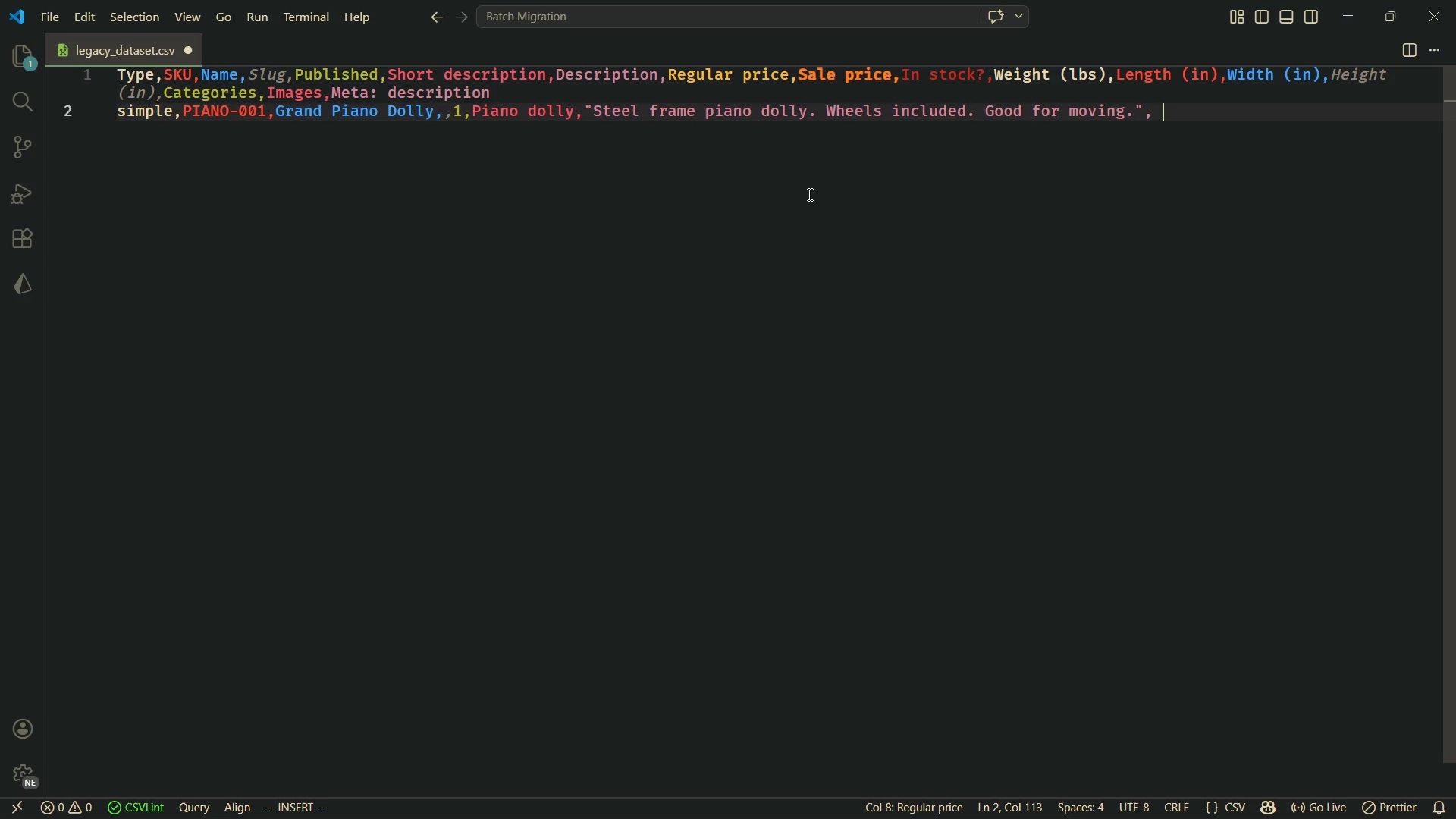 
wait(7.0)
 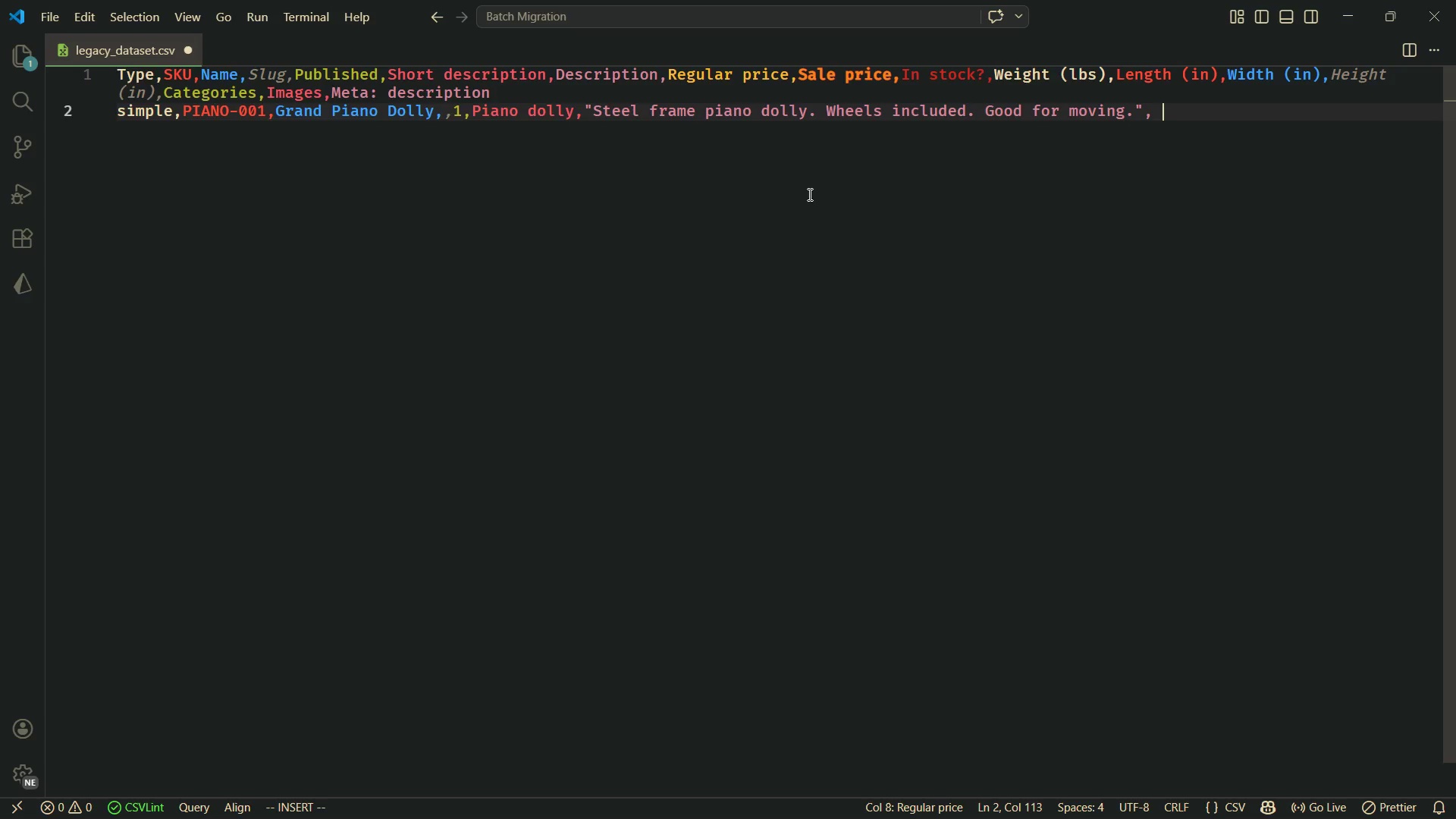 
type(400,,1,85,40,30,10,Moving,)
 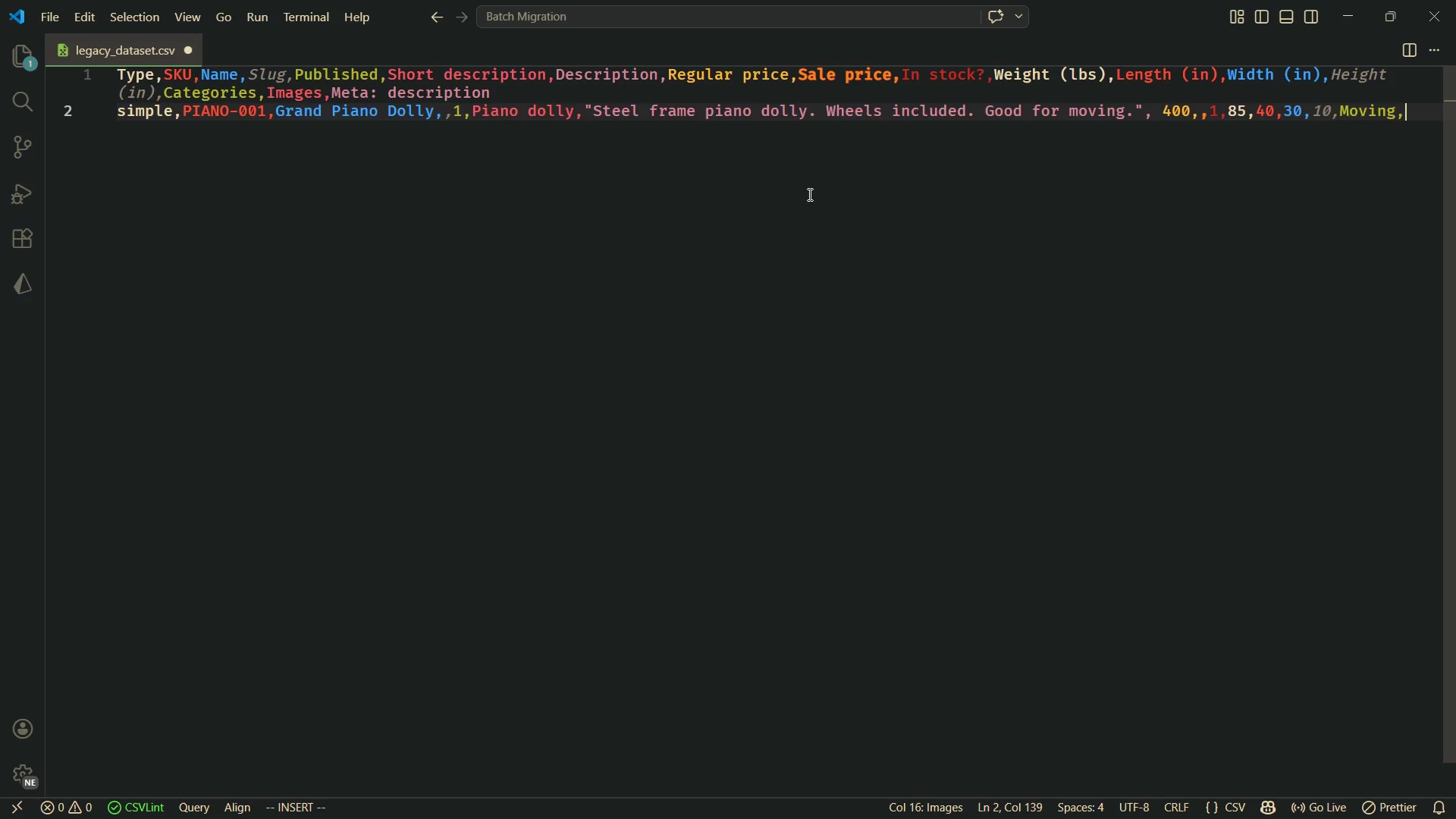 
wait(6.42)
 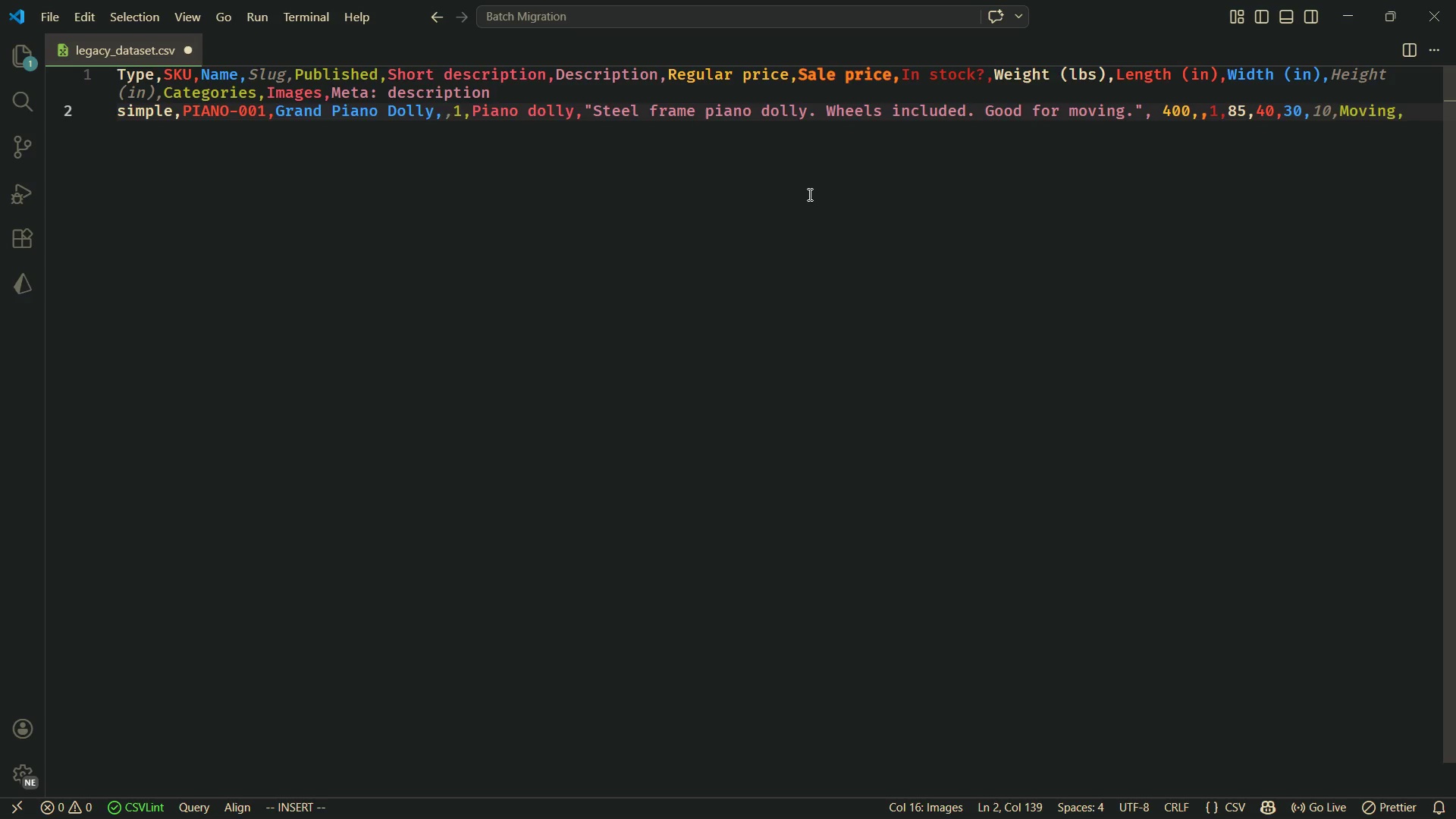 
type(https:///dev-ebony-and-ivory-pre)
 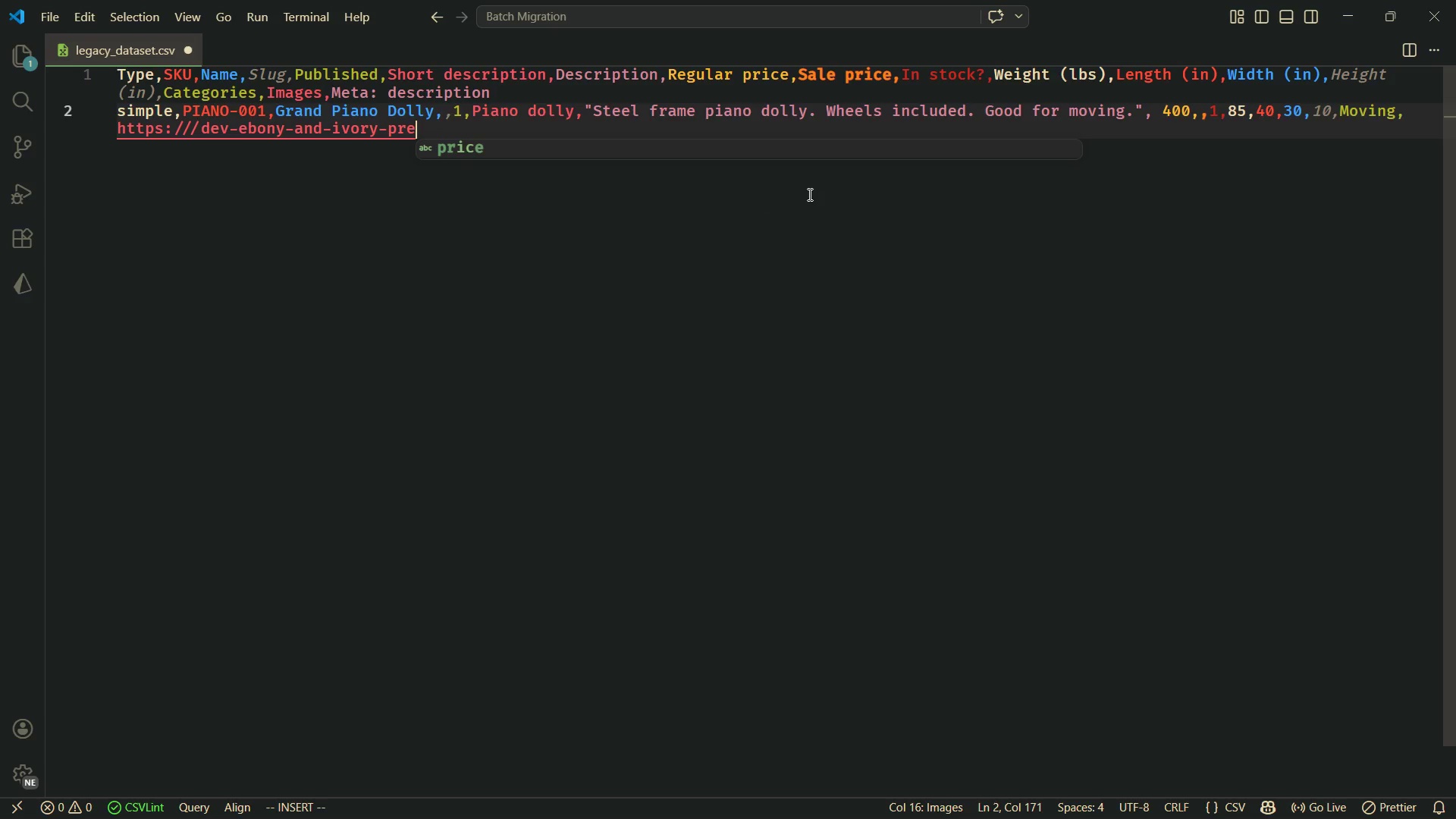 
wait(5.58)
 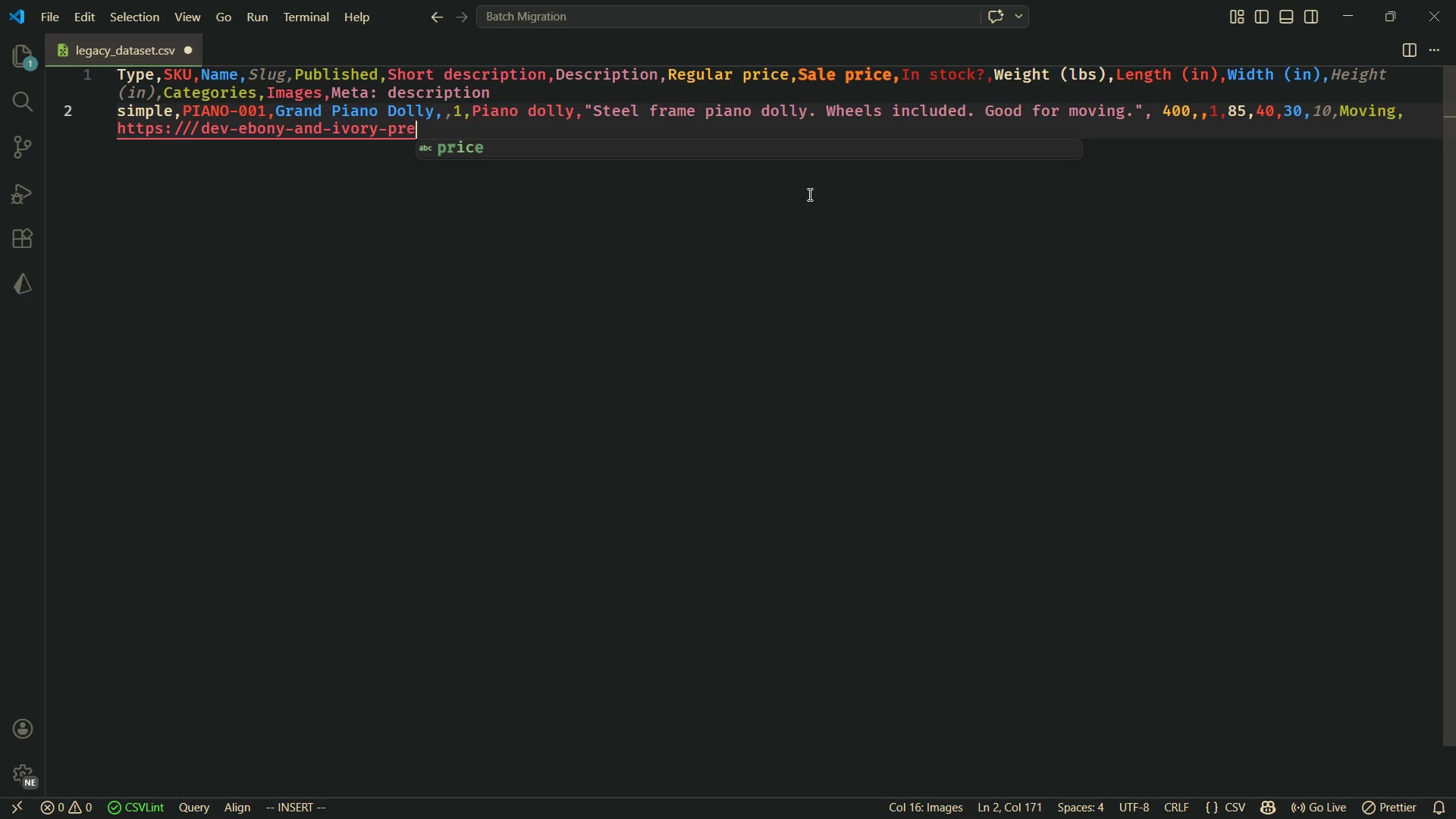 
type(mium)
 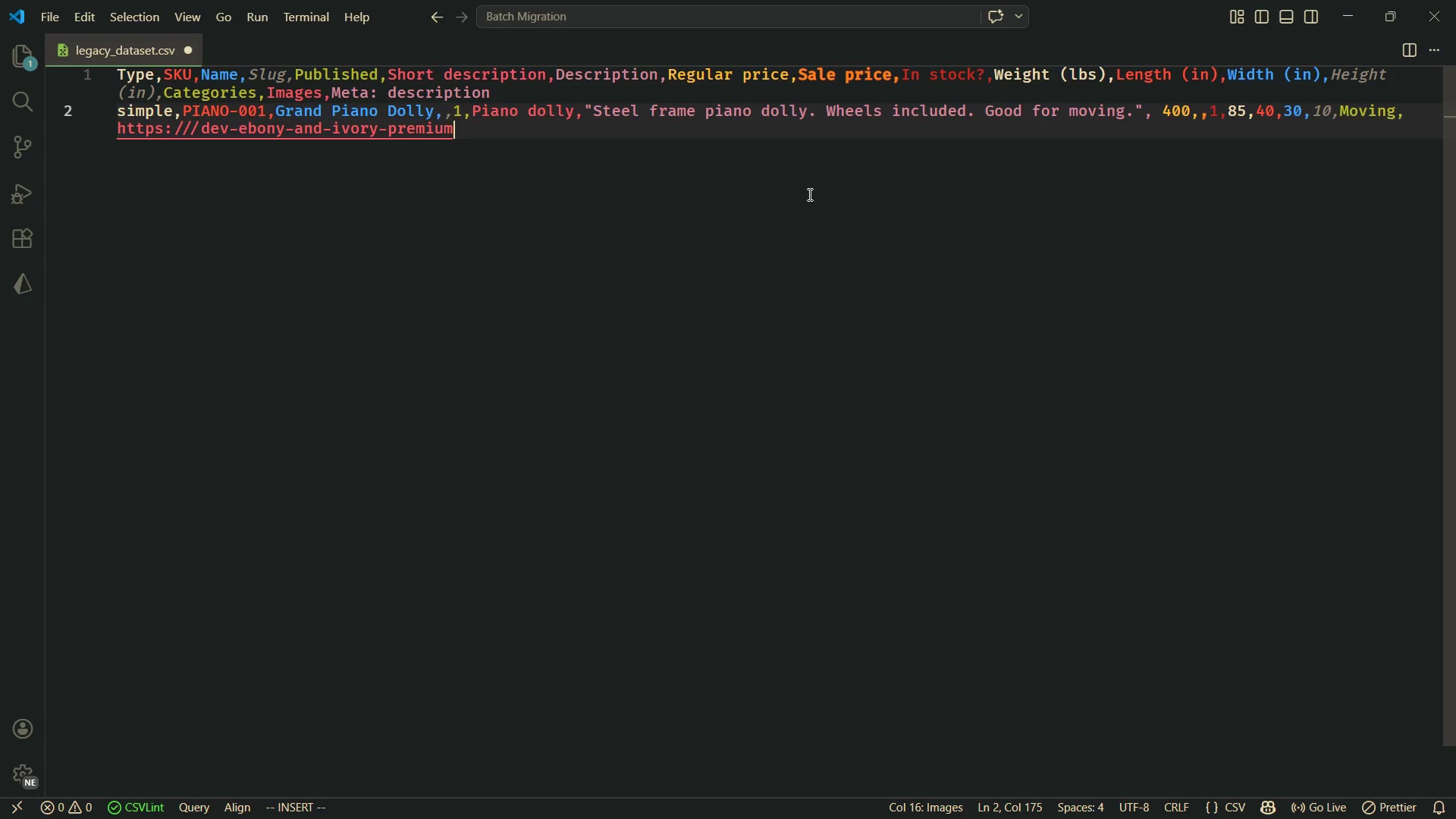 
wait(5.39)
 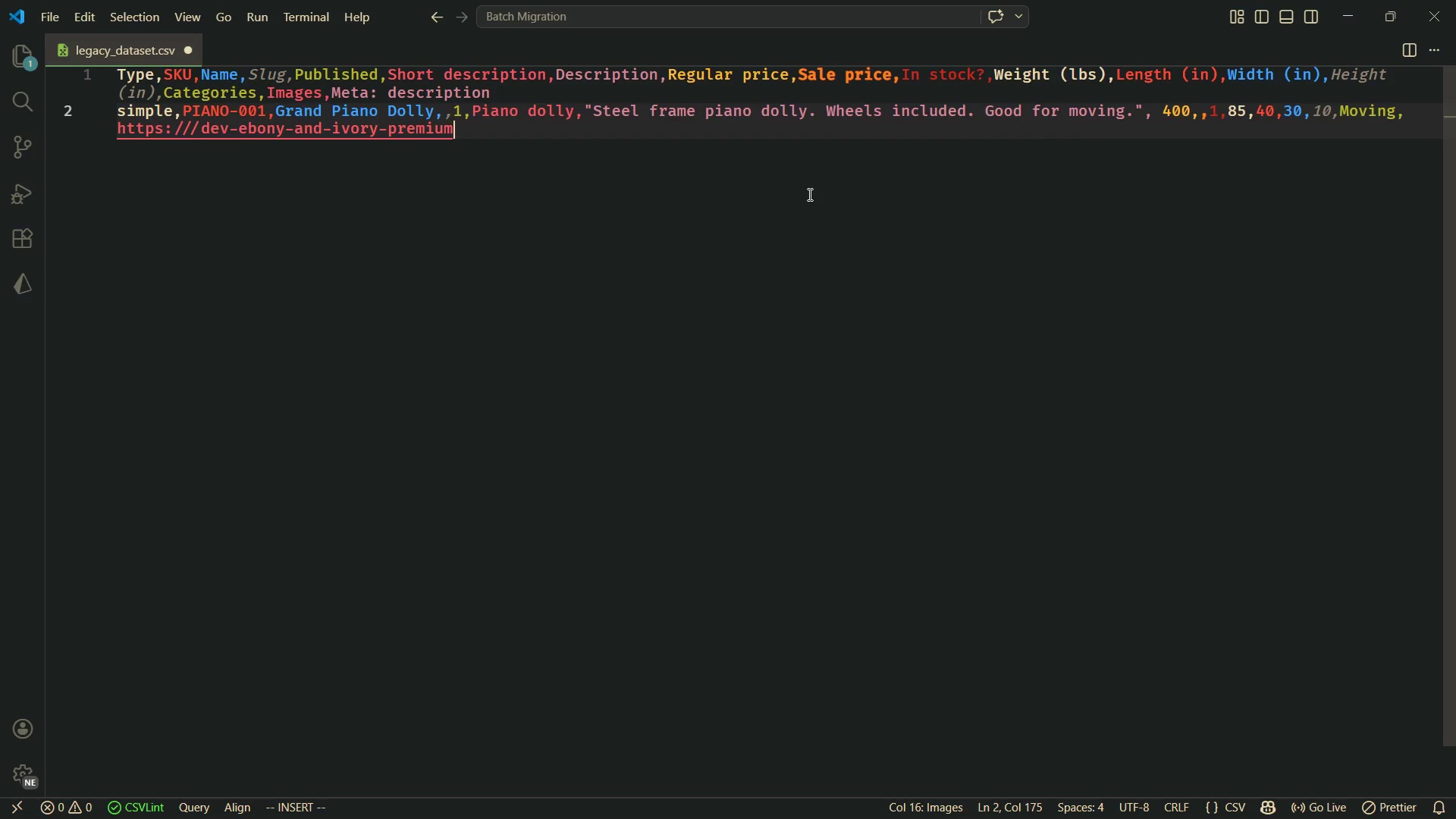 
type(piano-accessories)
 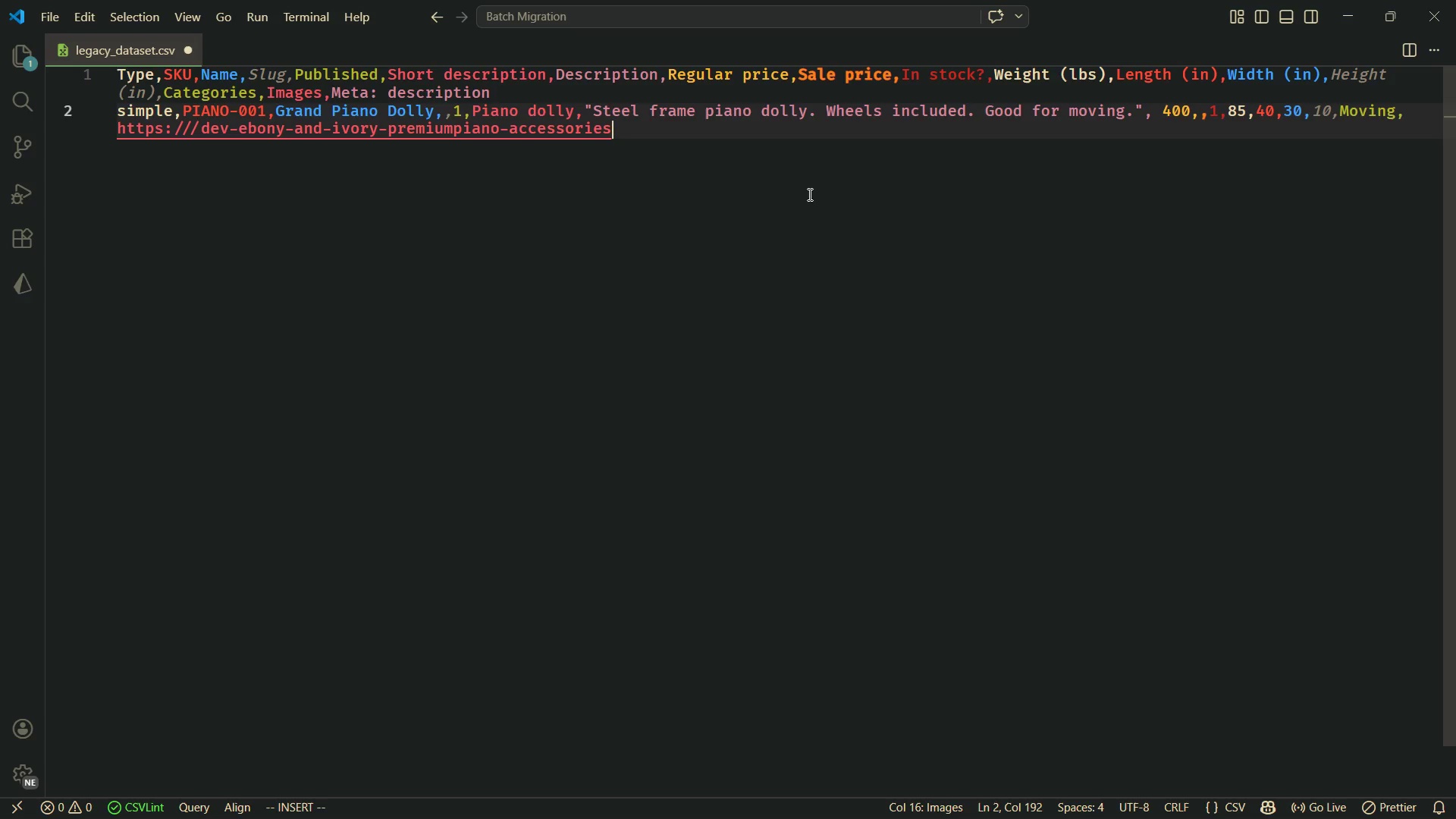 
wait(9.25)
 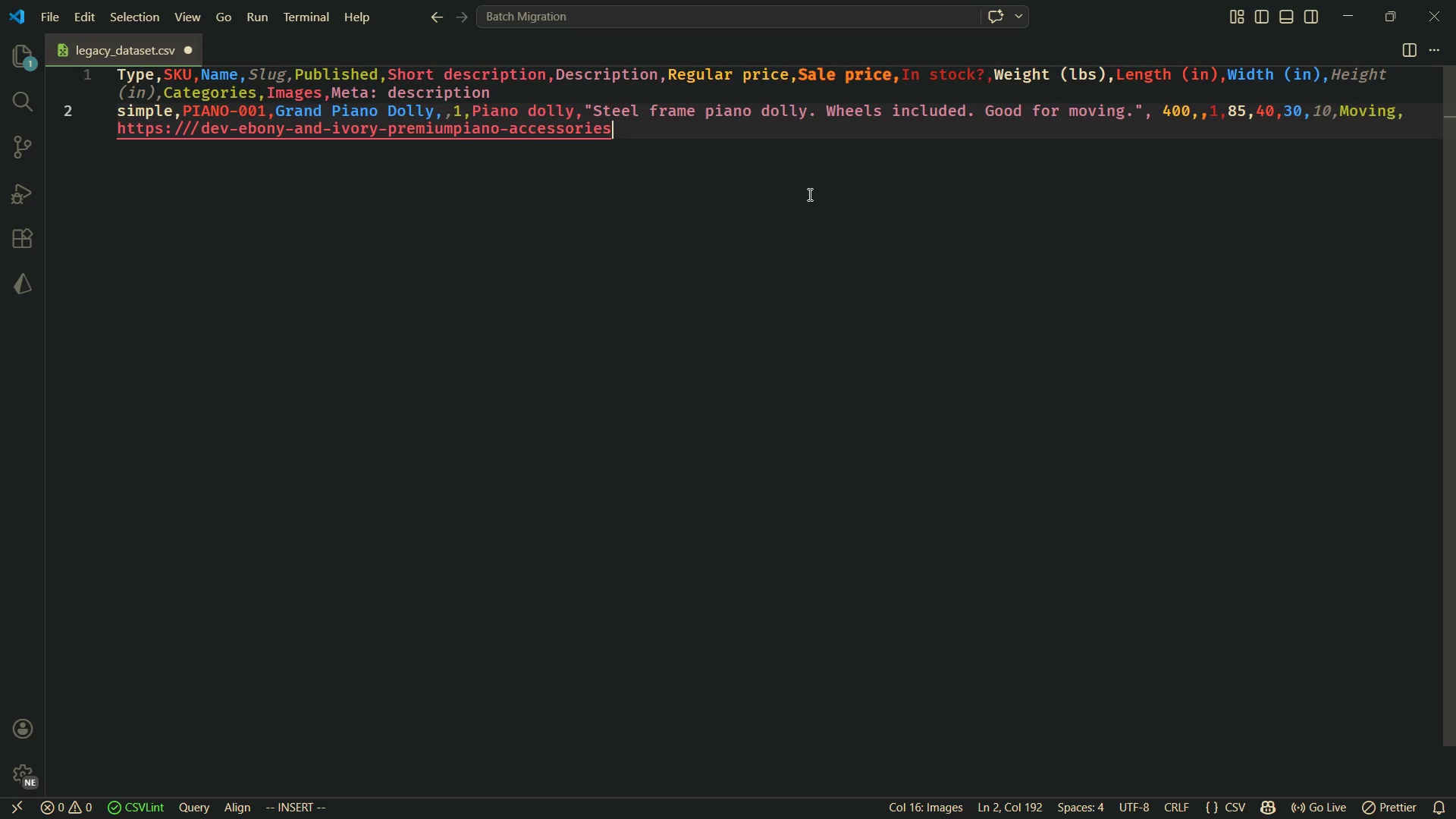 
key(Period)
 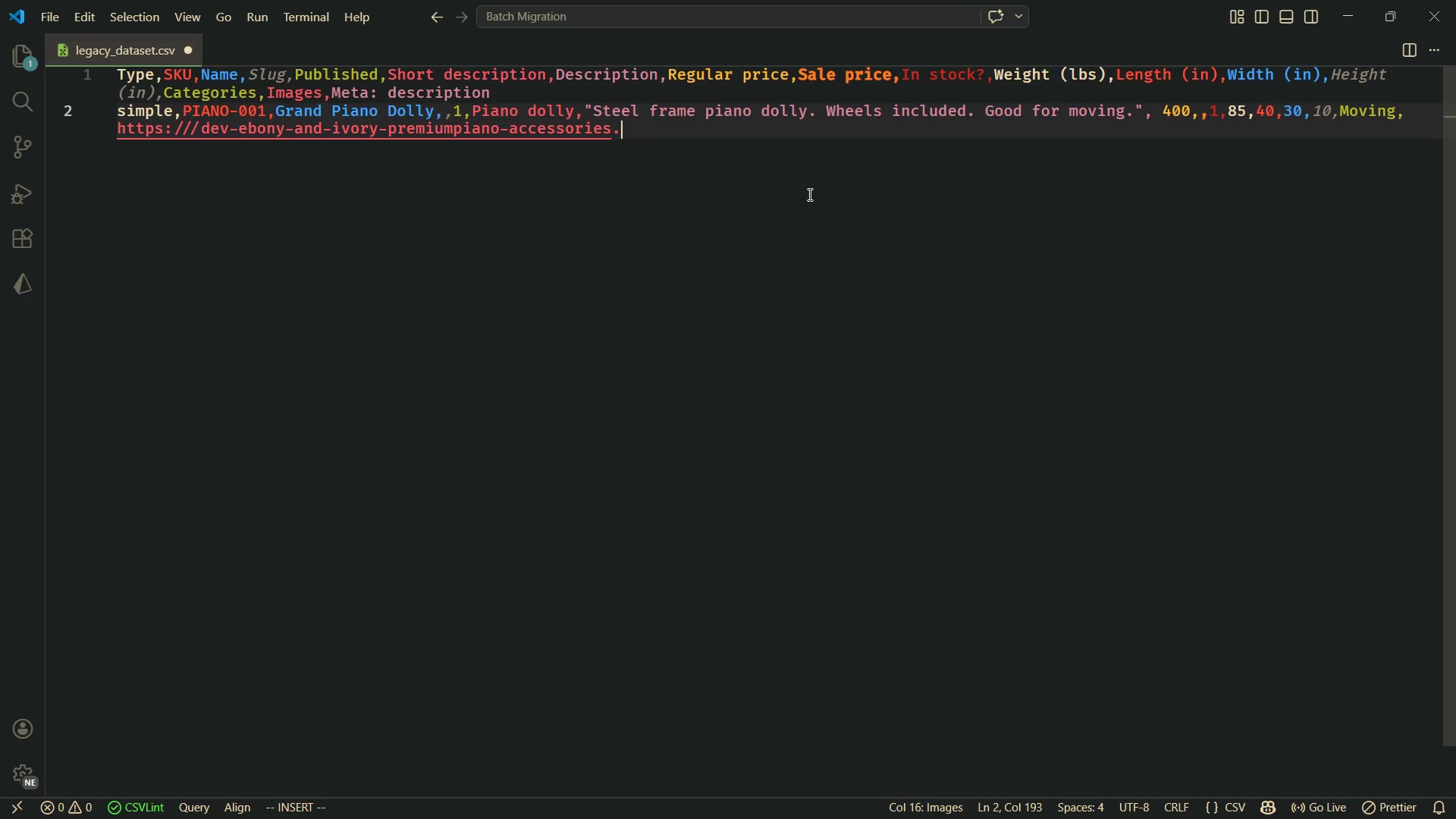 
wait(5.39)
 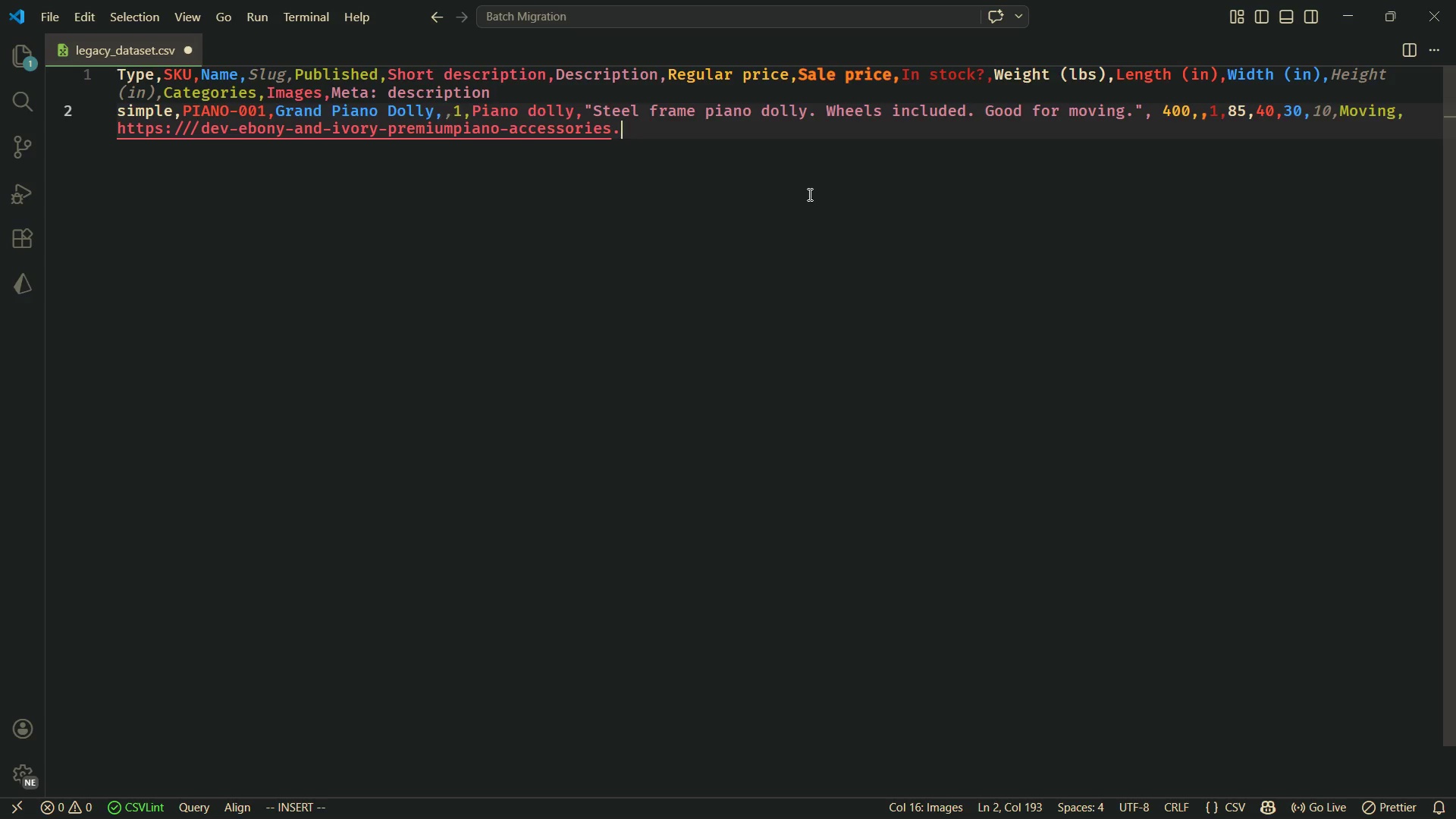 
hold_key(key=Backspace, duration=1.5)
 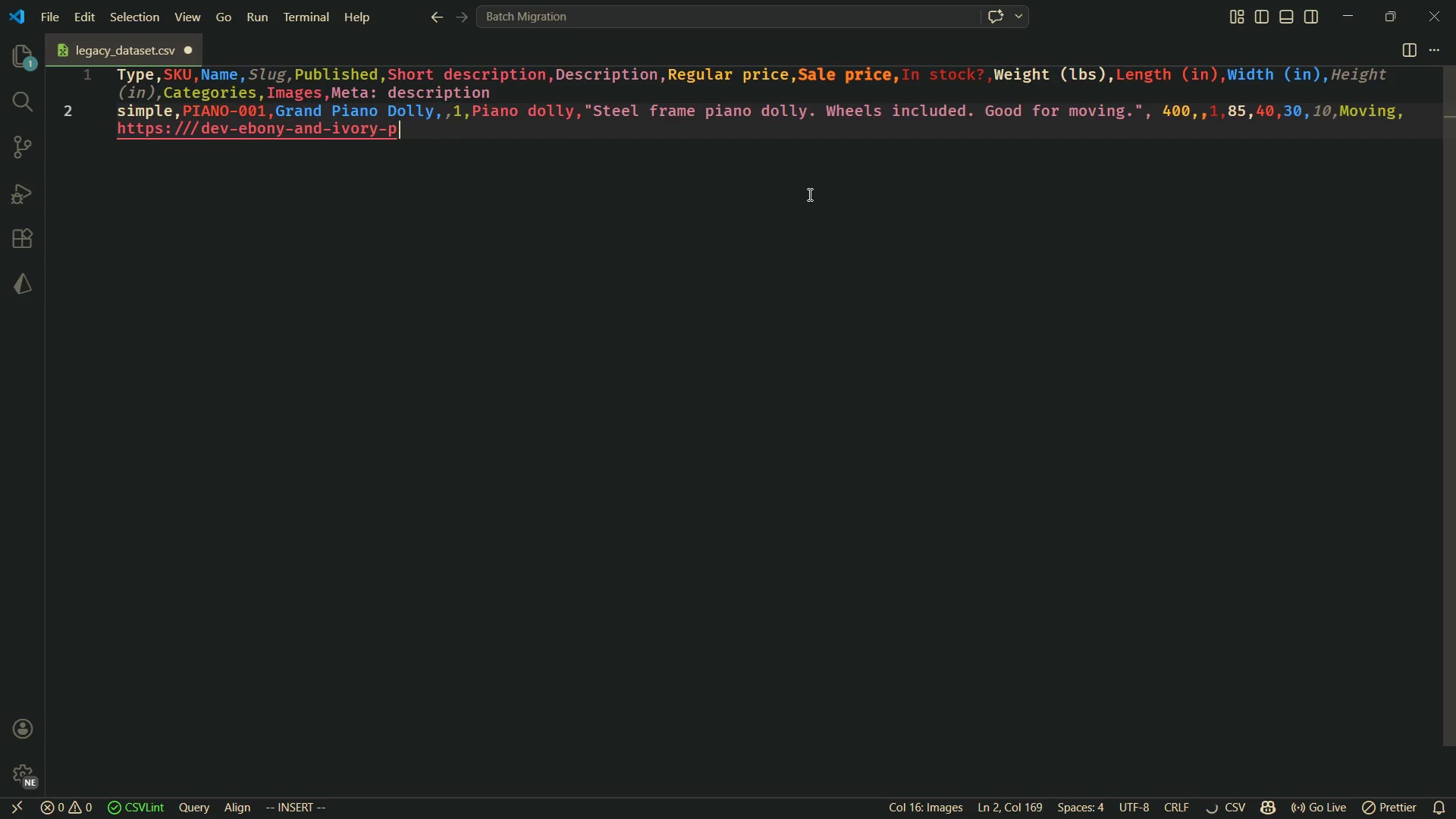 
key(Backspace)
 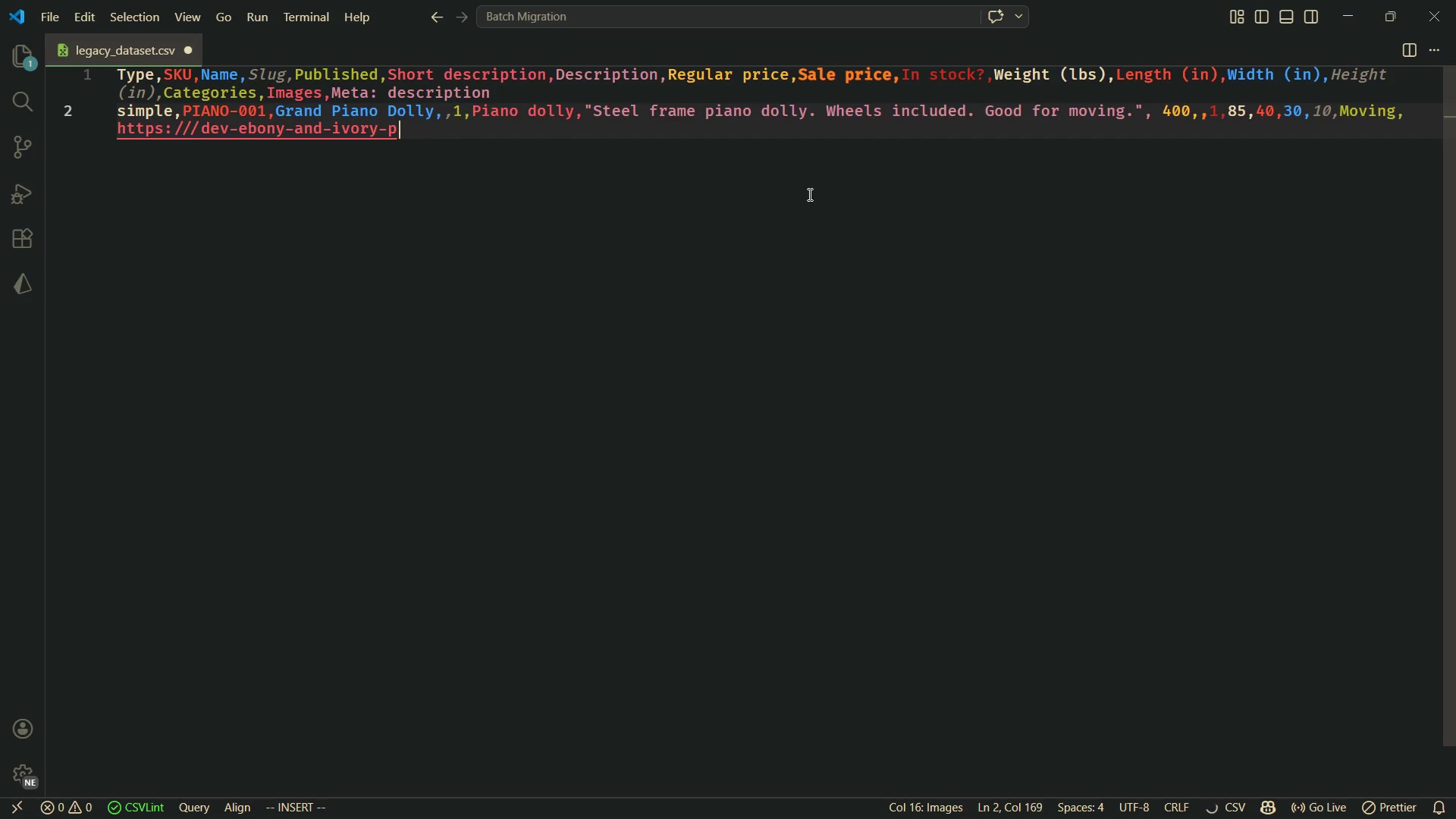 
key(Backspace)
 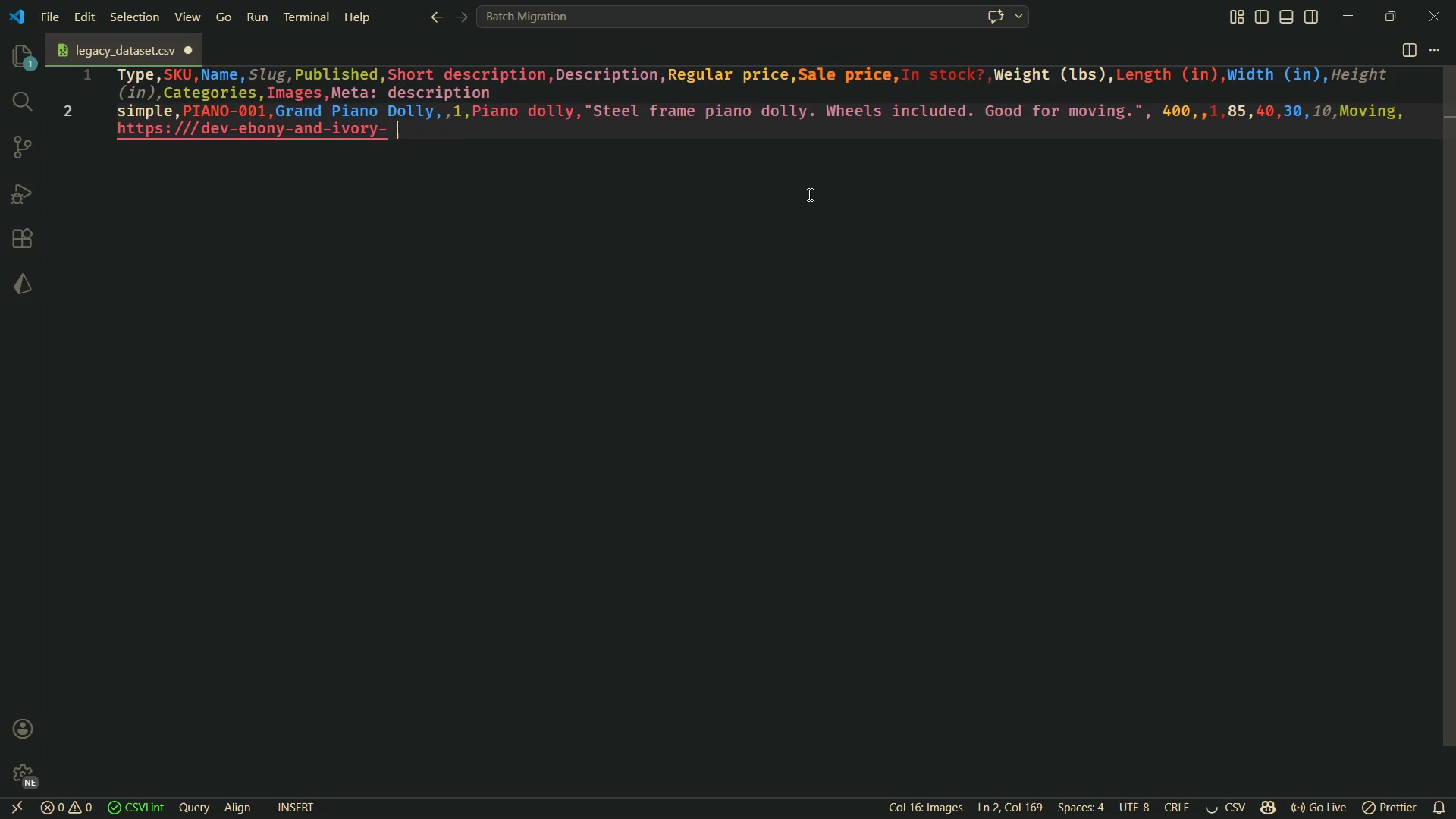 
key(Backspace)
 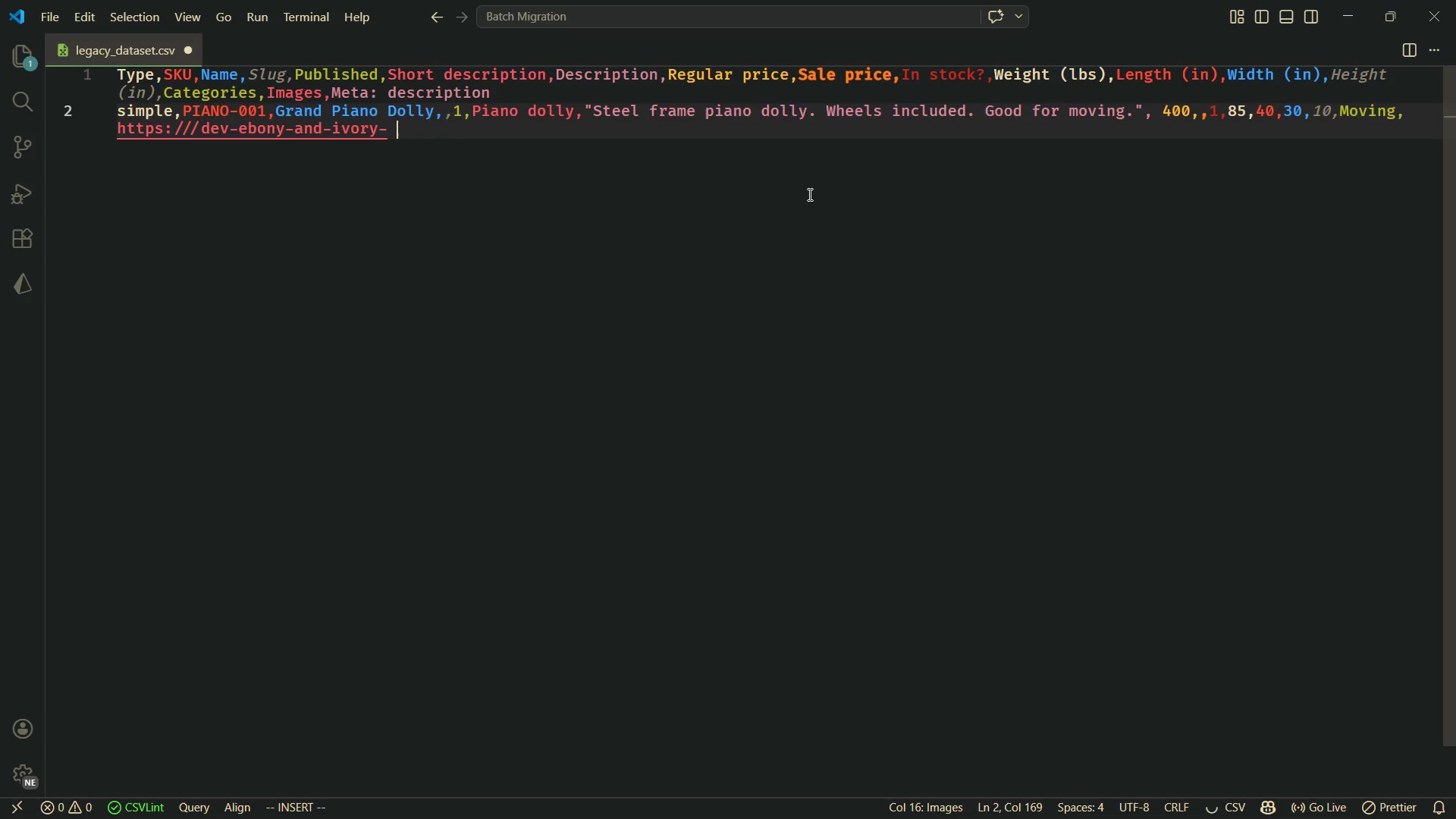 
key(Backspace)
 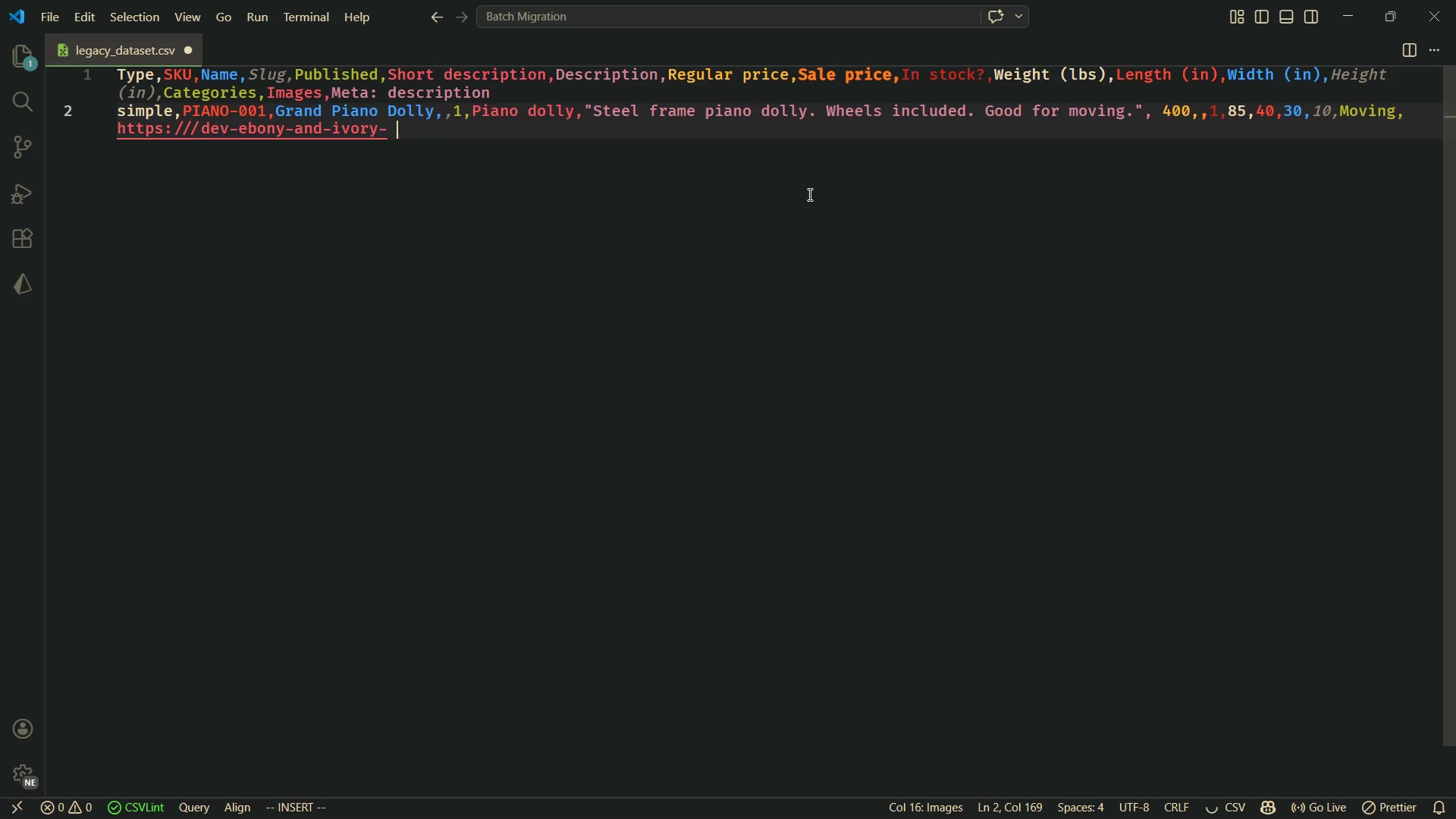 
key(Backspace)
 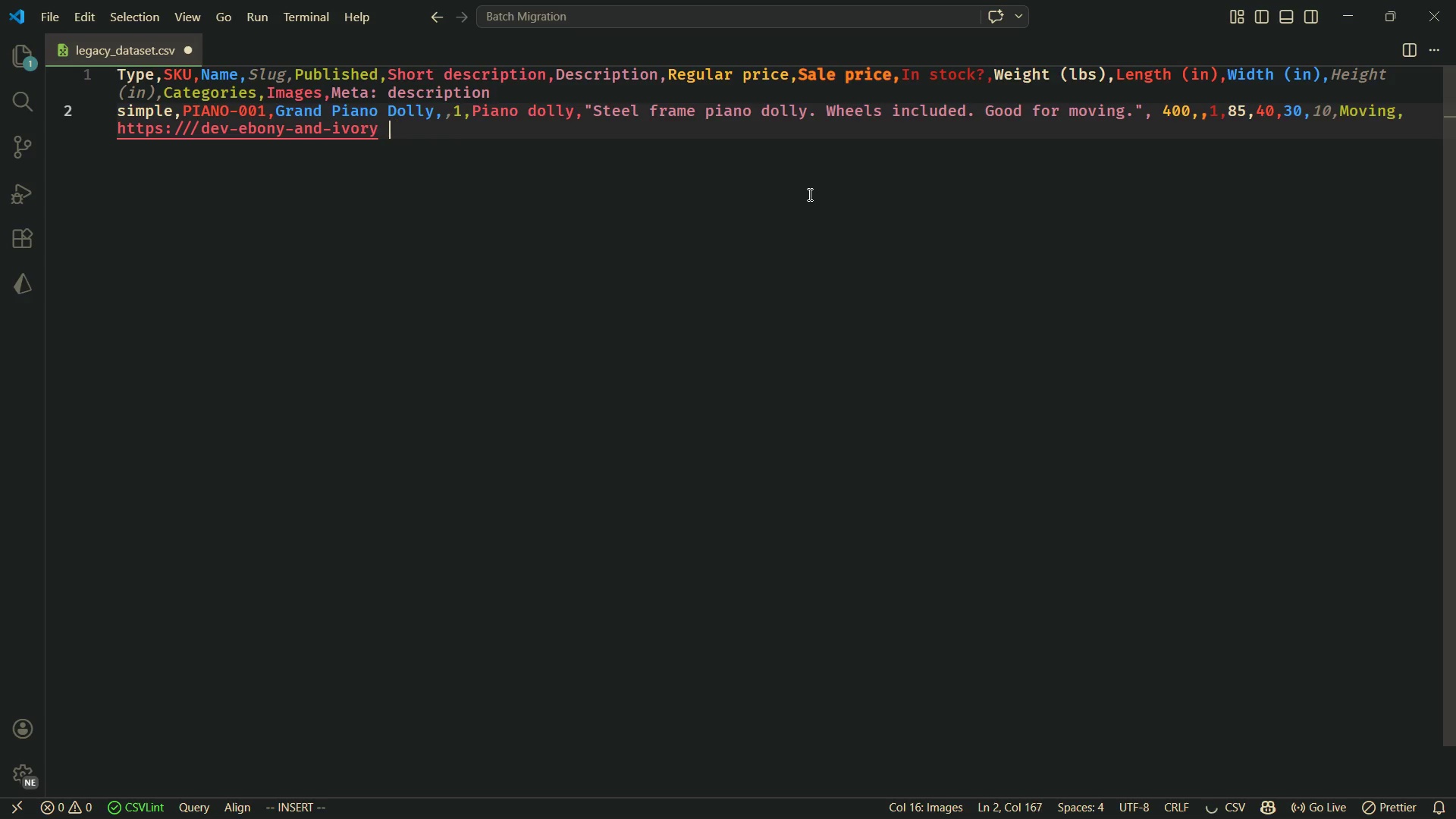 
key(Backspace)
 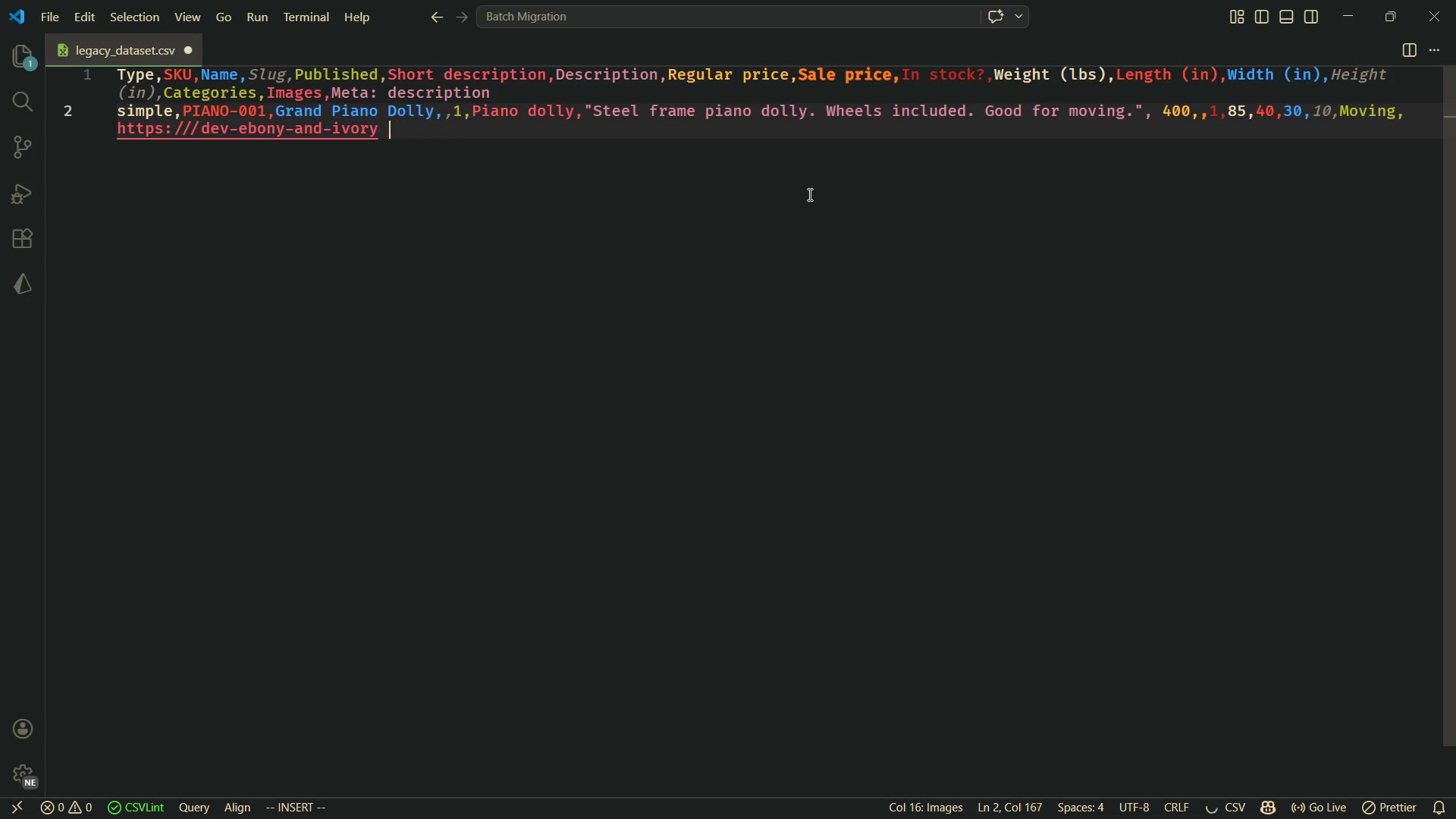 
key(Backspace)
 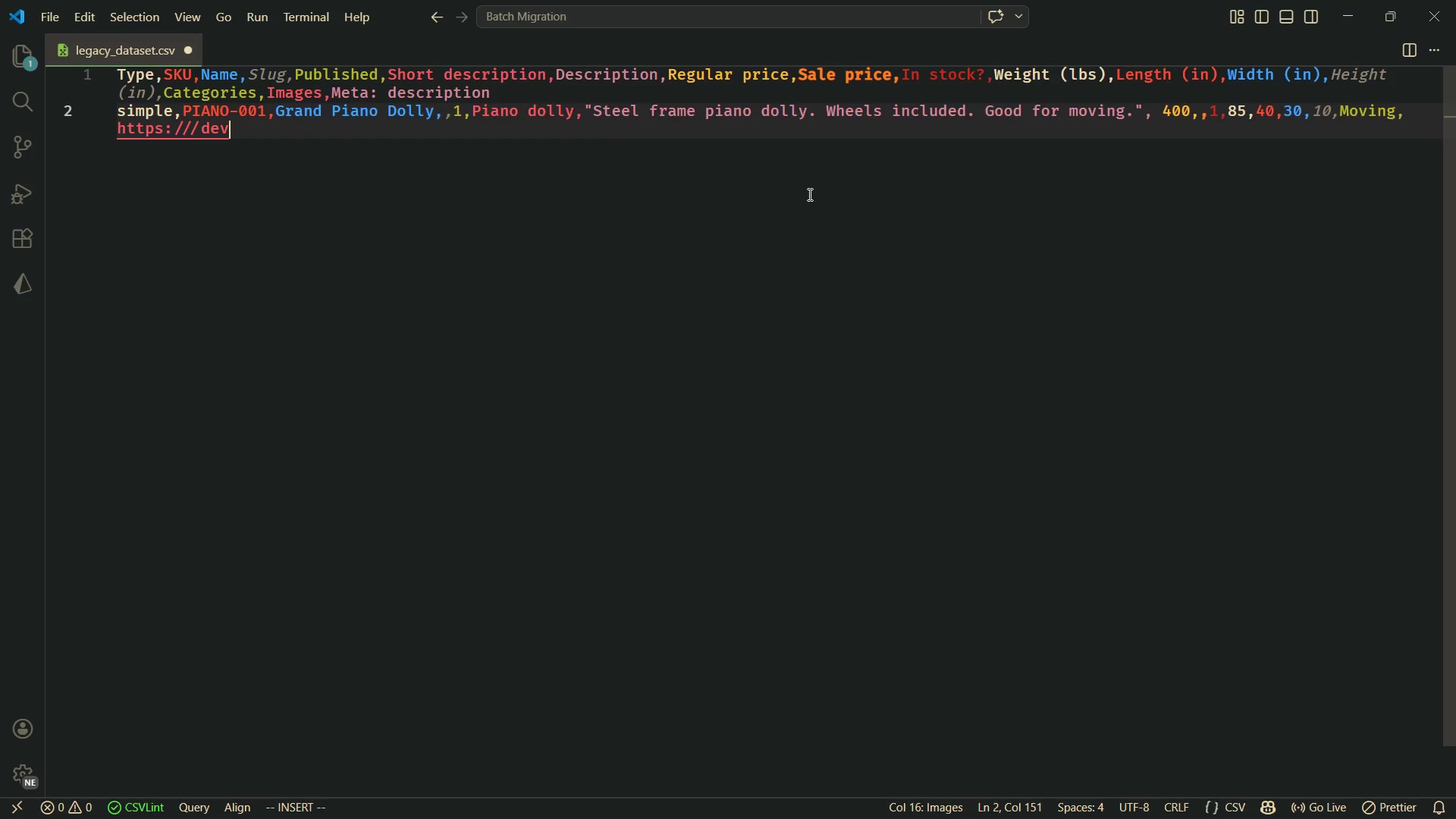 
key(Backspace)
 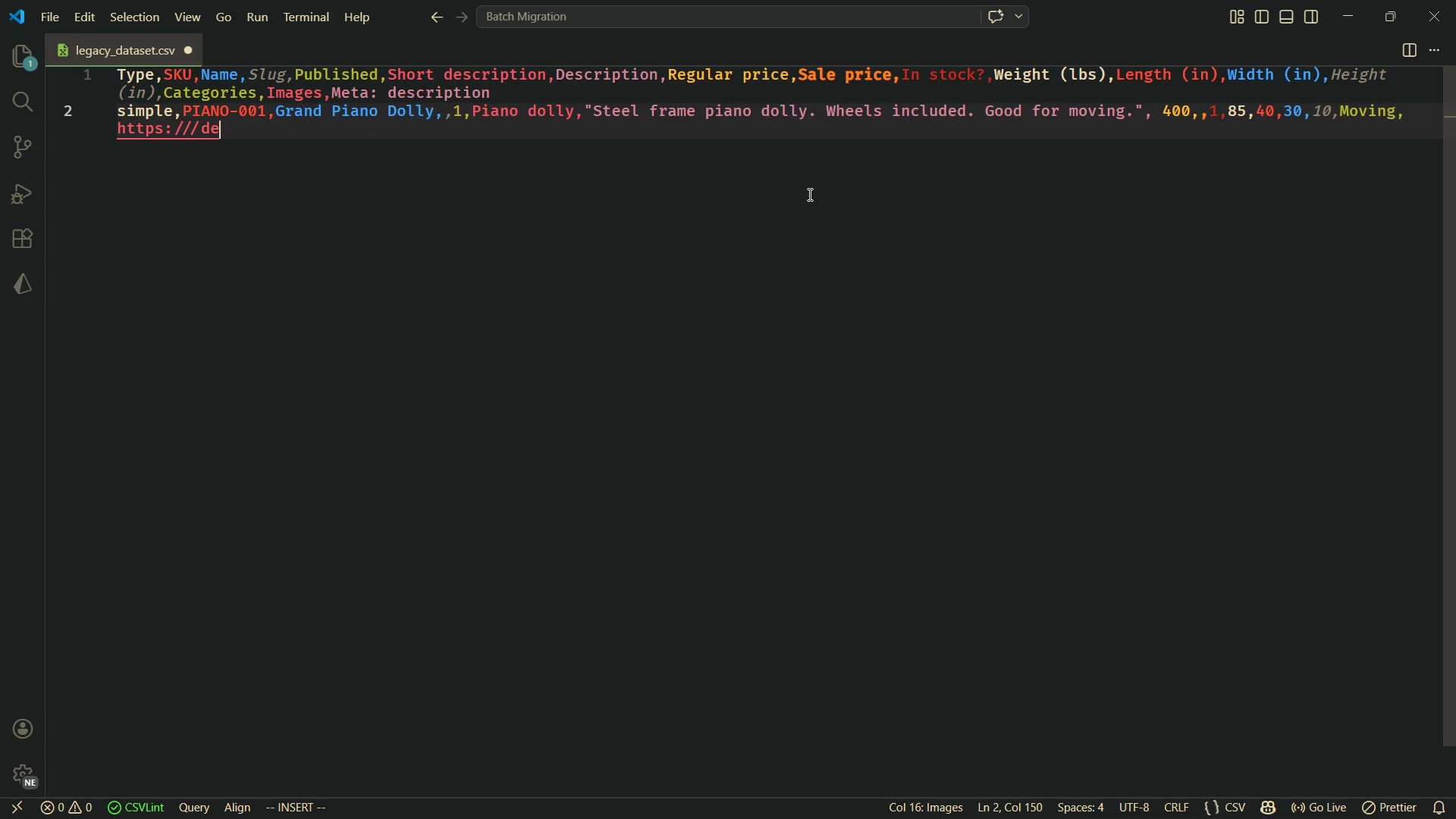 
key(Backspace)
 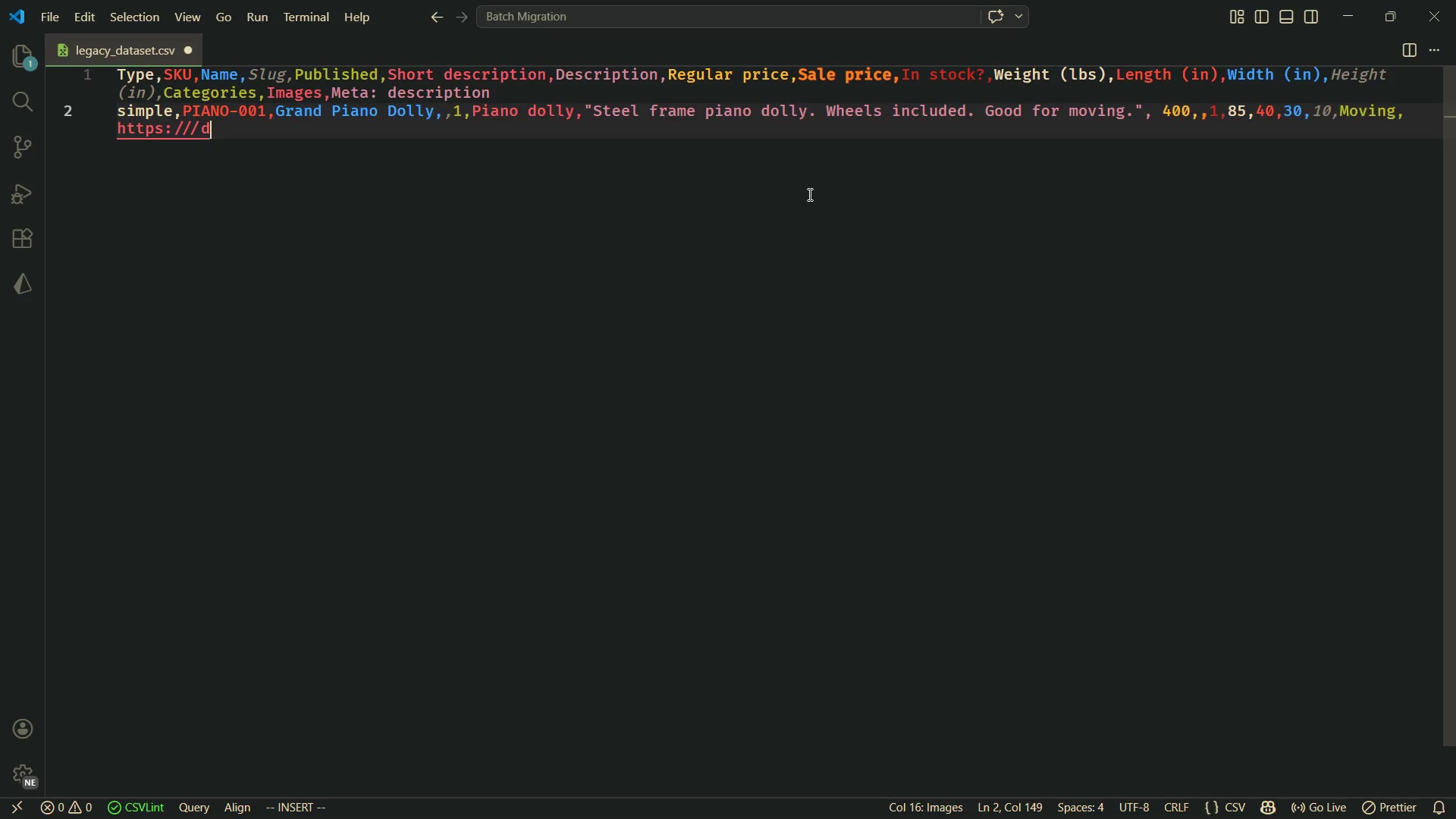 
key(Backspace)
 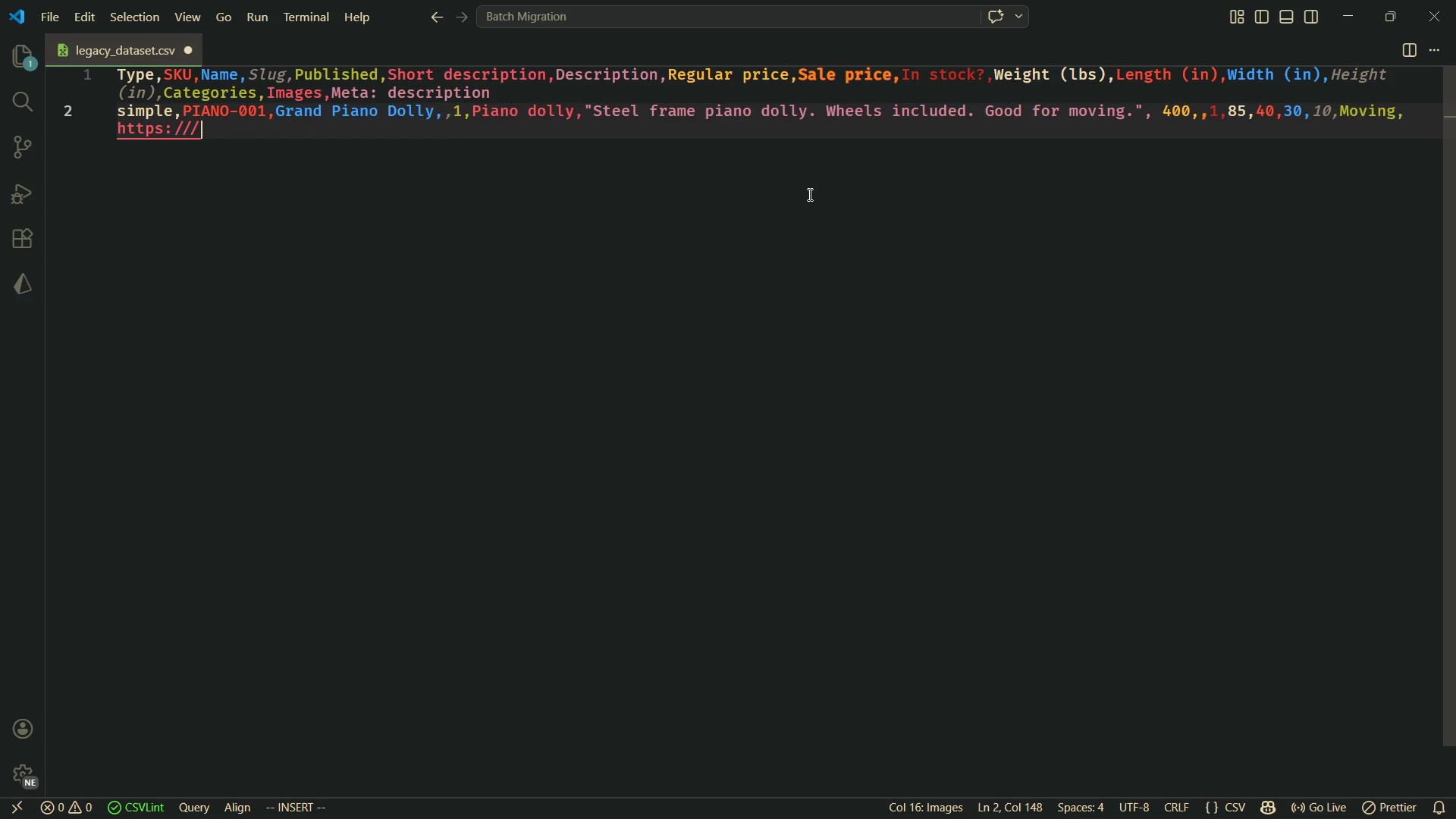 
key(Backspace)
 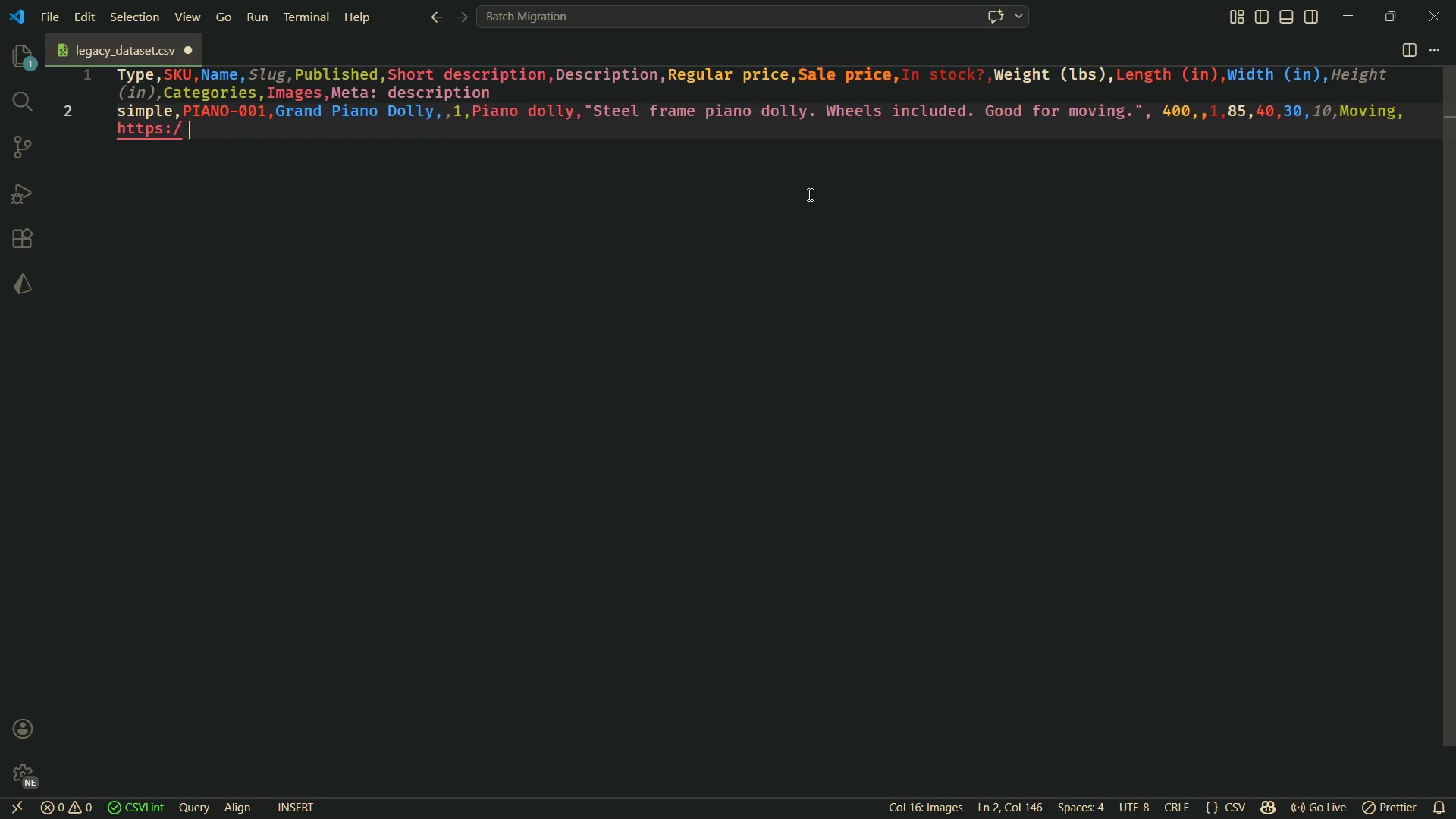 
key(Backspace)
 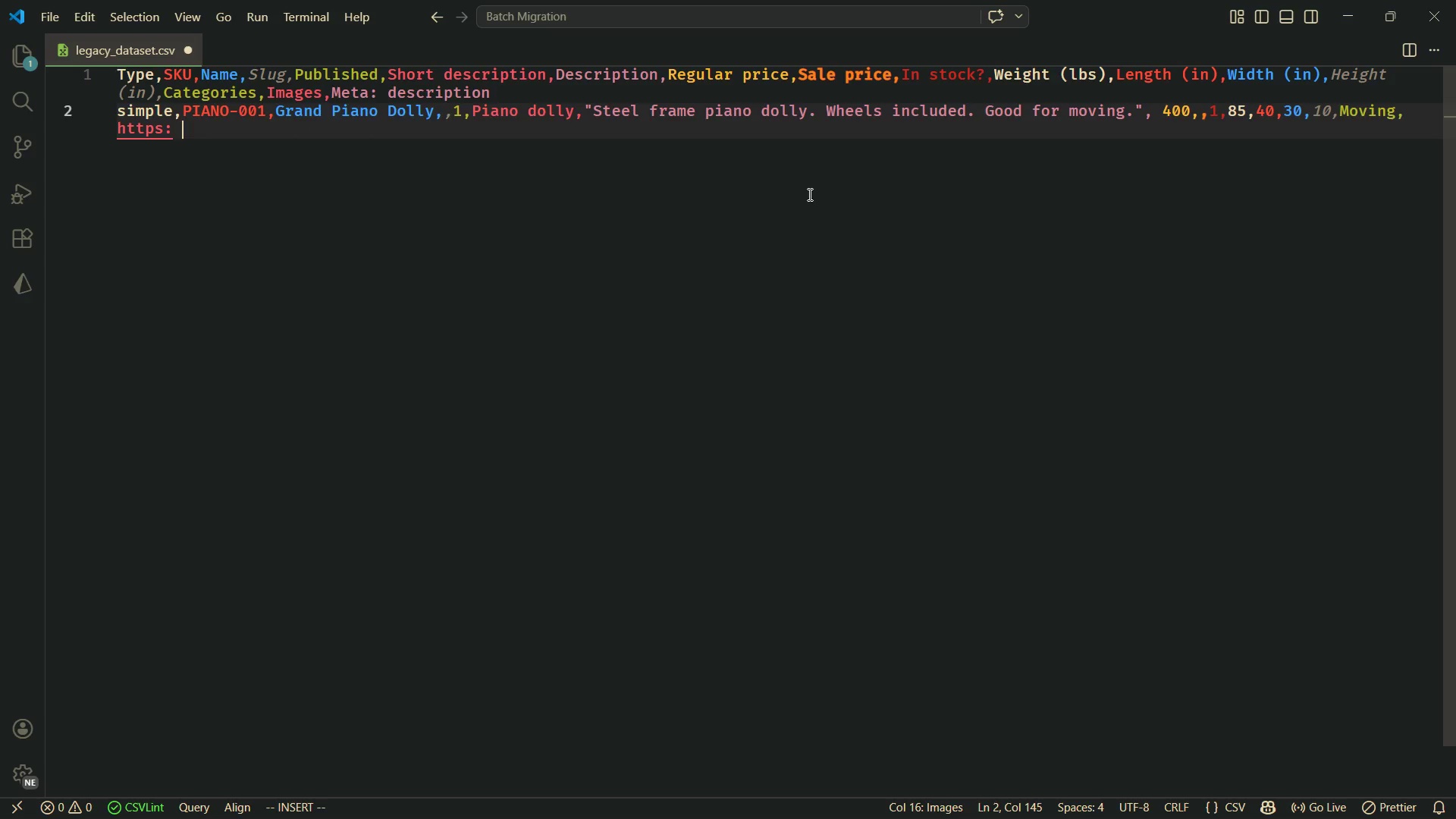 
key(Backspace)
 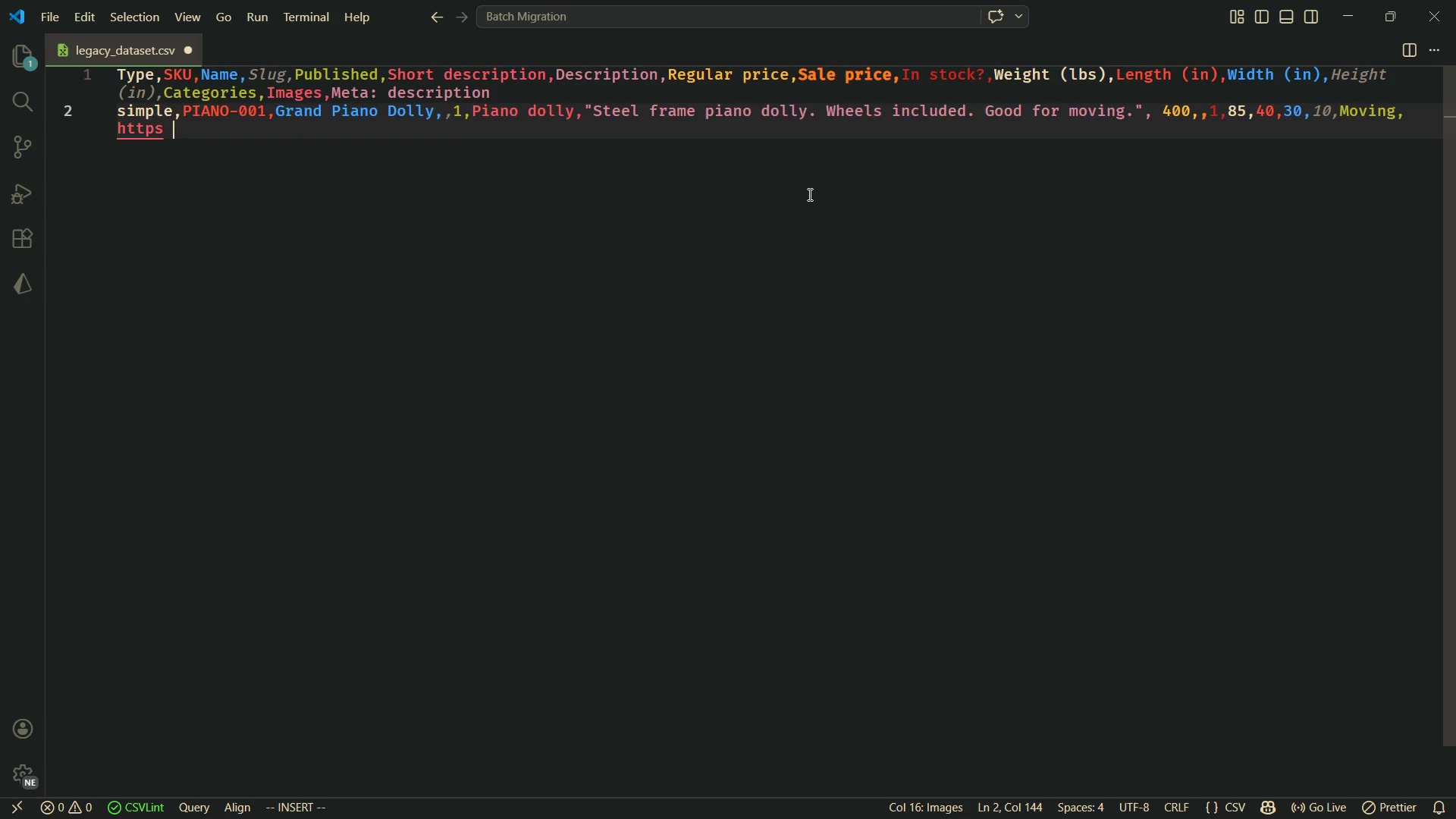 
key(Backspace)
 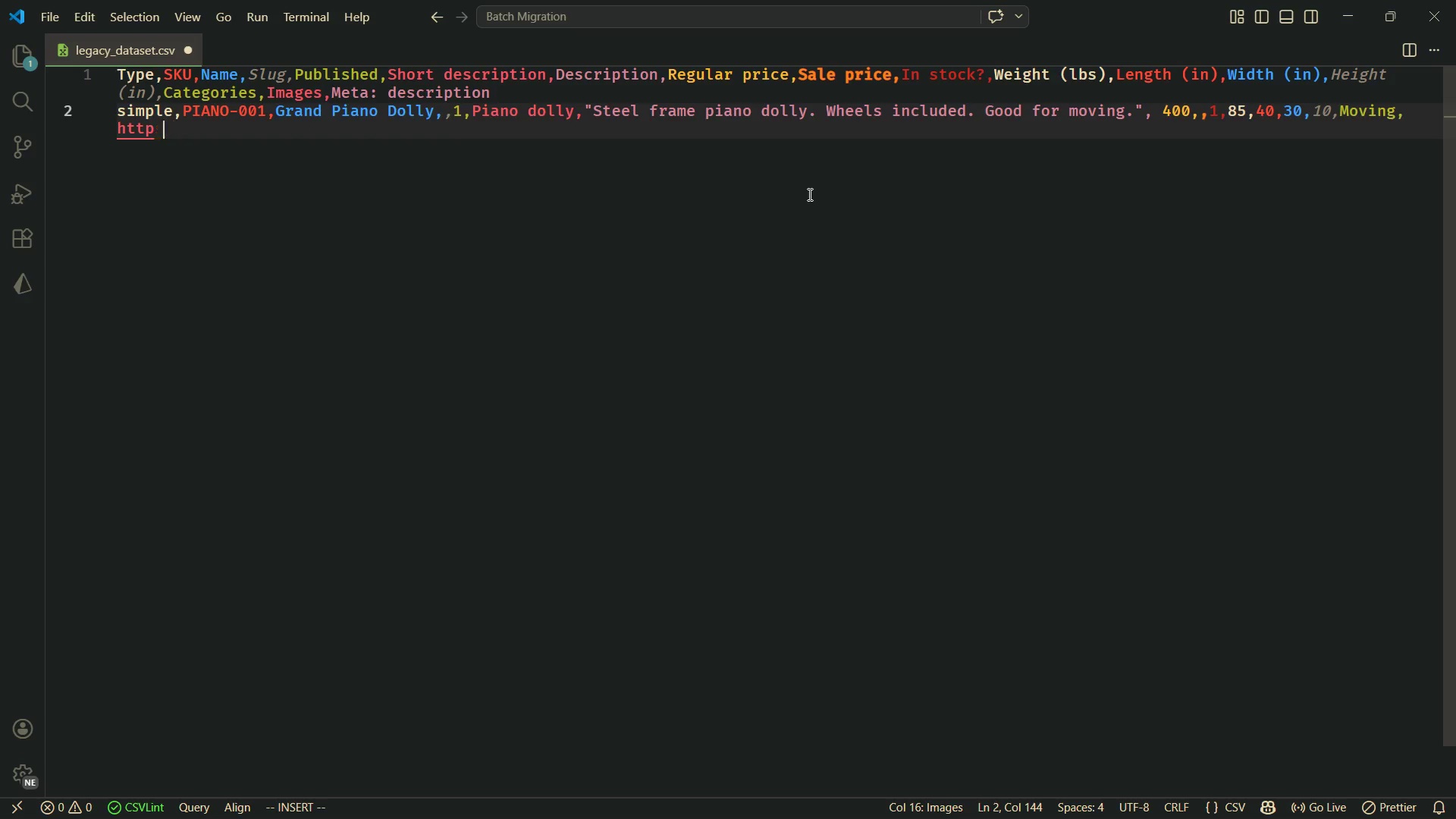 
key(Backspace)
 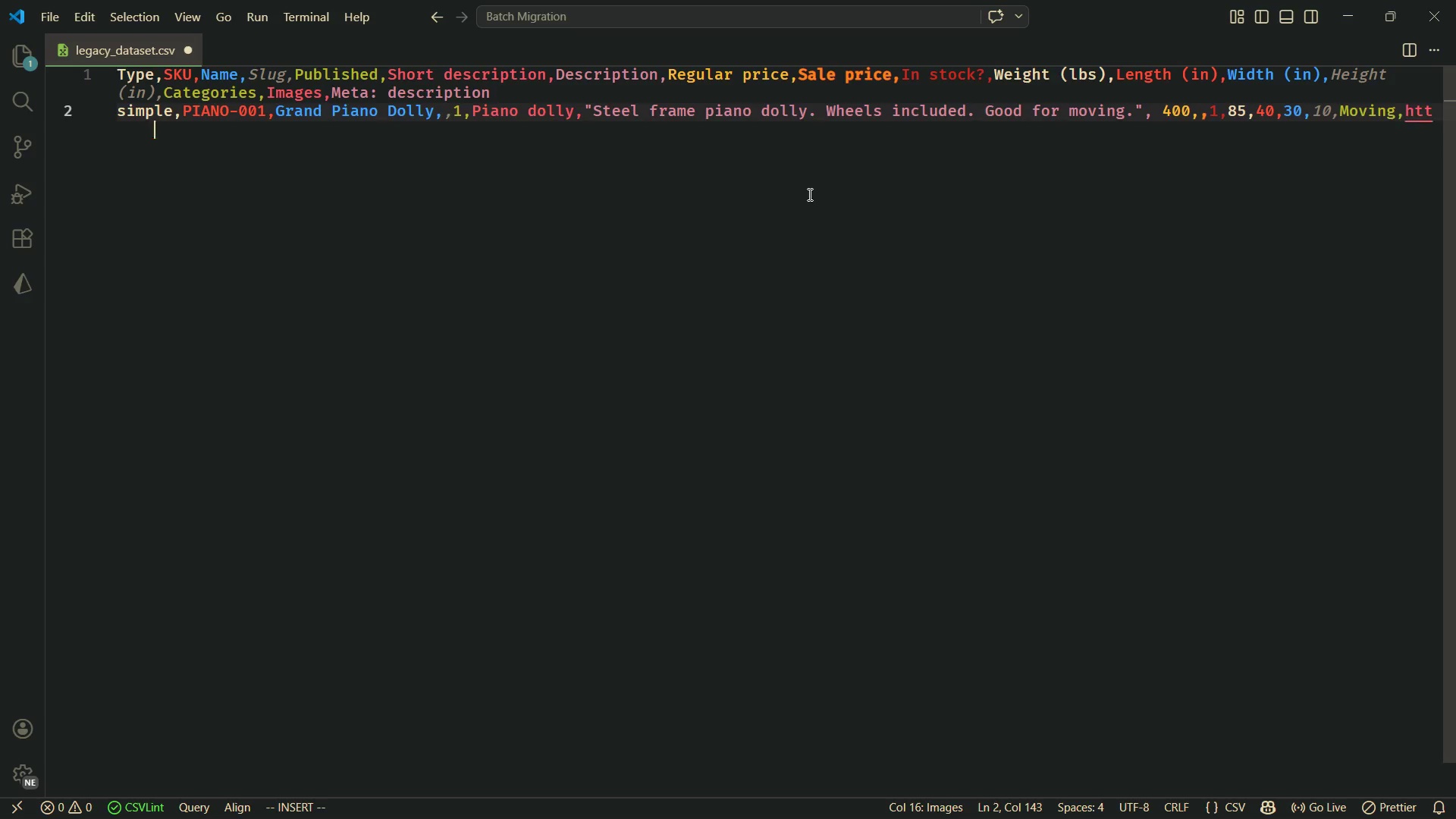 
key(Backspace)
 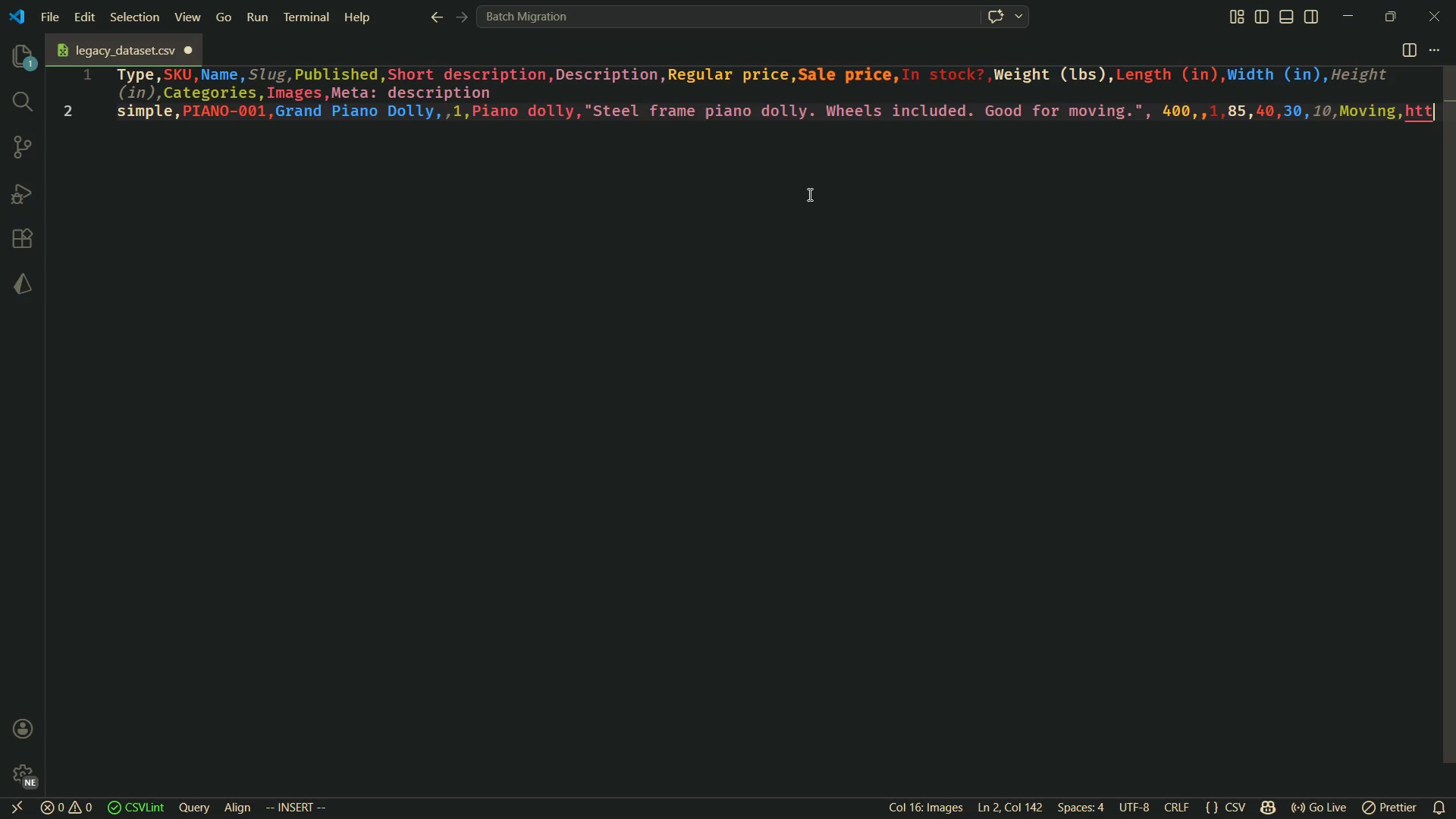 
key(Backspace)
 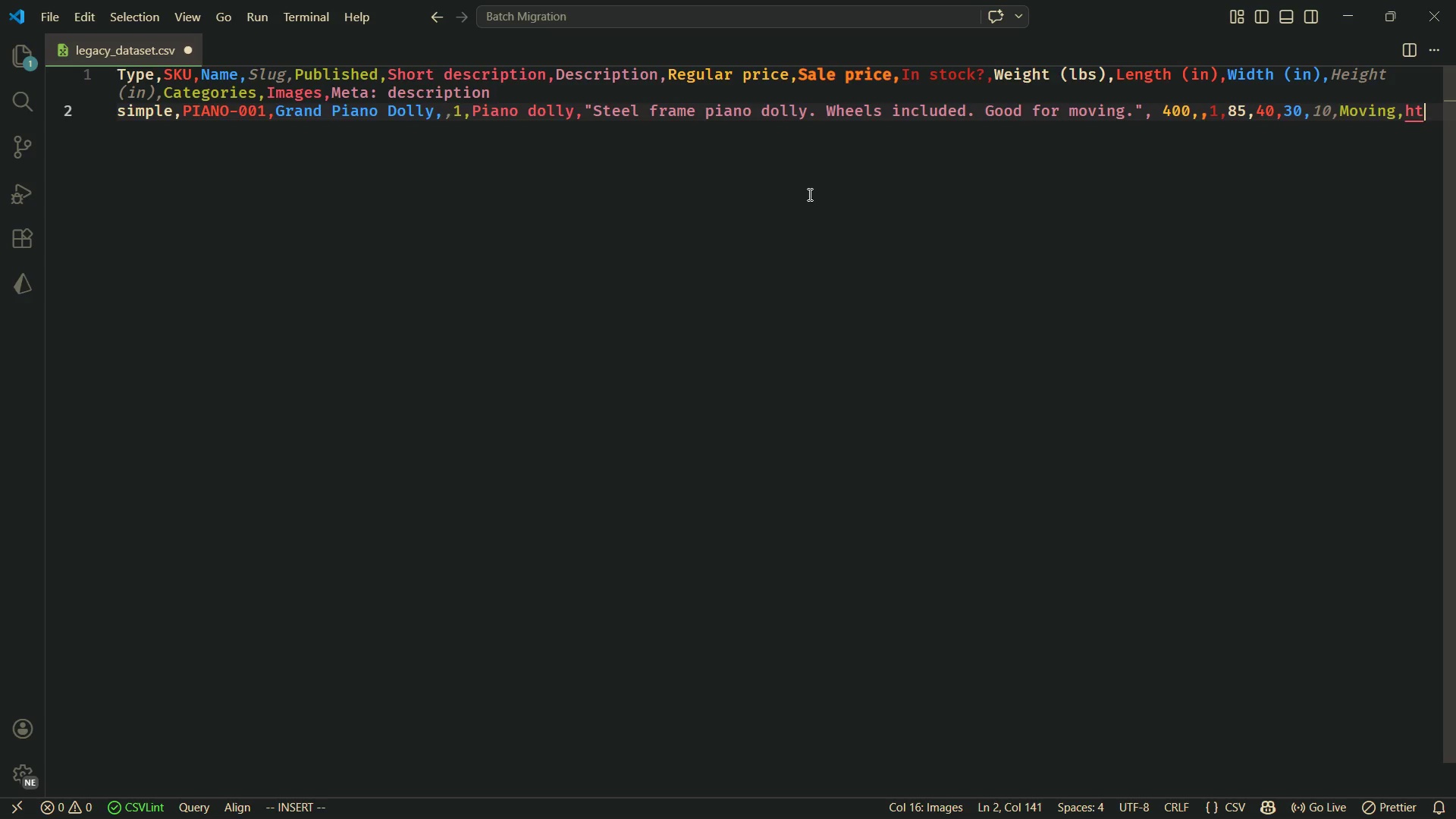 
key(Backspace)
 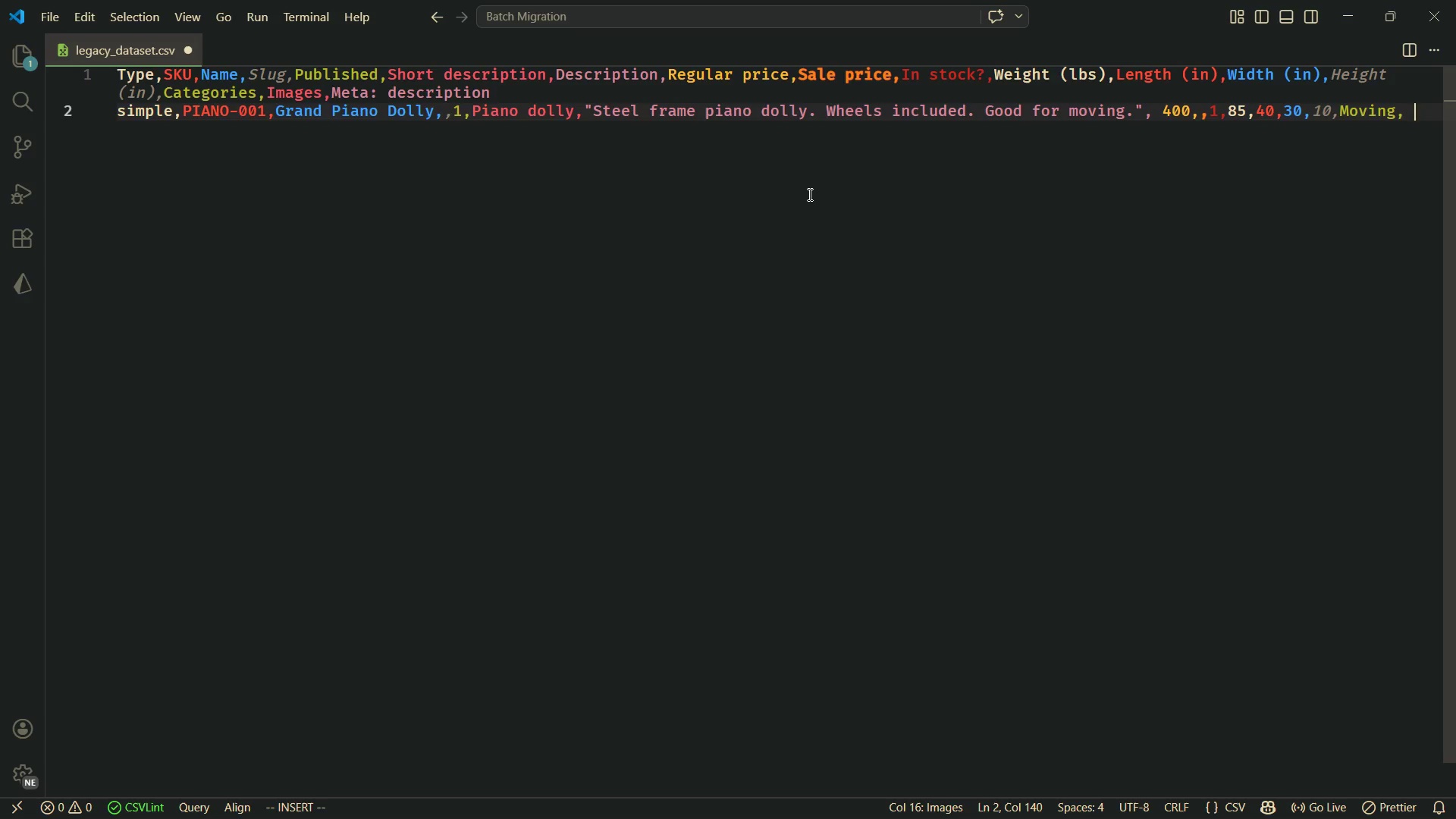 
key(Backspace)
 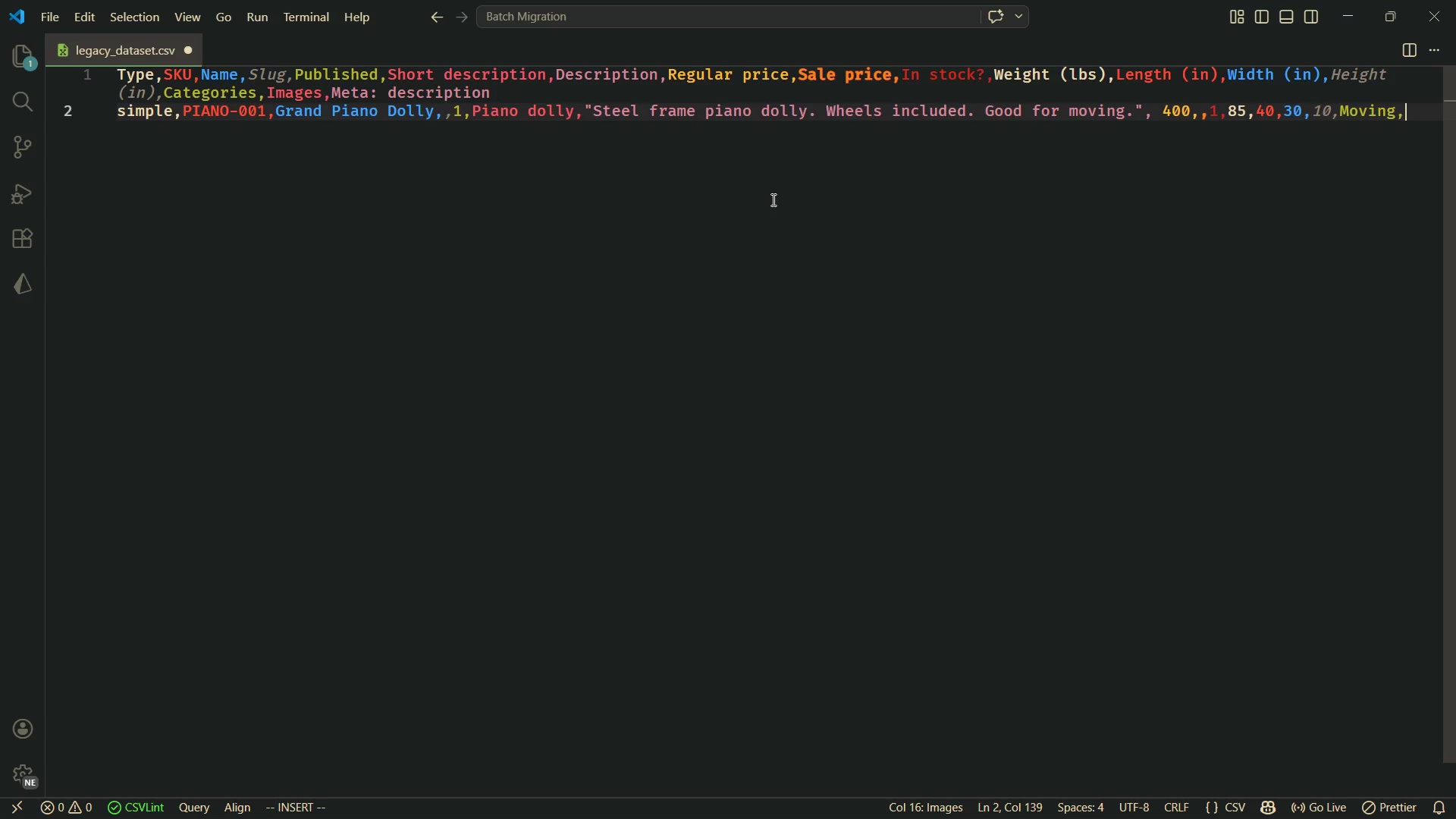 
wait(5.59)
 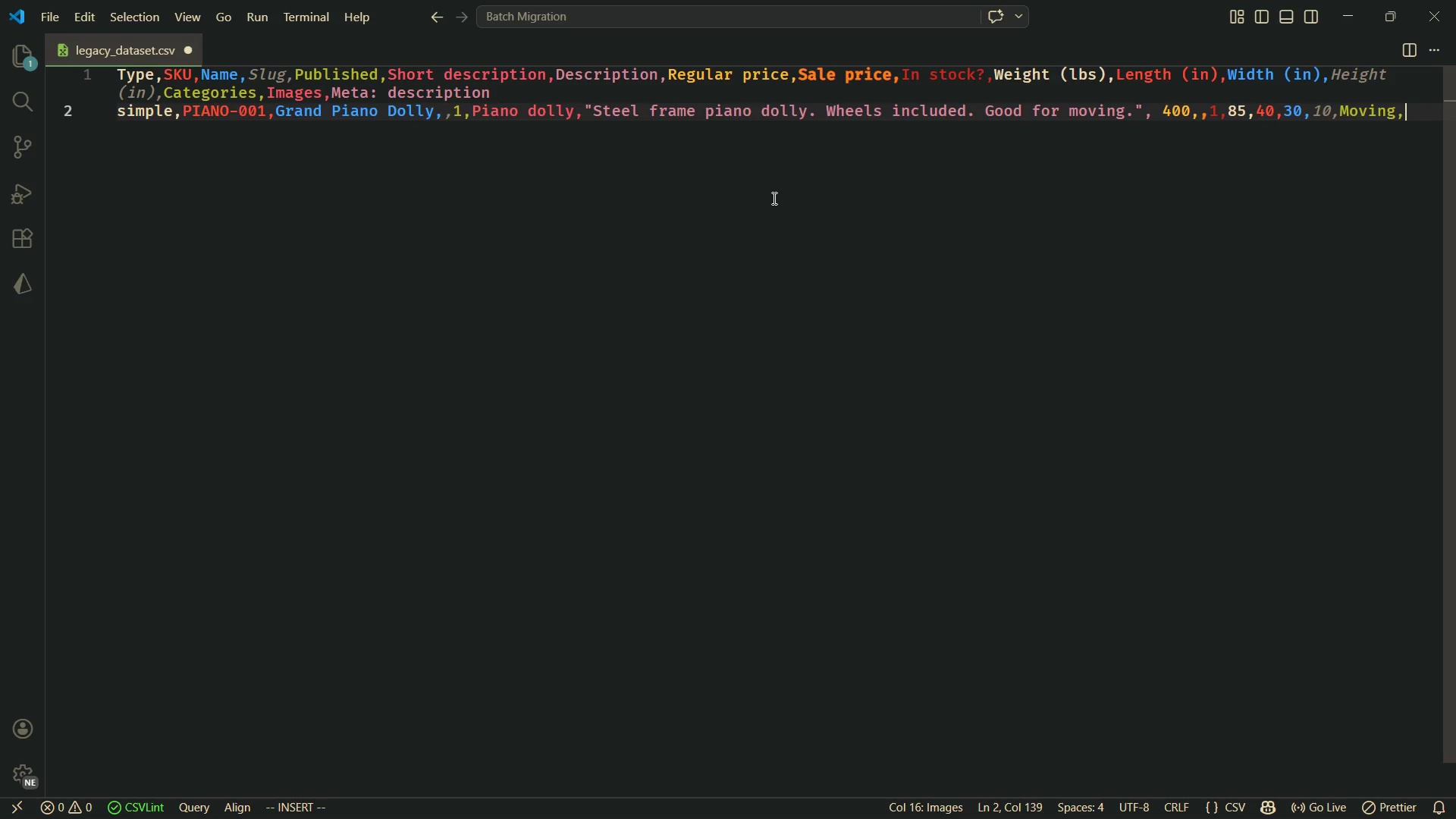 
key(Control+Z)
 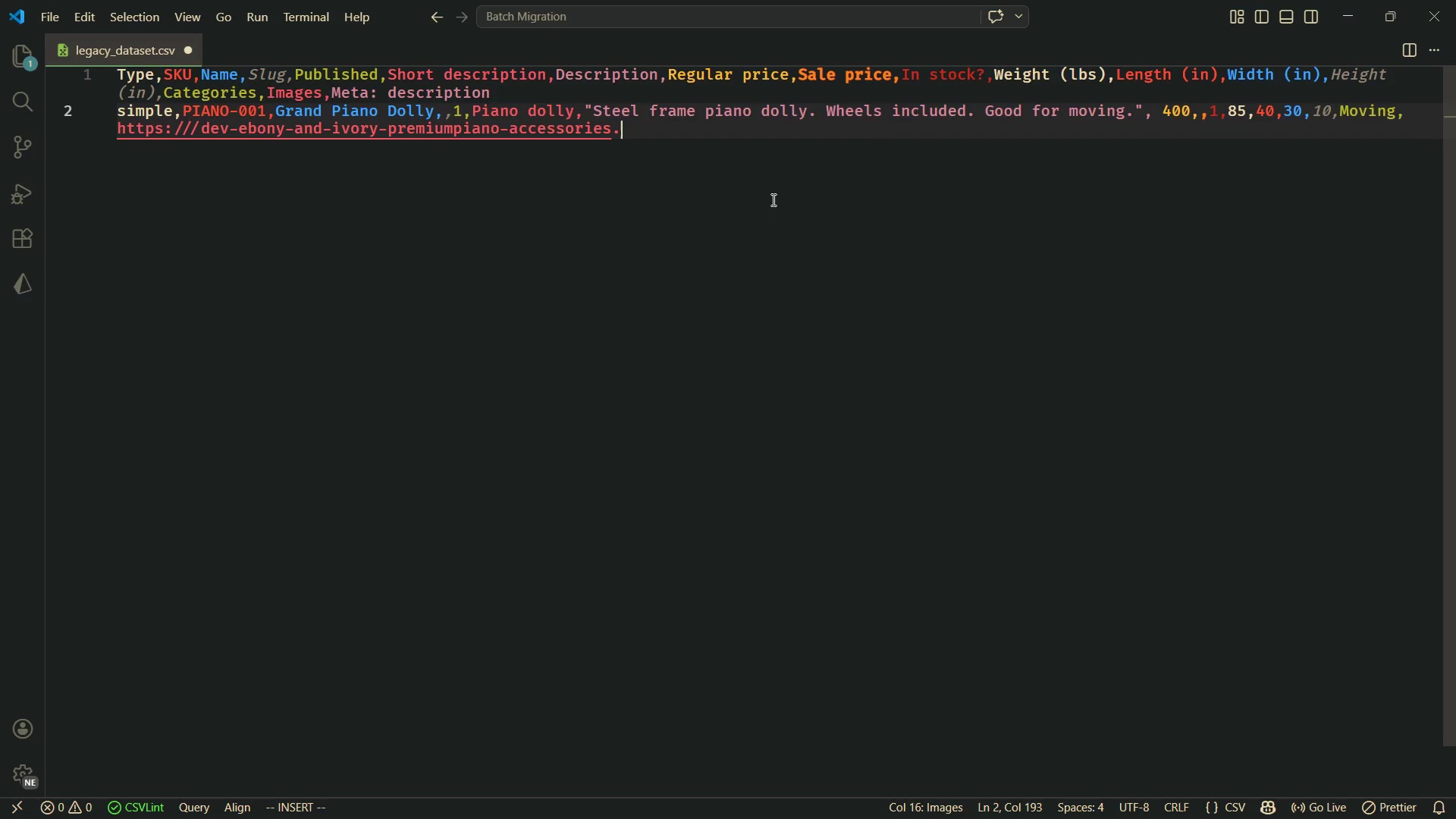 
type(pantheonsite.io/wp-content/uploads/2026/04/Piano-moving-dolly.)
 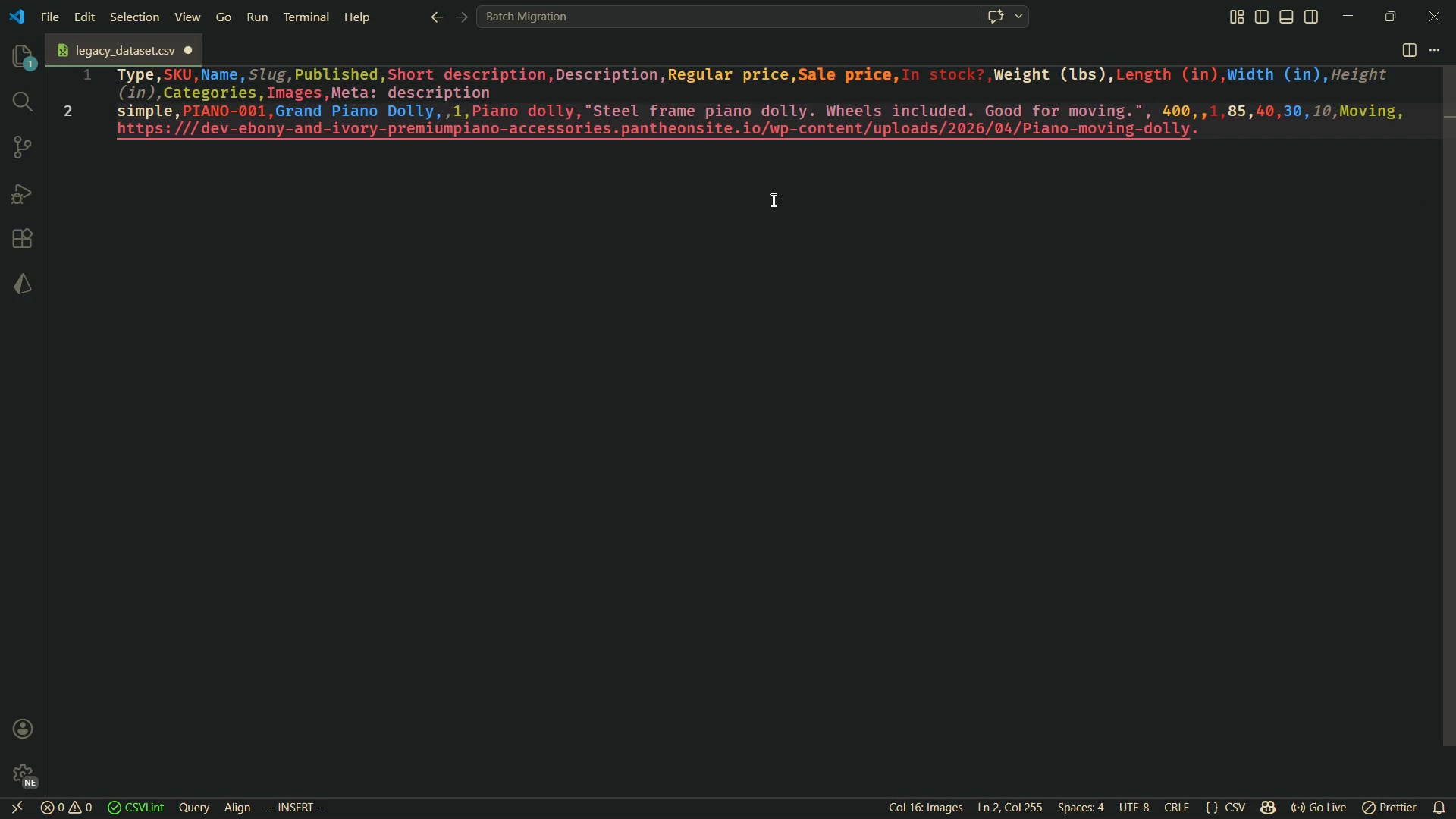 
type(webp, )
key(Backspace)
type("Grand piano dolly)
key(Escape)
type(lll)
 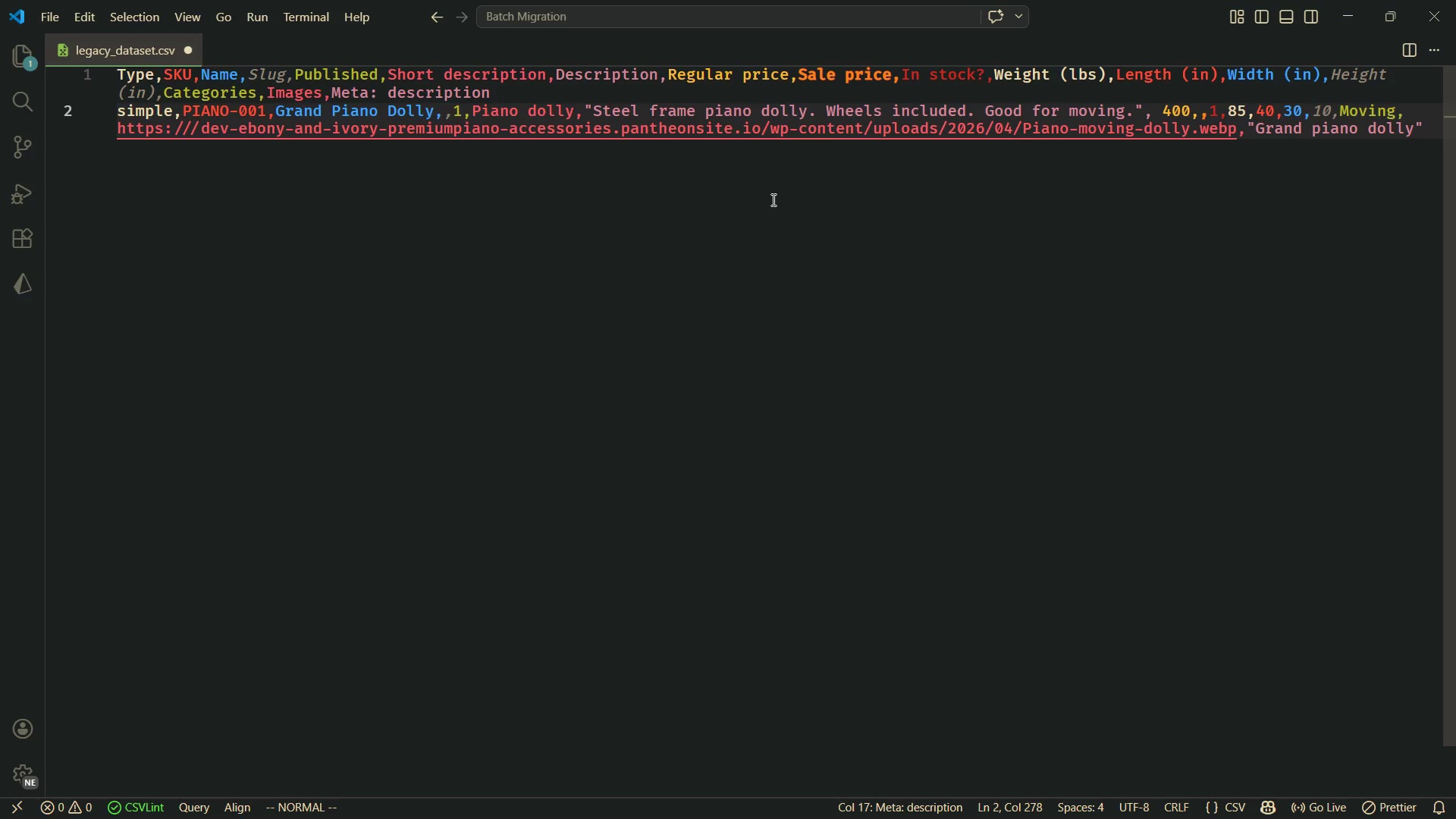 
key(Control+S)
 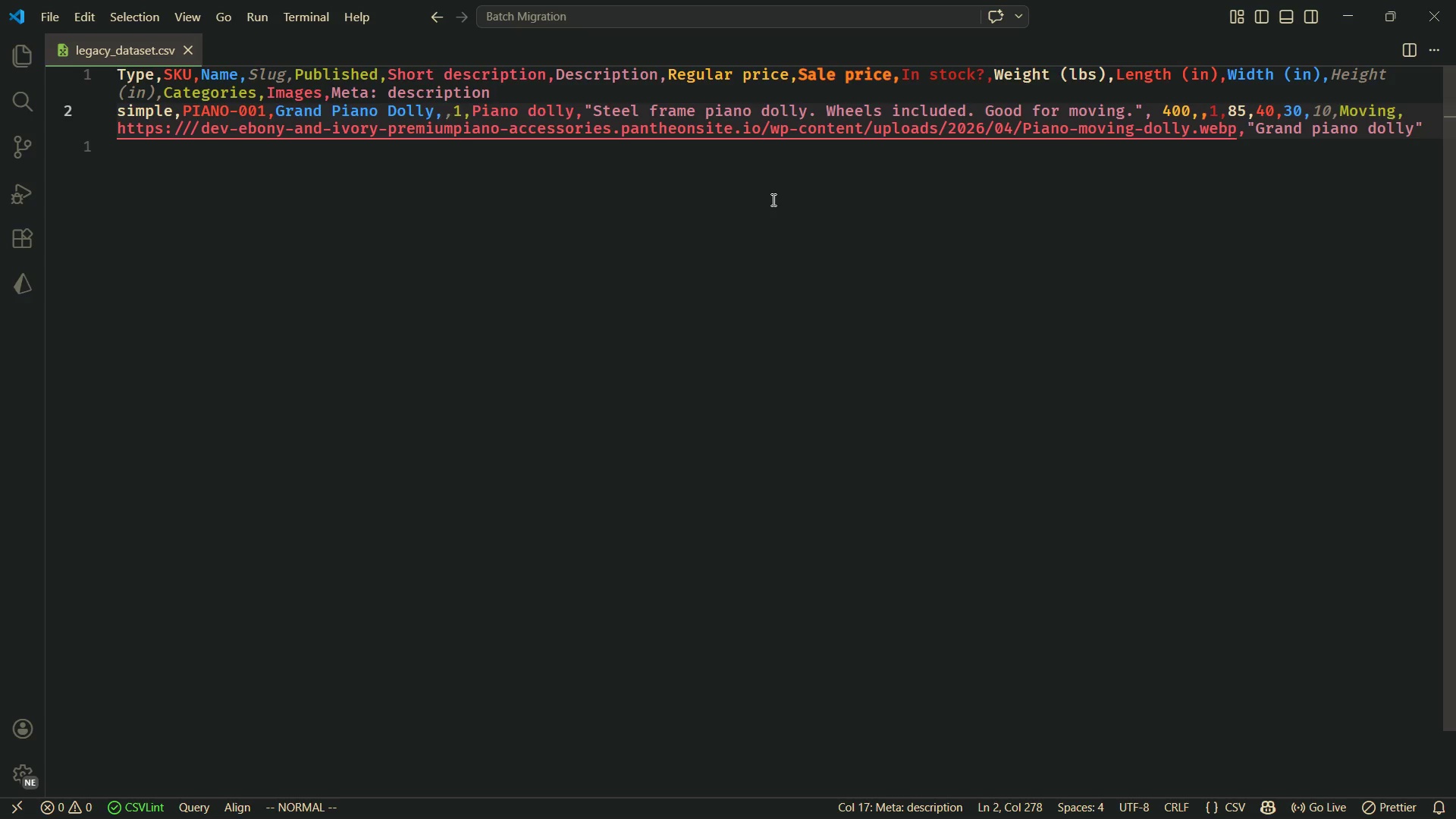 
type(jjjj)
 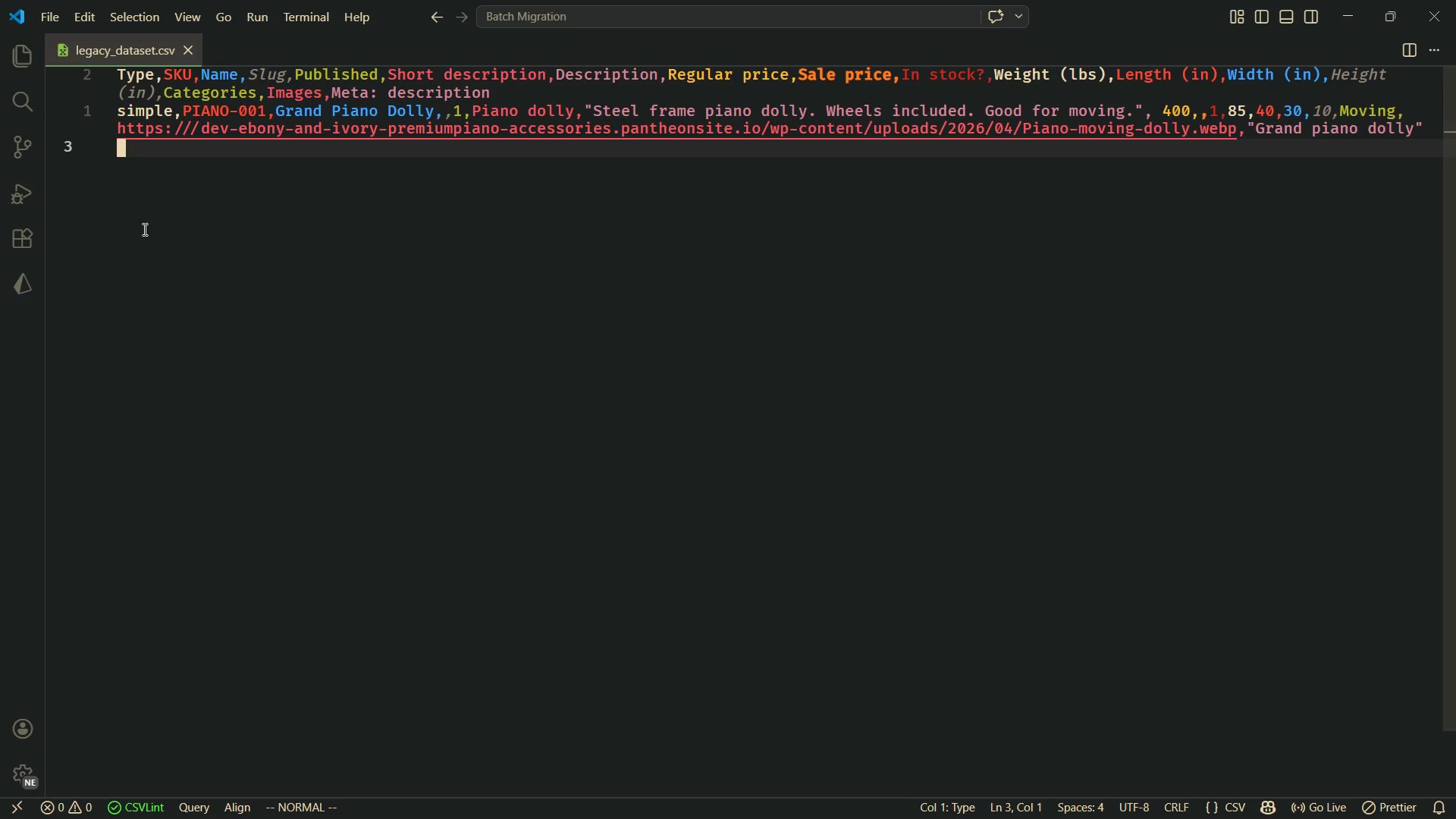 
type( ekkkj)
 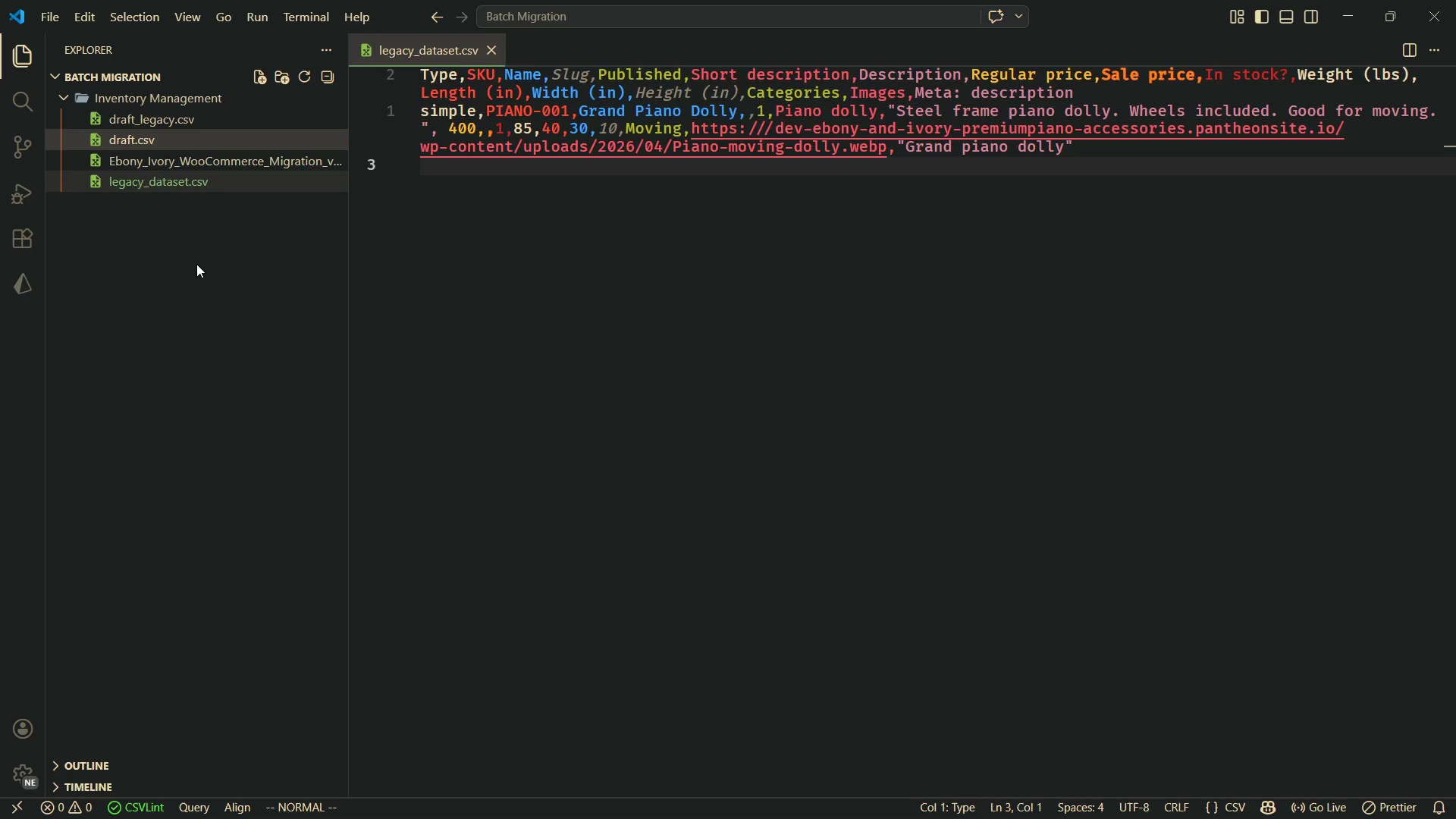 
key(Enter)
 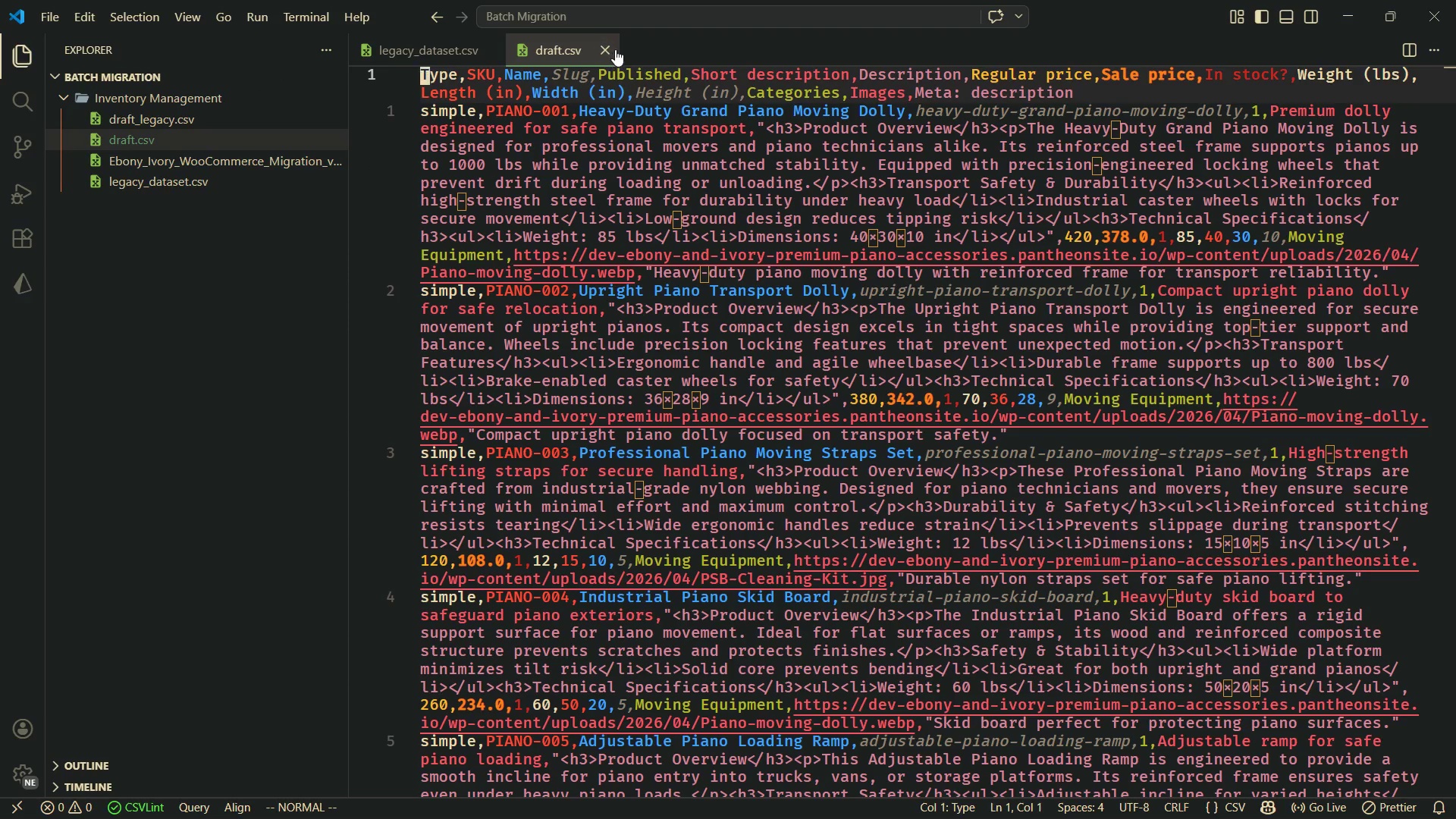 
left_click([607, 49])
 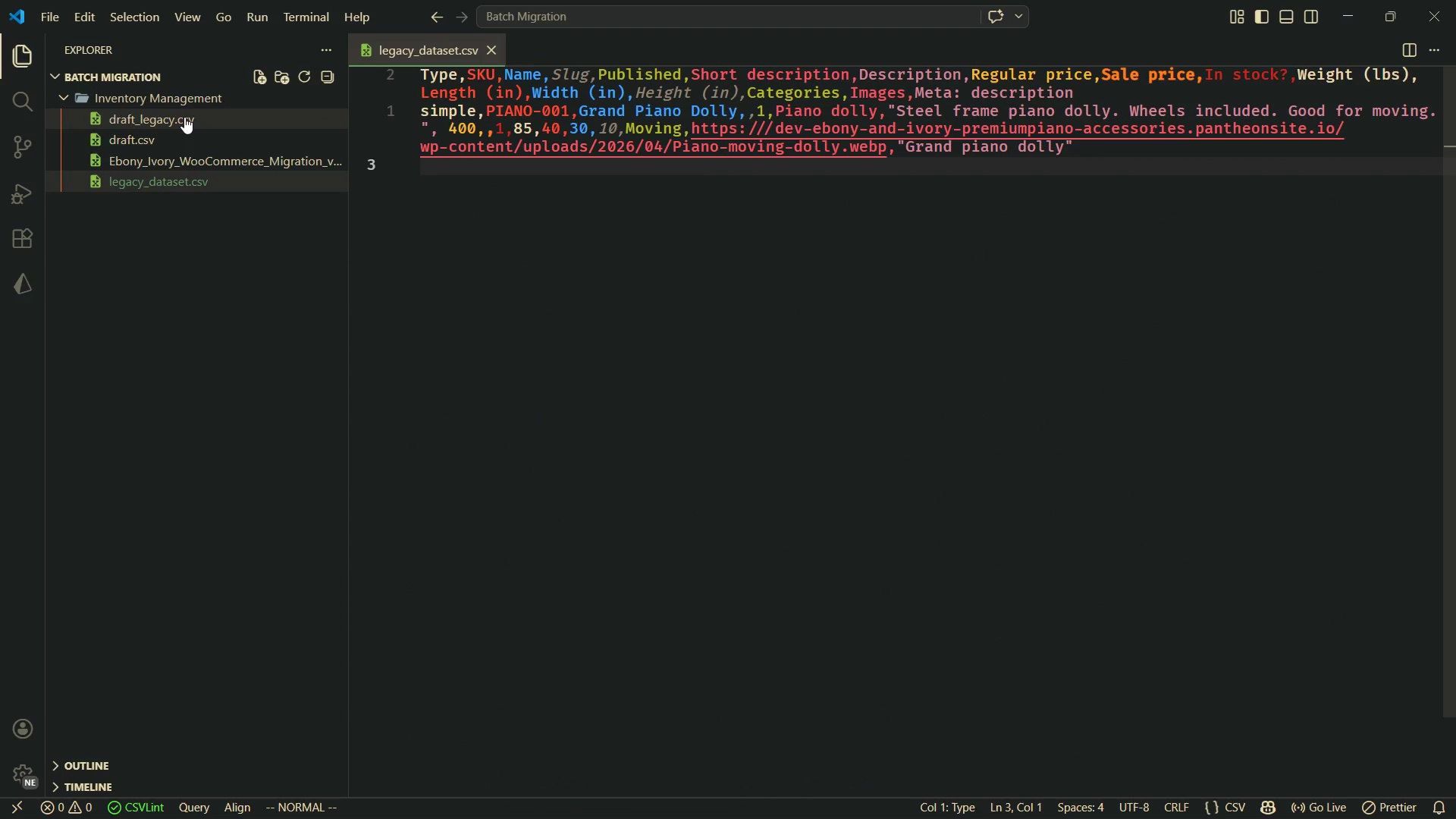 
left_click([184, 116])
 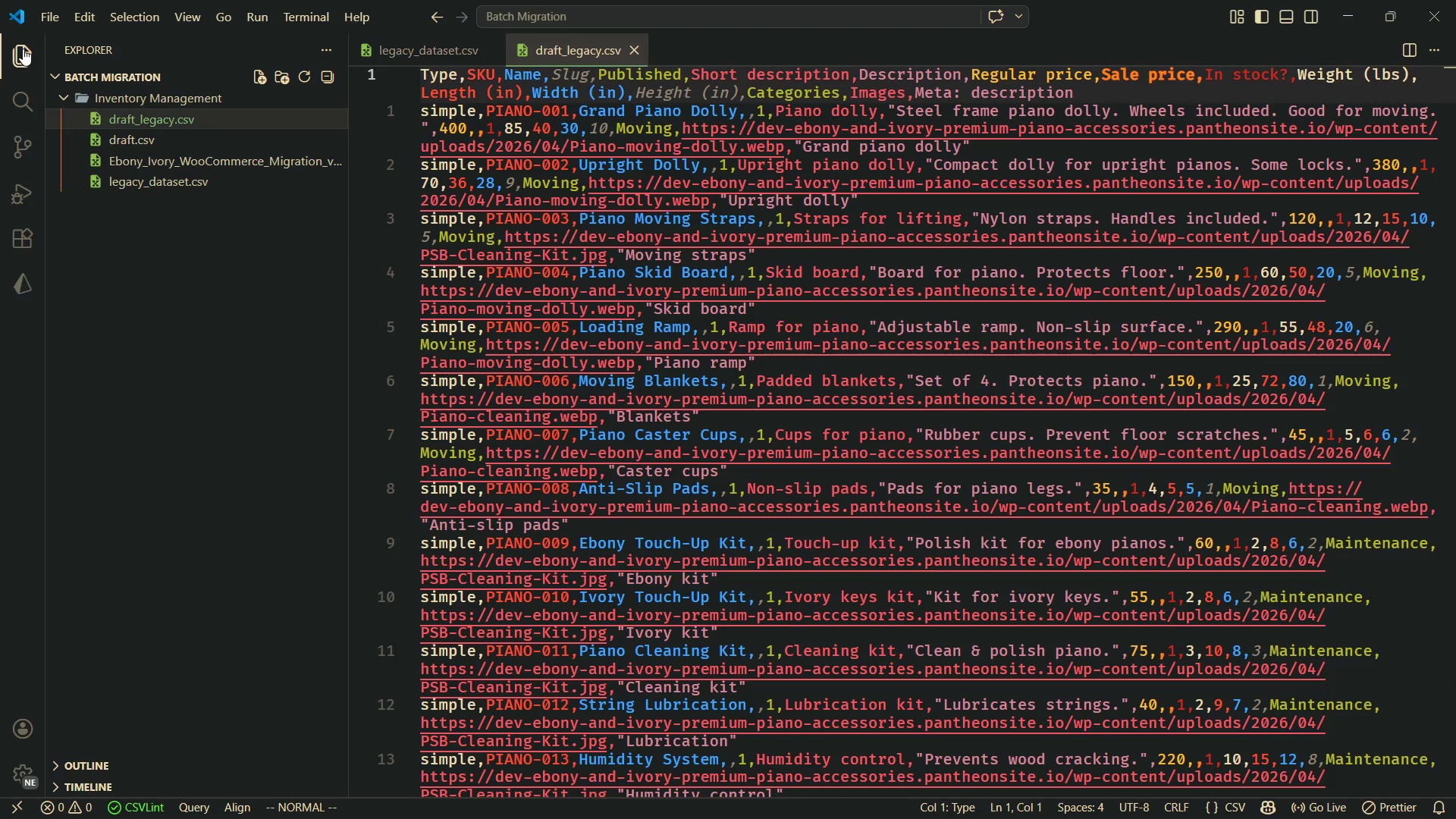 
left_click([23, 49])
 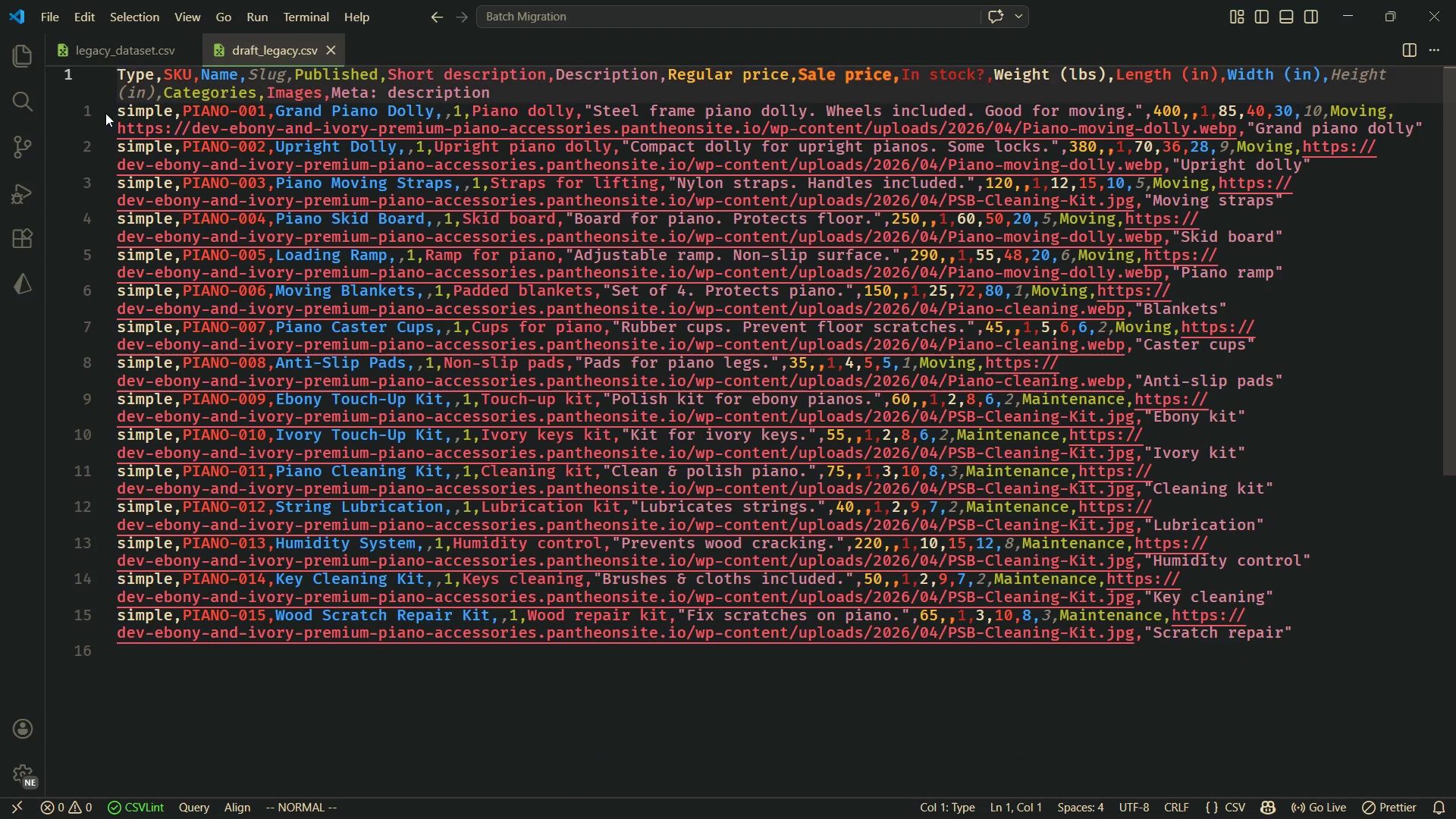 
left_click_drag(start_coordinate=[119, 111], to_coordinate=[171, 281])
 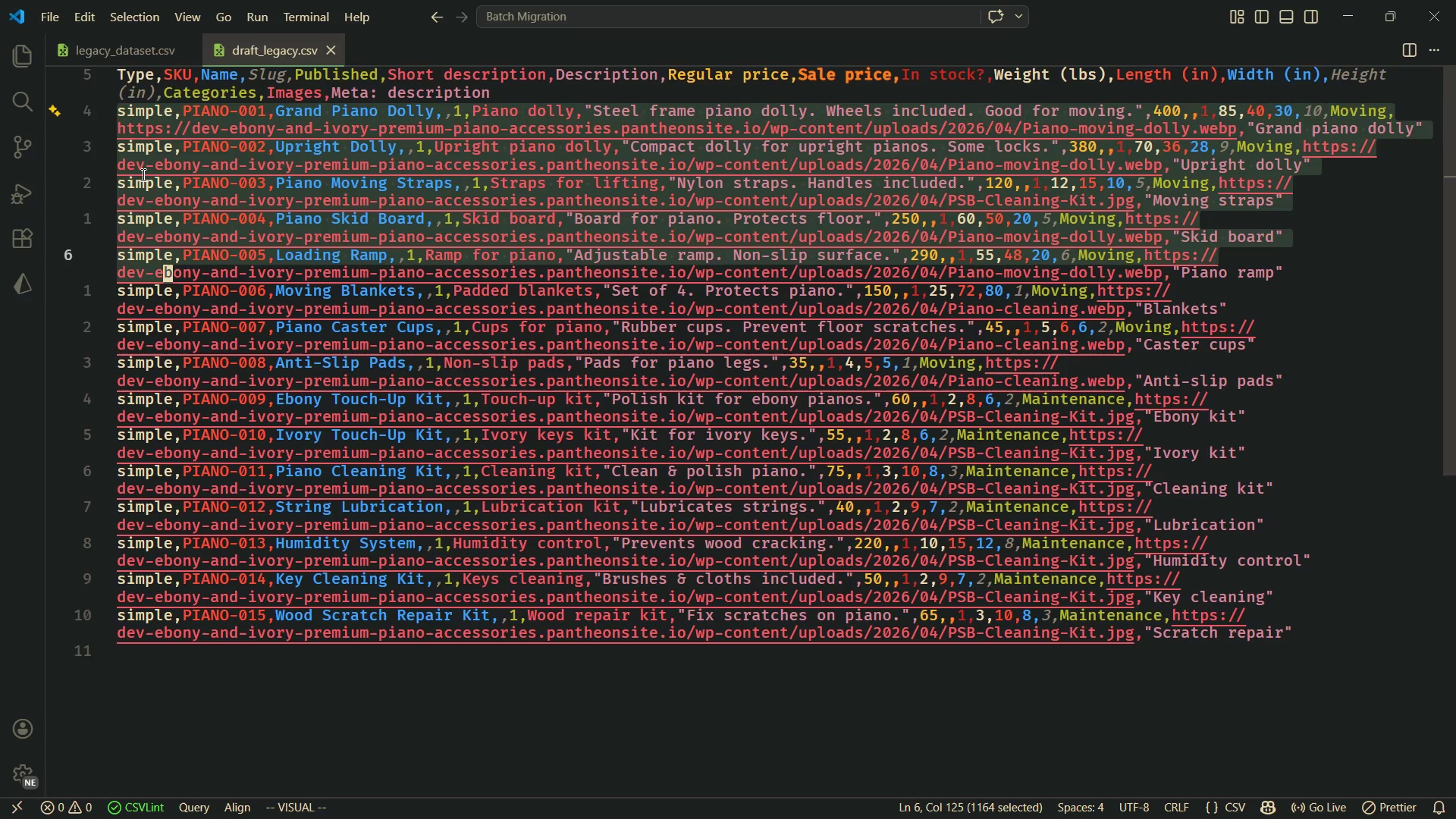 
left_click([142, 174])
 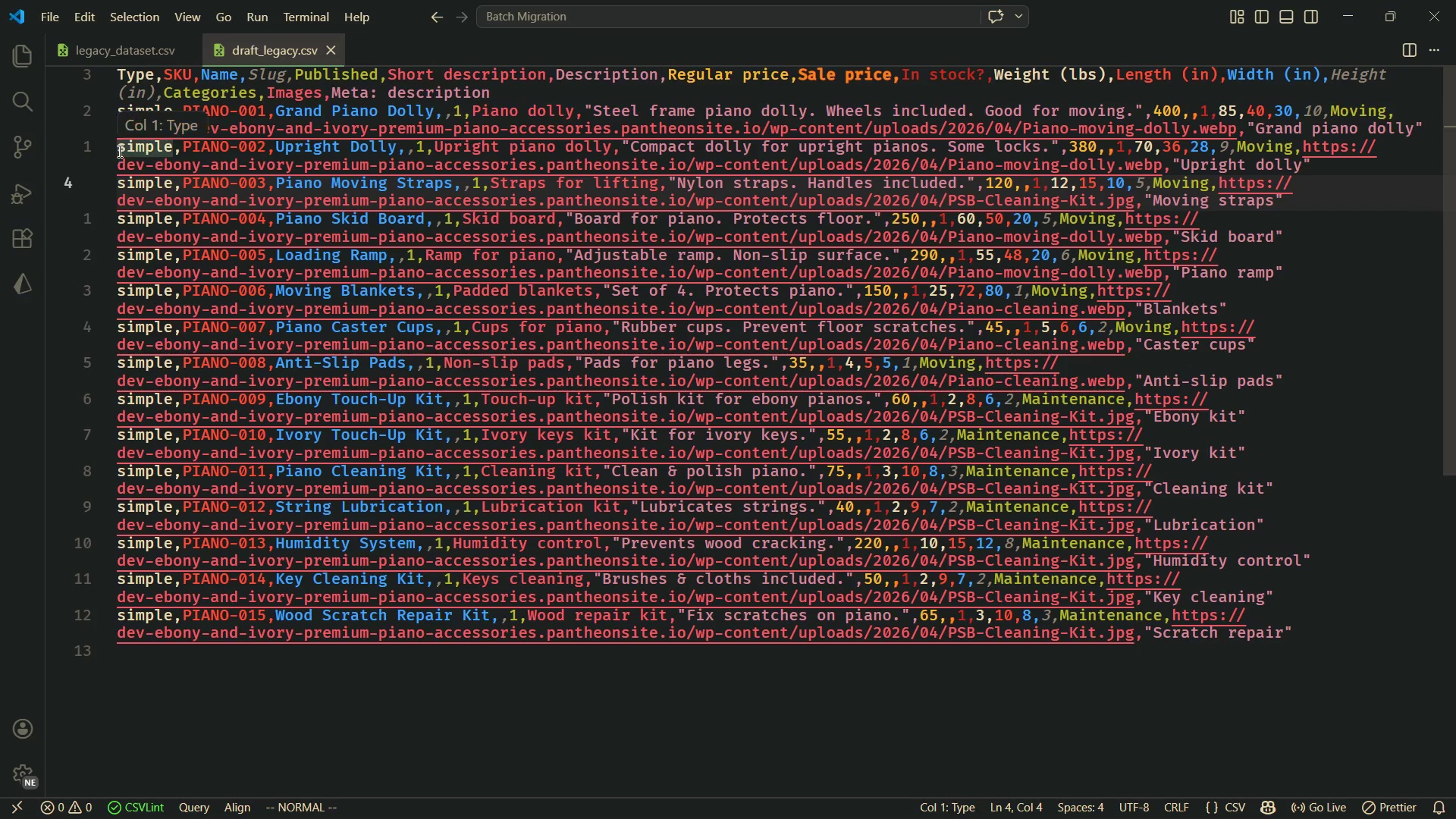 
left_click_drag(start_coordinate=[118, 150], to_coordinate=[1319, 634])
 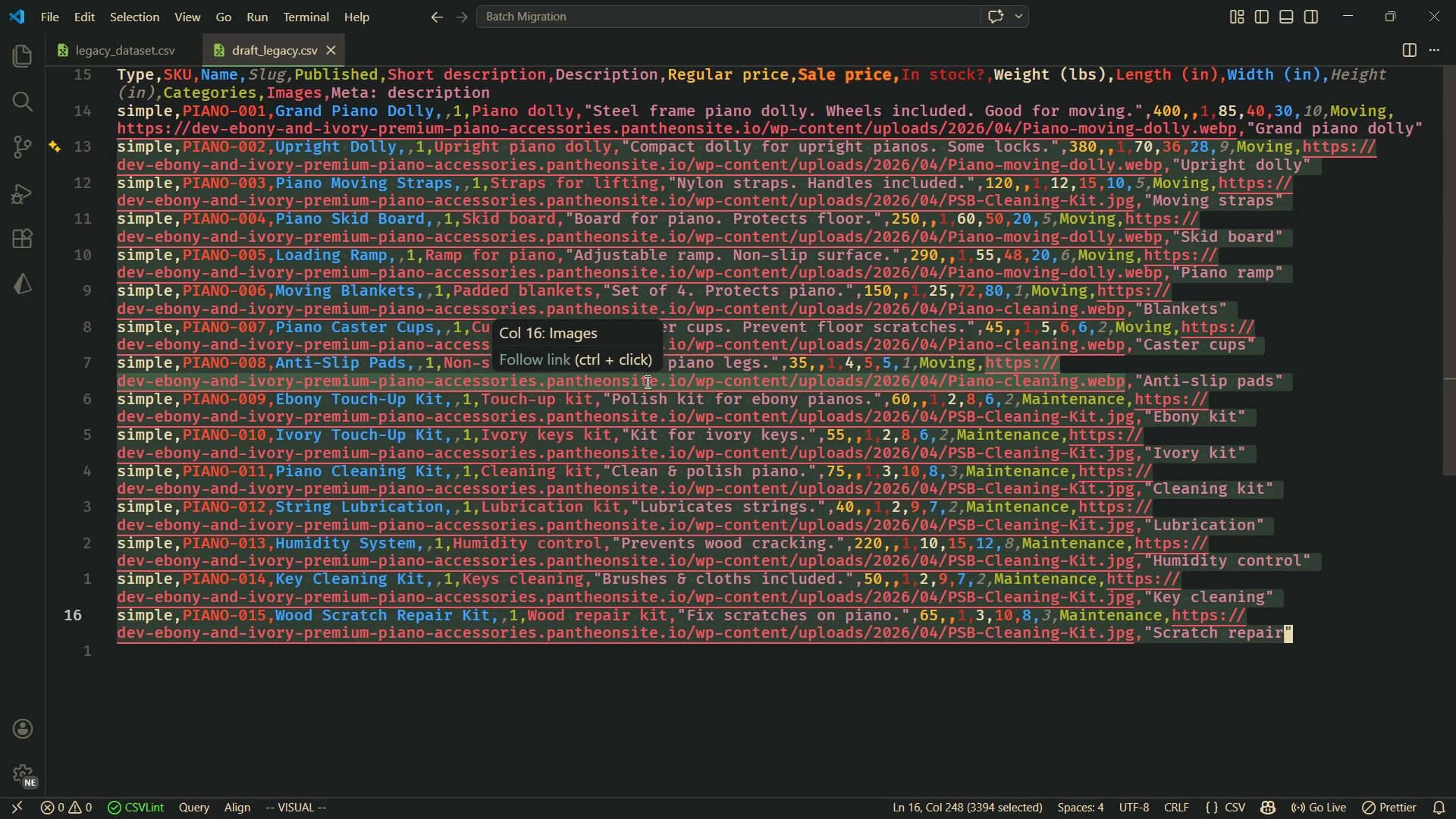 
mouse_move([592, 452])
 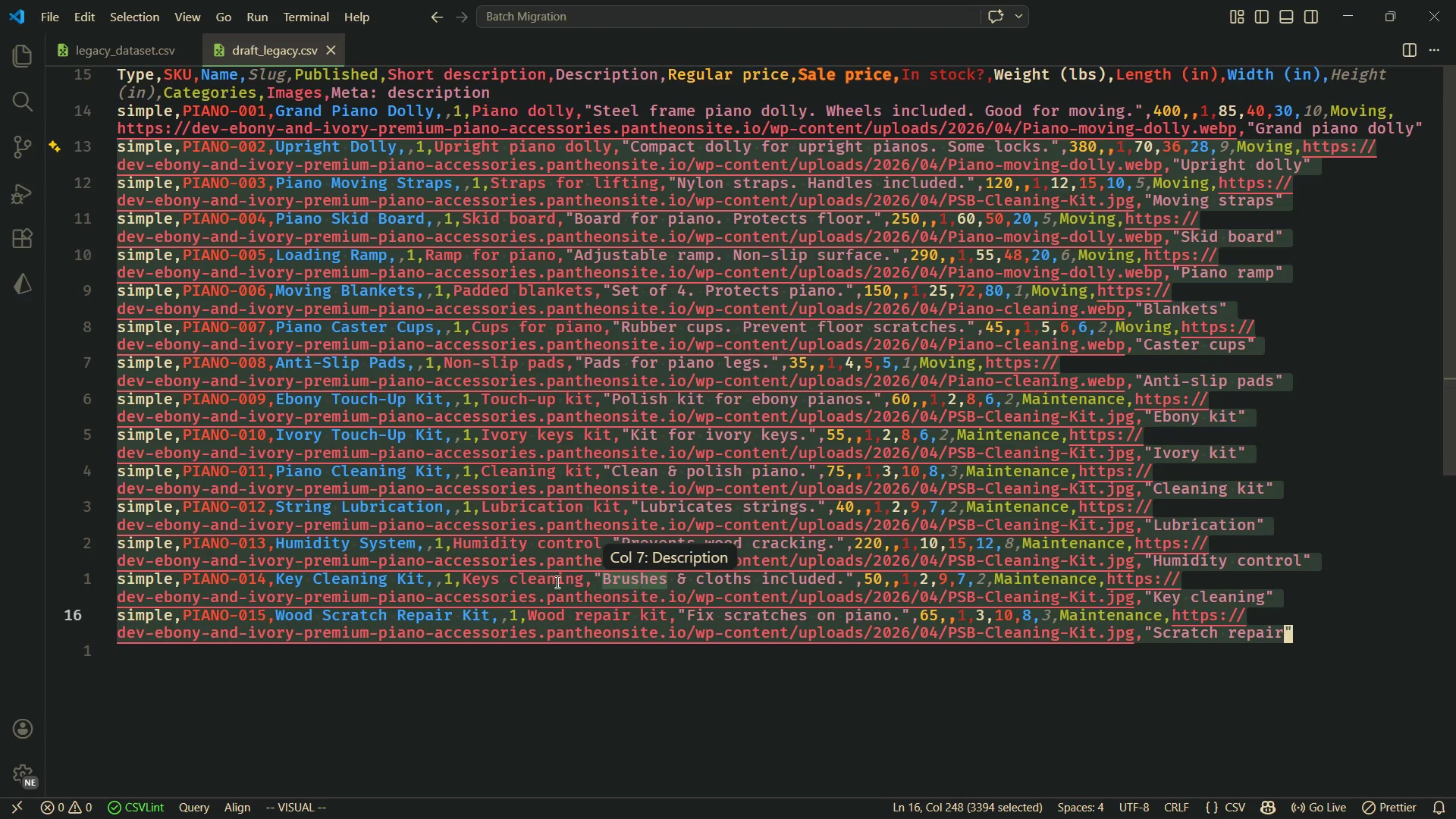 
right_click([503, 554])
 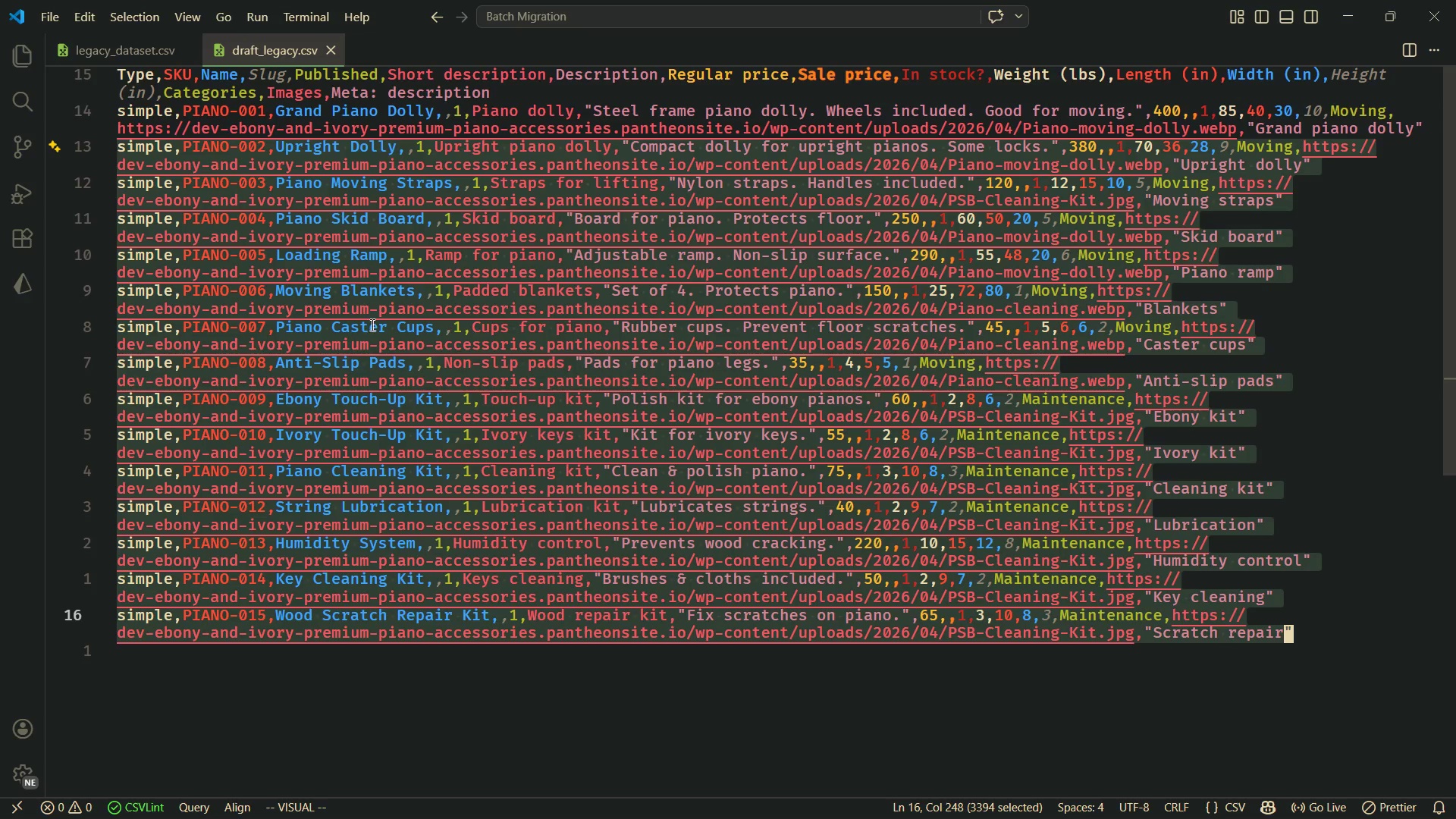 
double_click([288, 278])
 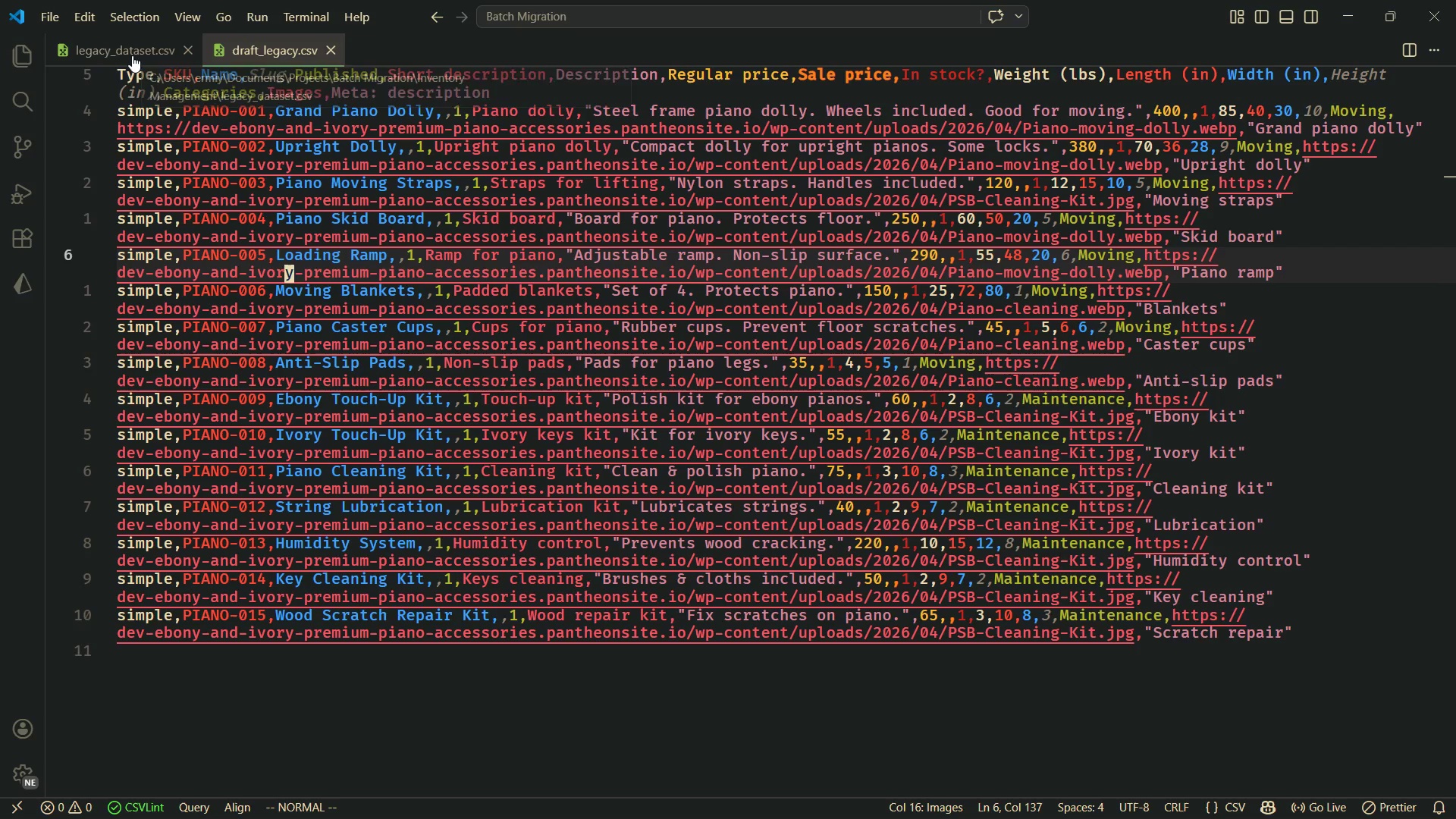 
left_click([132, 55])
 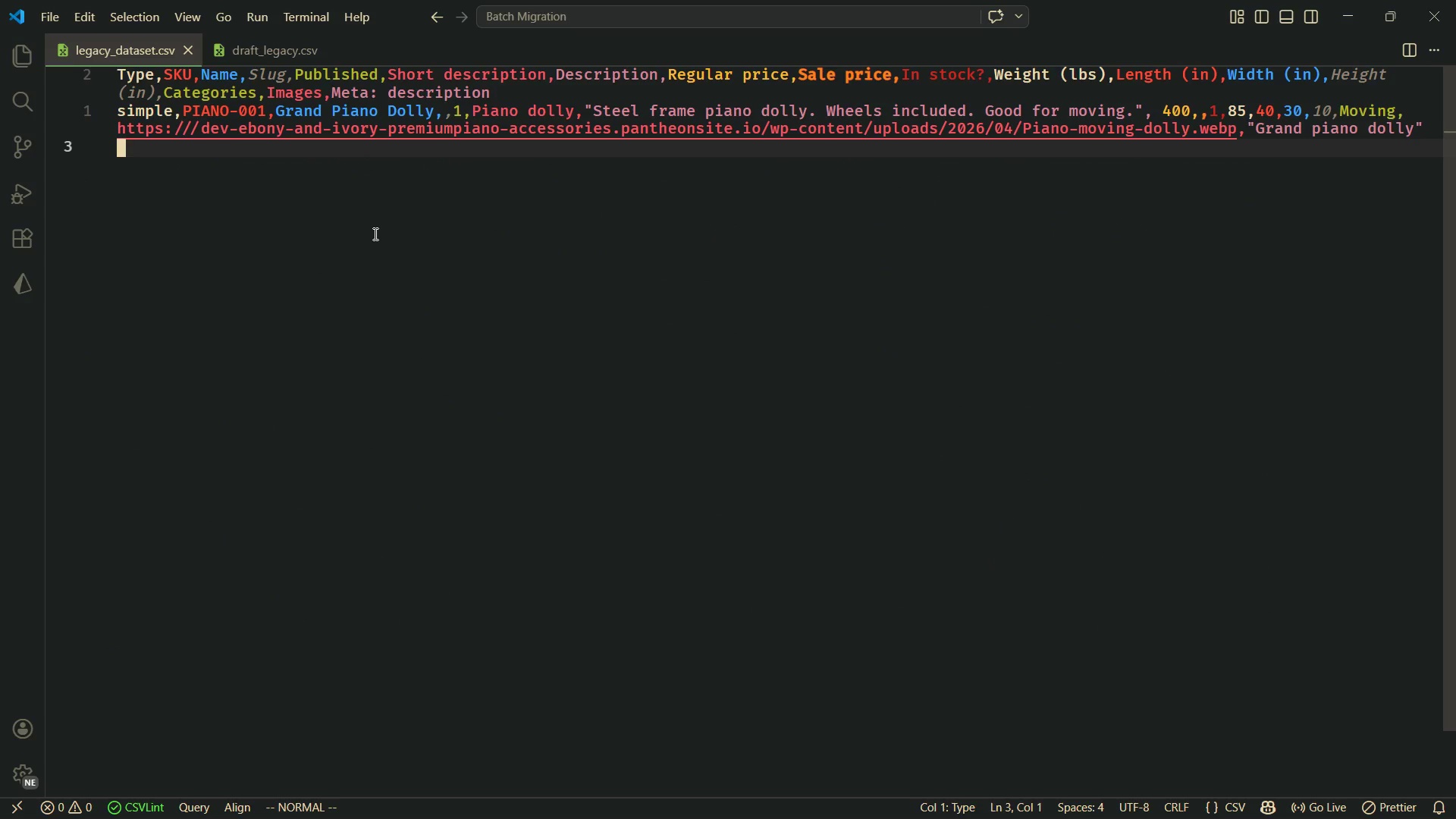 
key(I)
 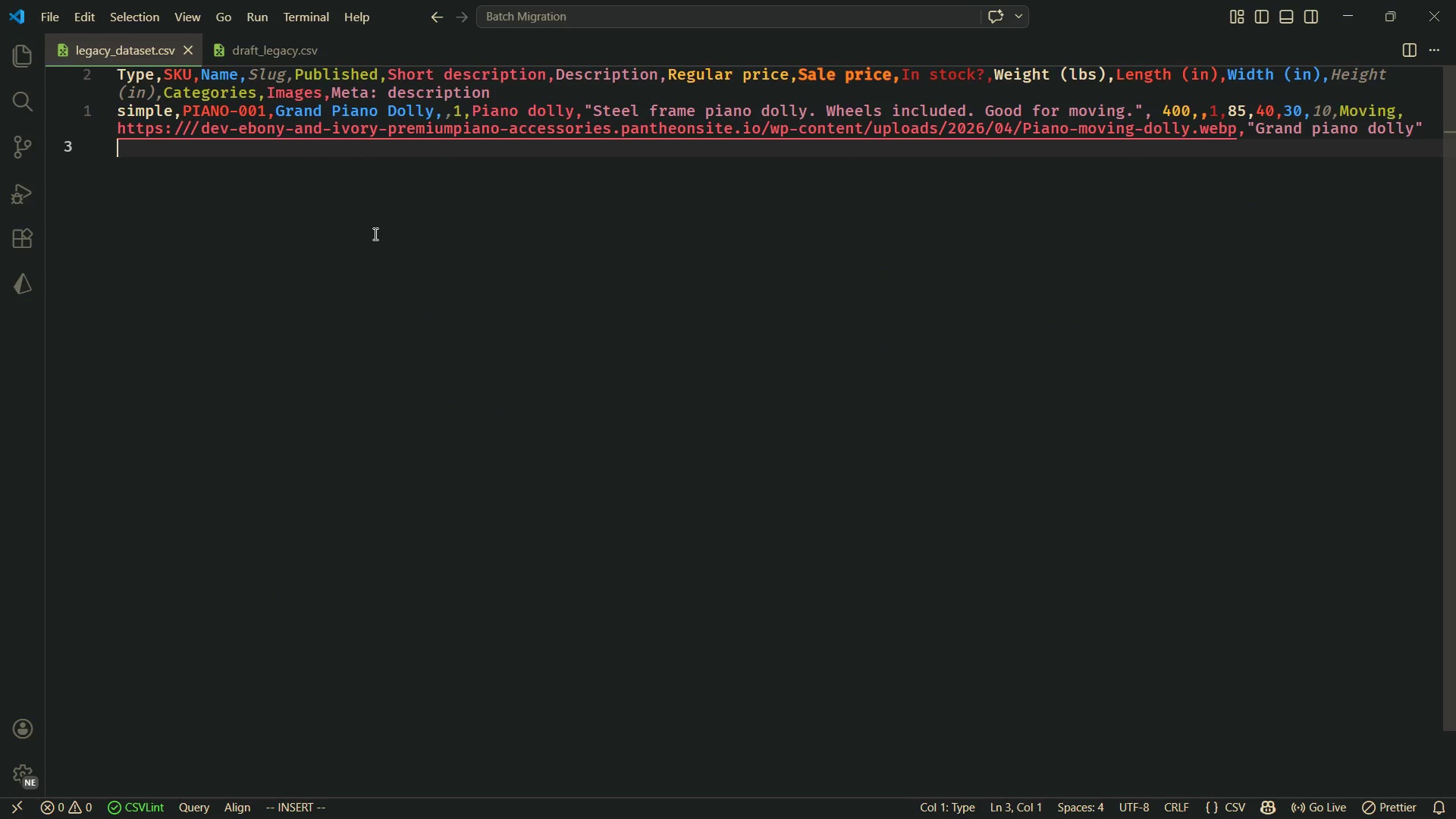 
key(Control+V)
 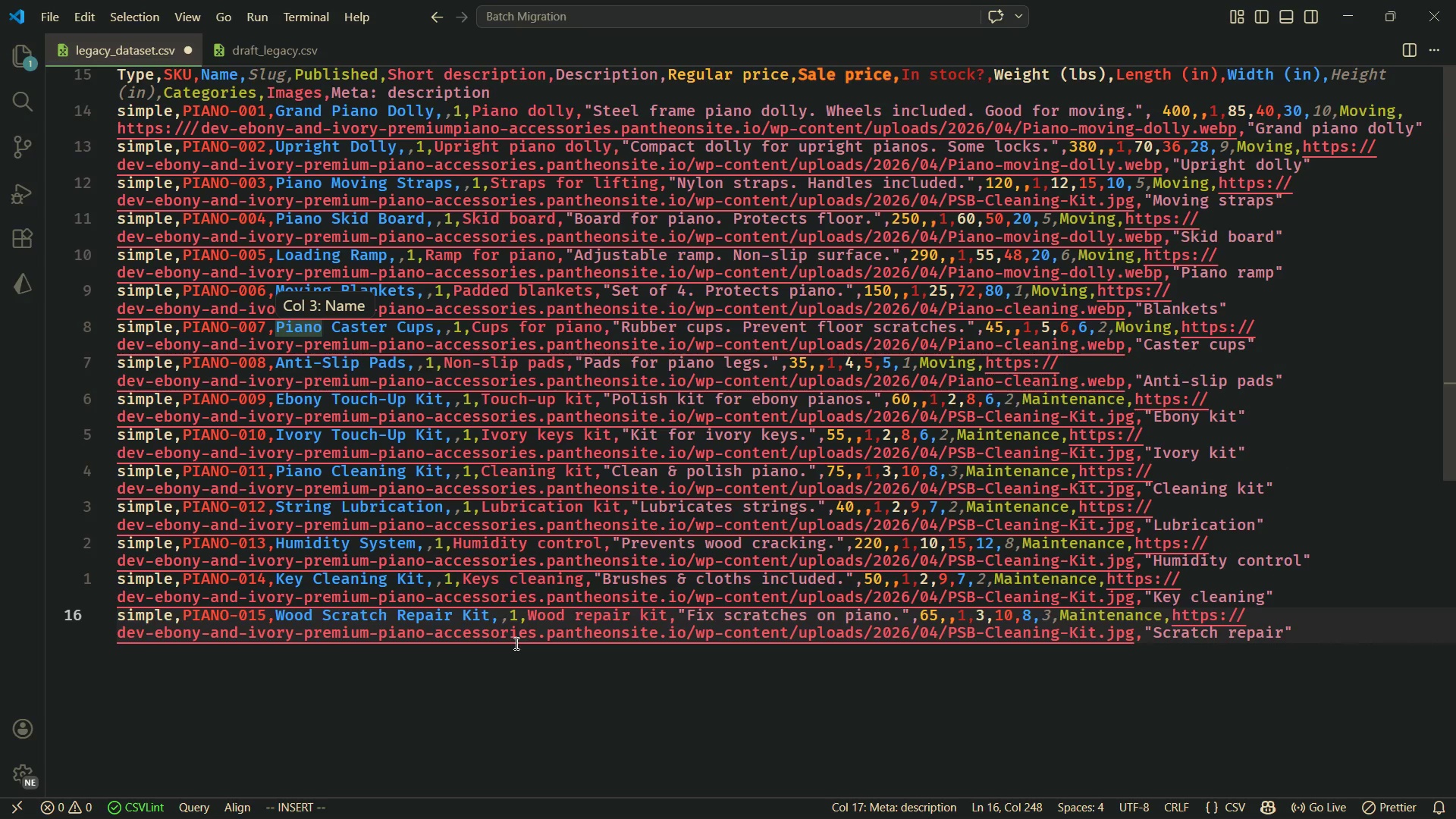 
key(Control+S)
 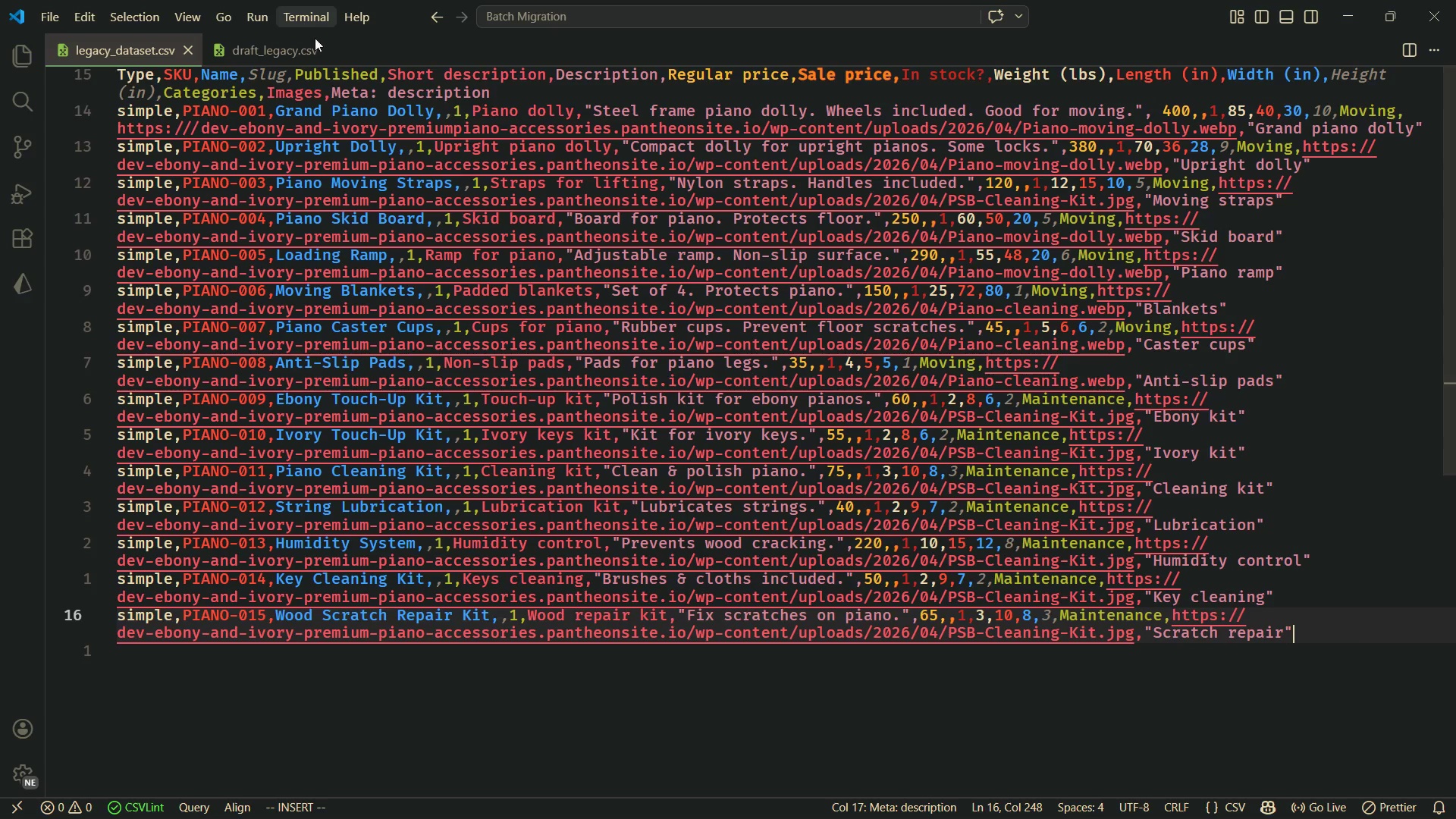 
left_click([326, 55])
 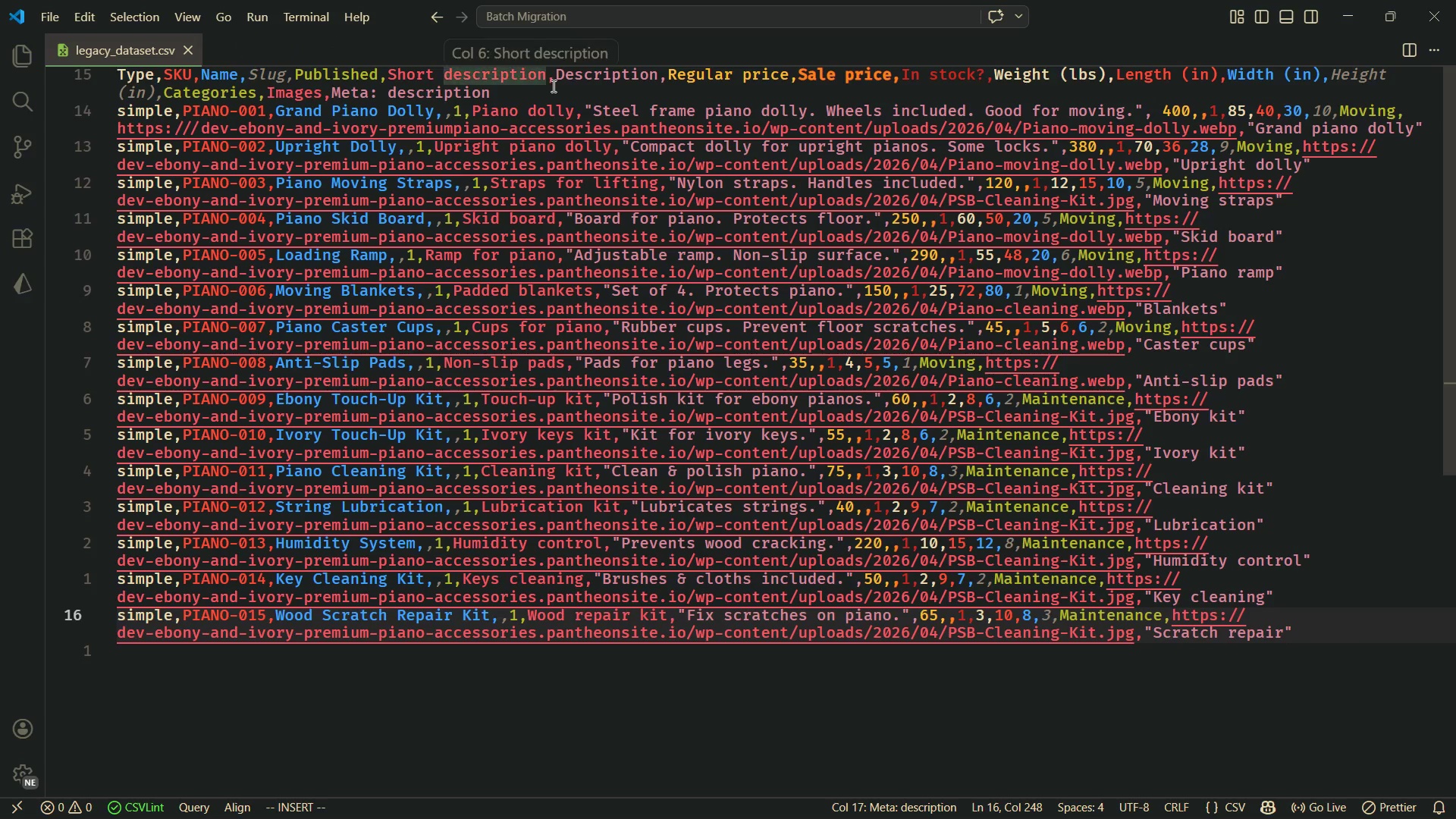 
left_click([547, 93])
 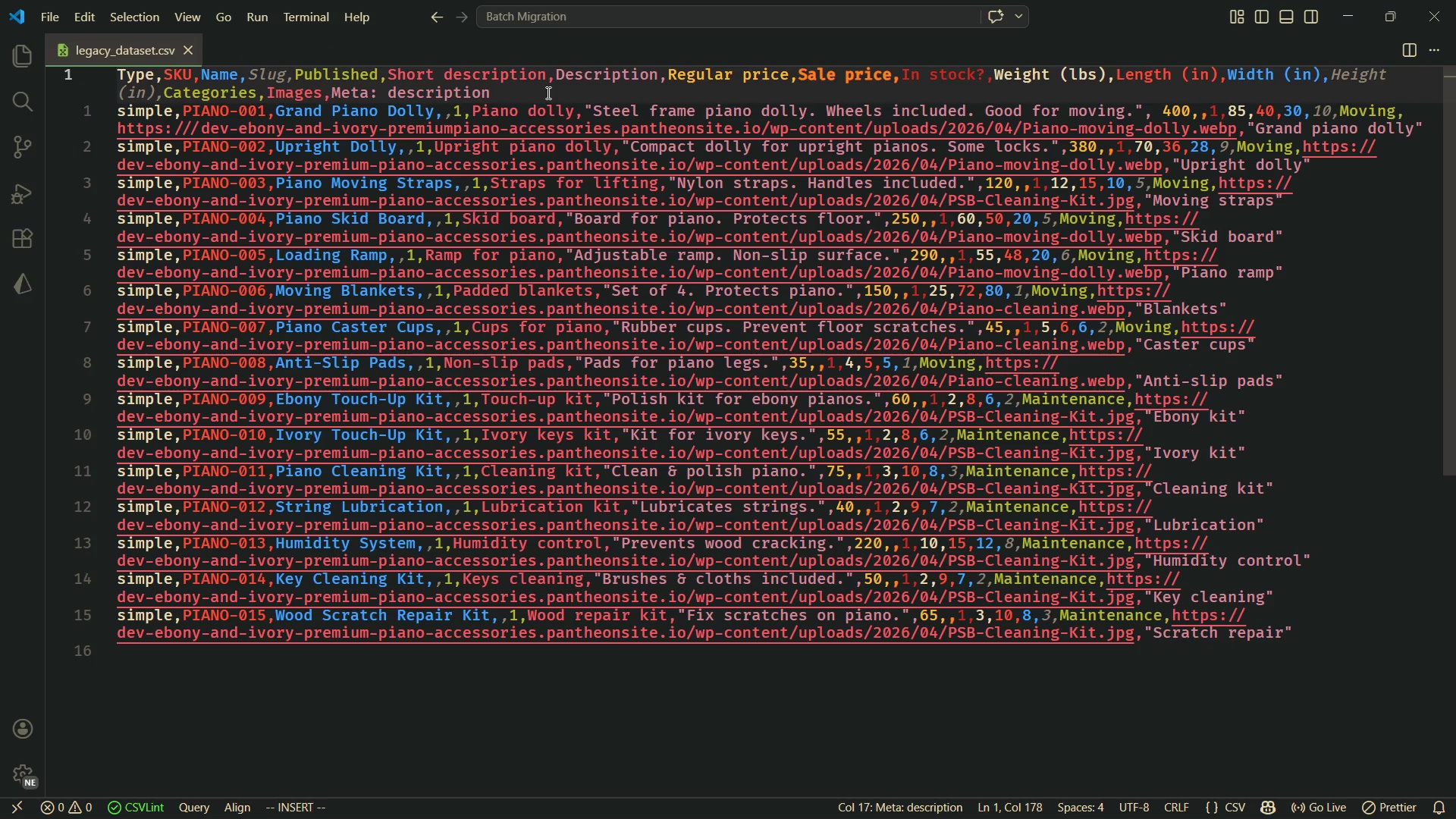 
key(Escape)
 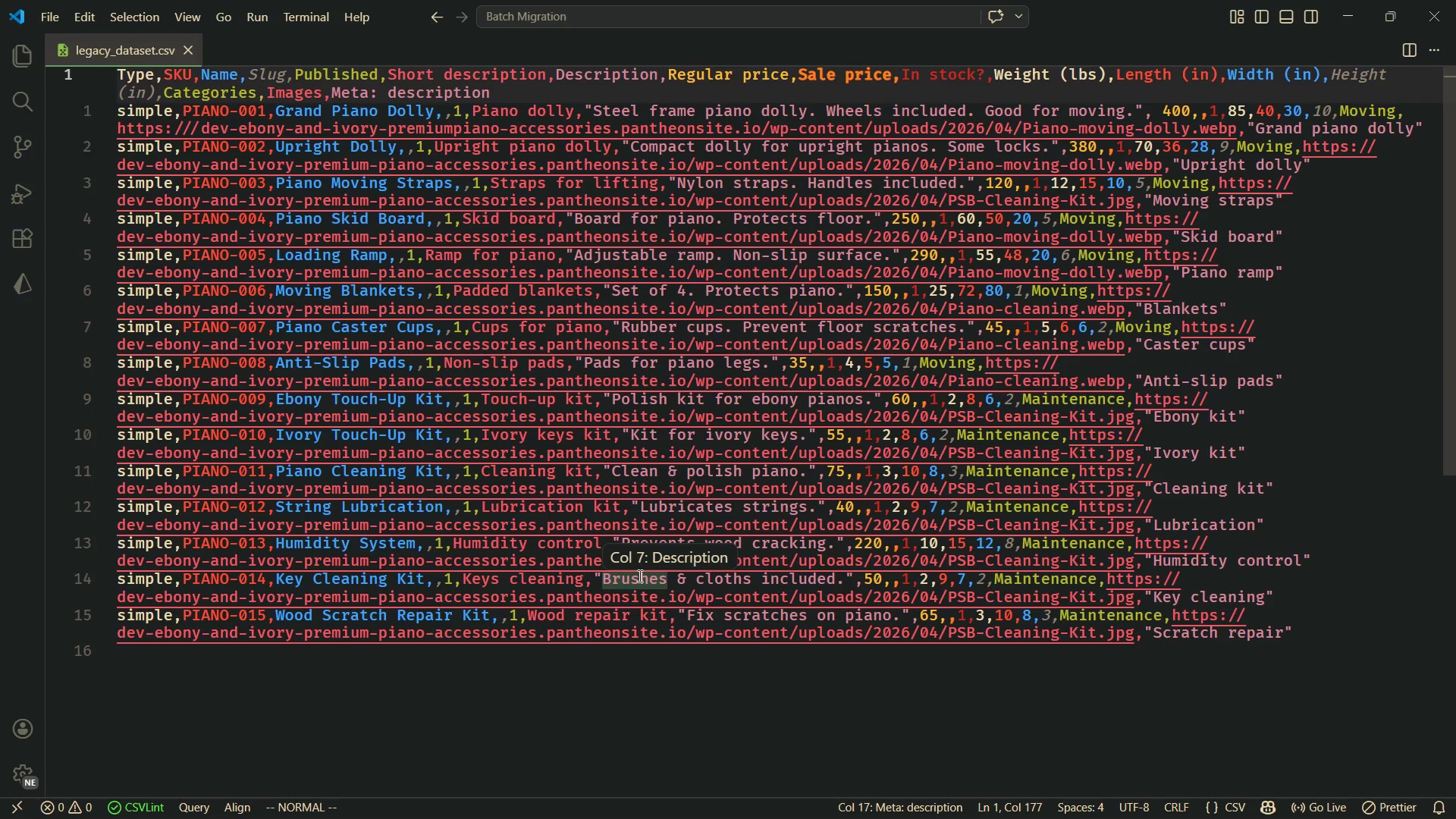 
hold_key(key=H, duration=1.17)
 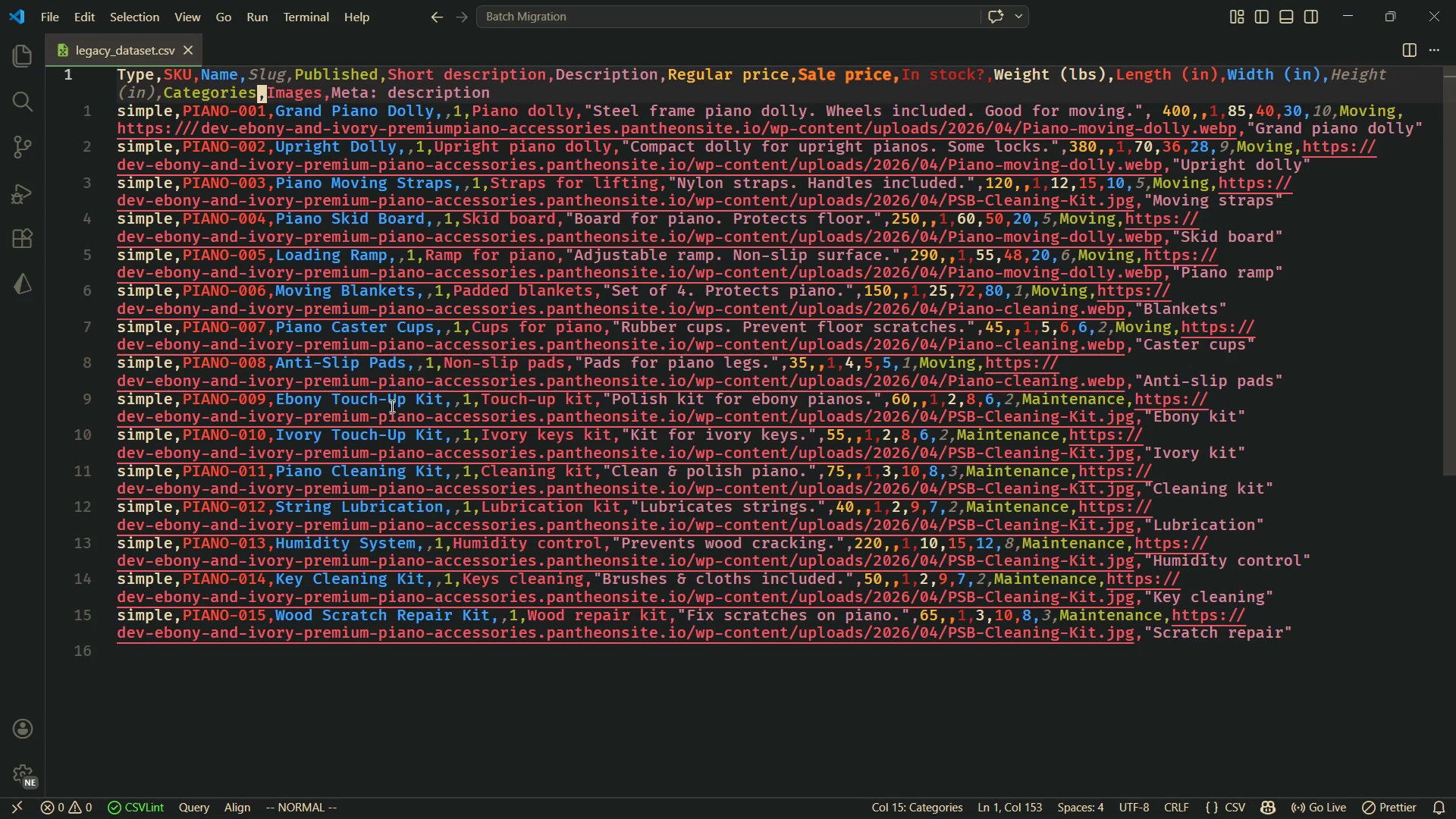 
mouse_move([318, 381])
 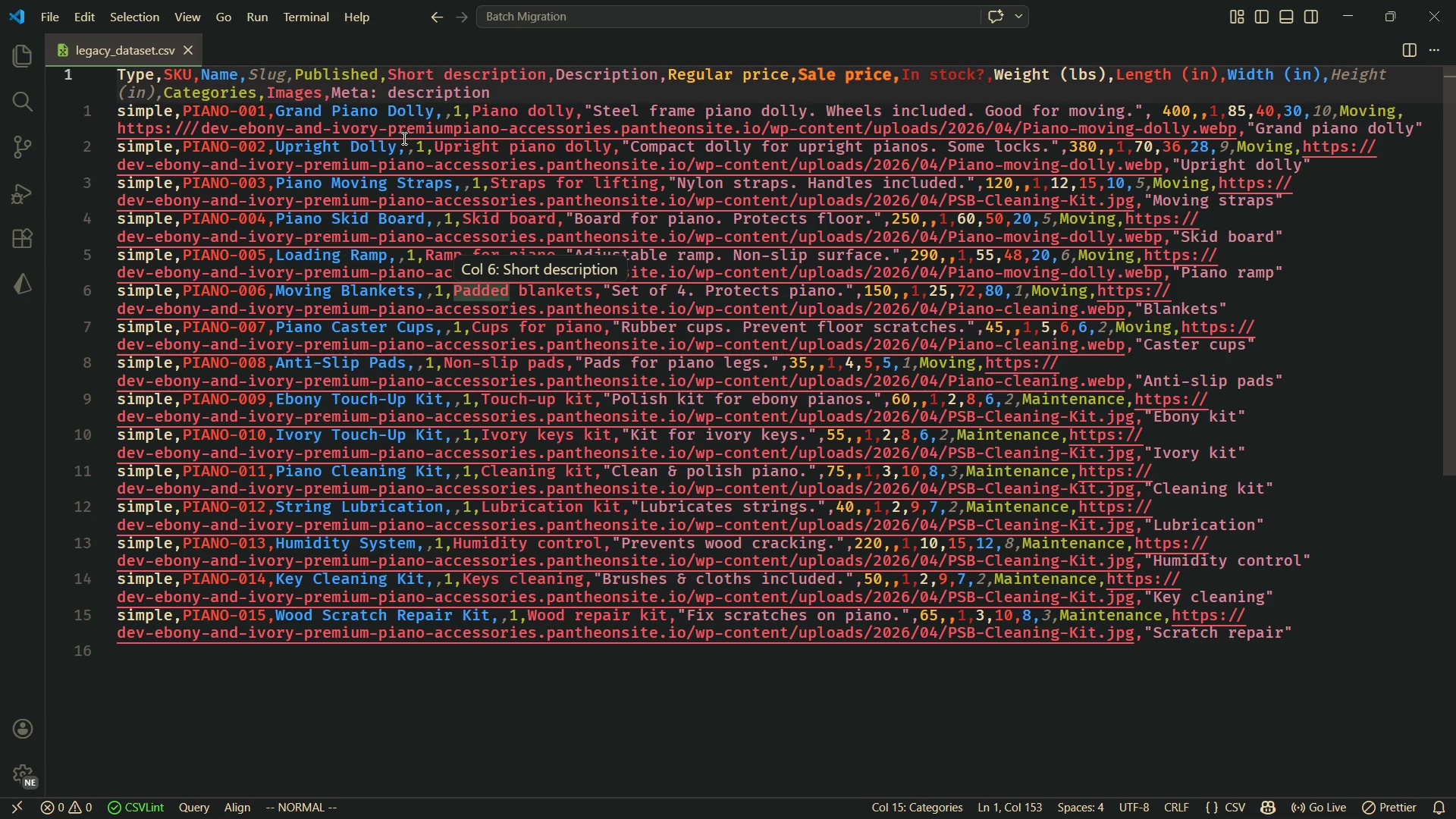 
wait(7.41)
 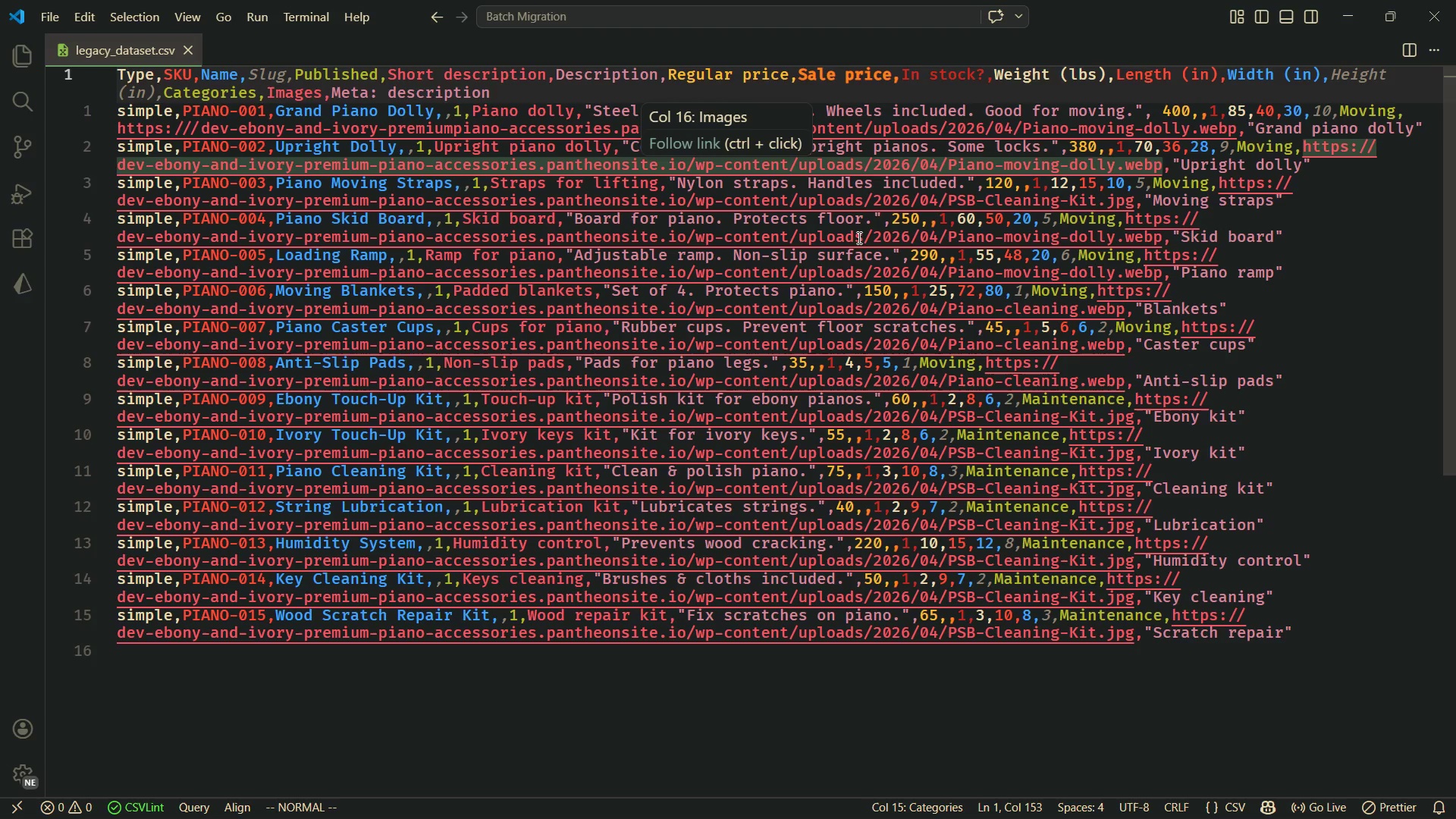 
mouse_move([648, 107])
 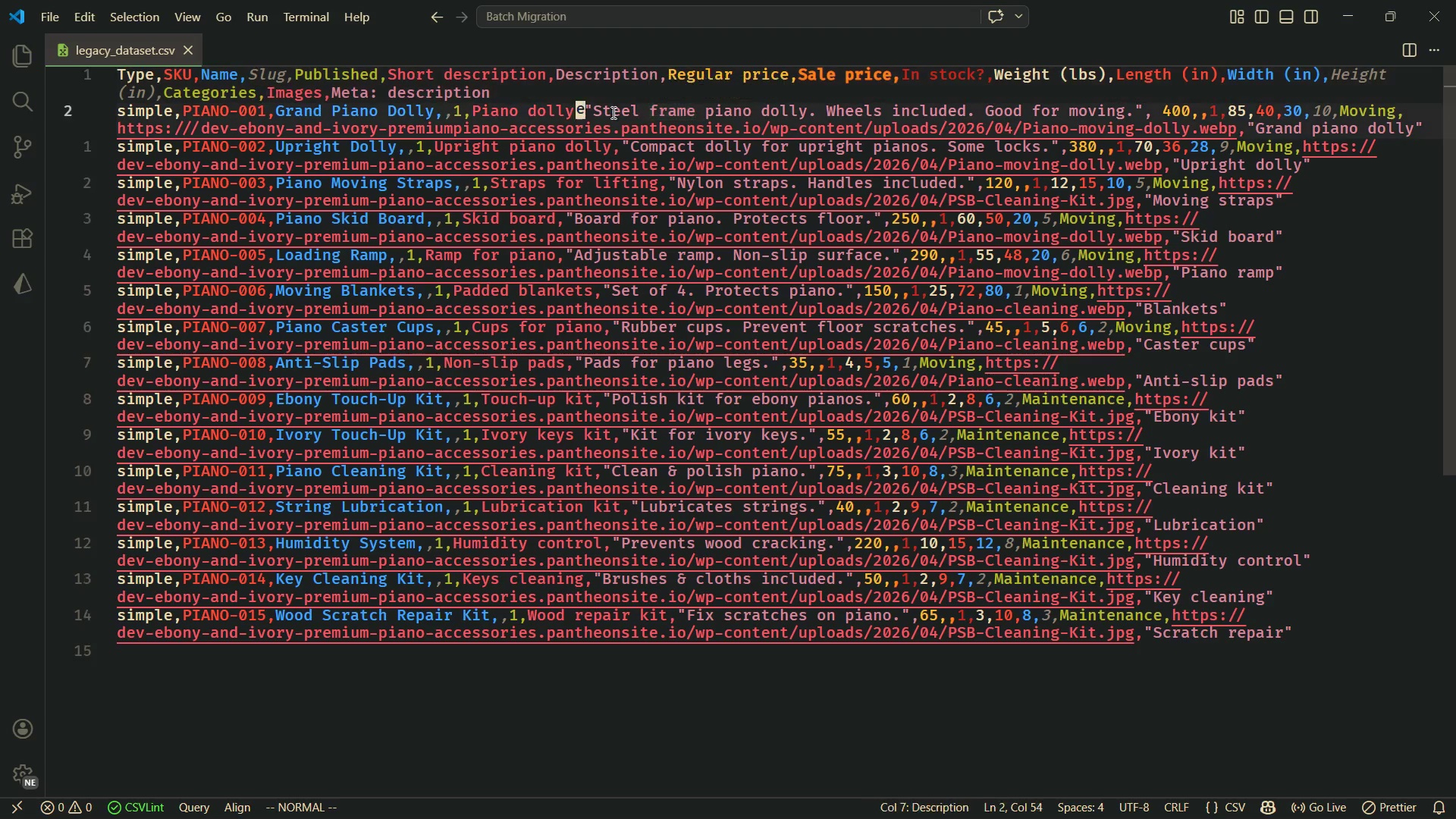 
left_click([612, 112])
 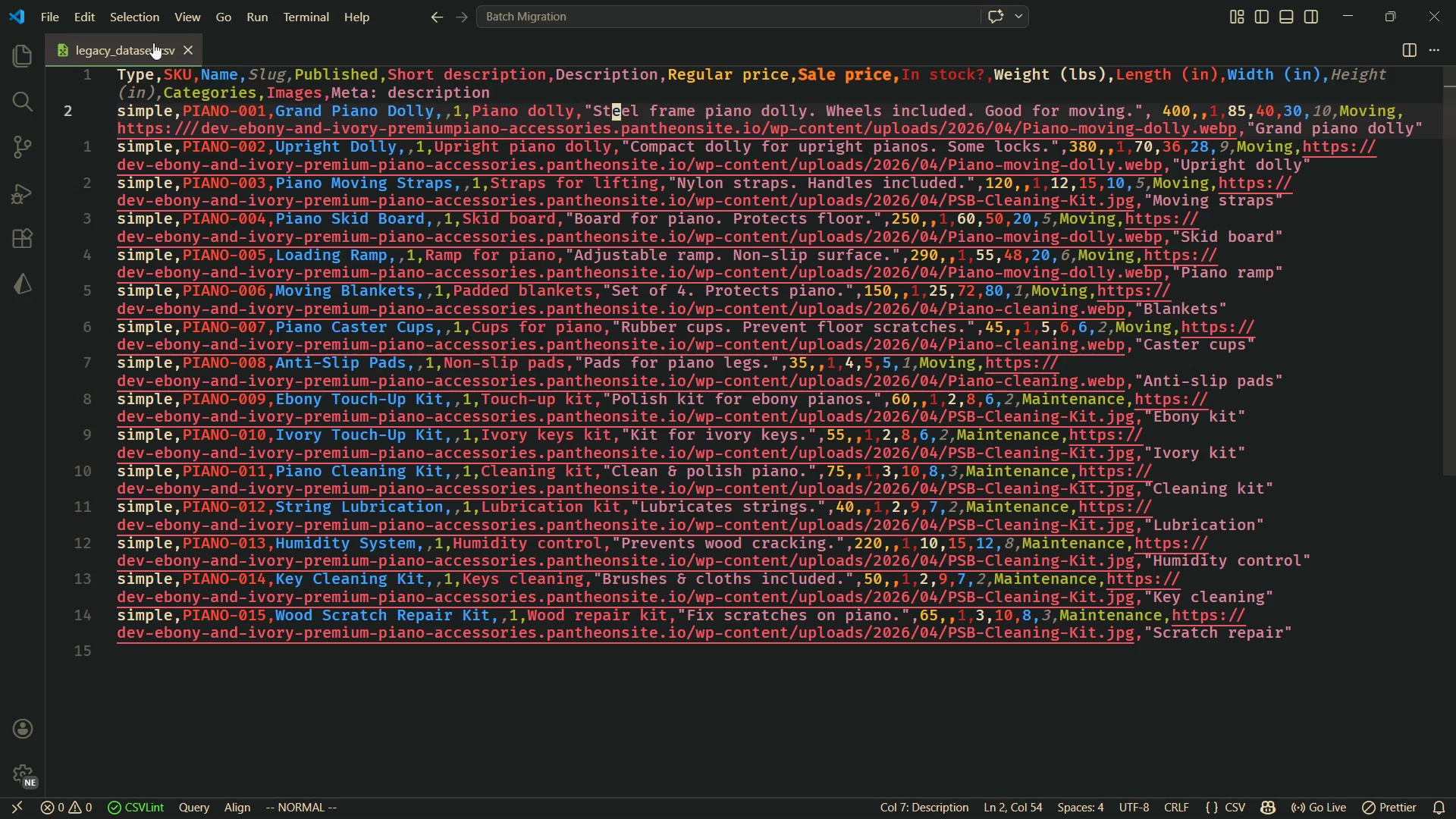 
left_click([26, 57])
 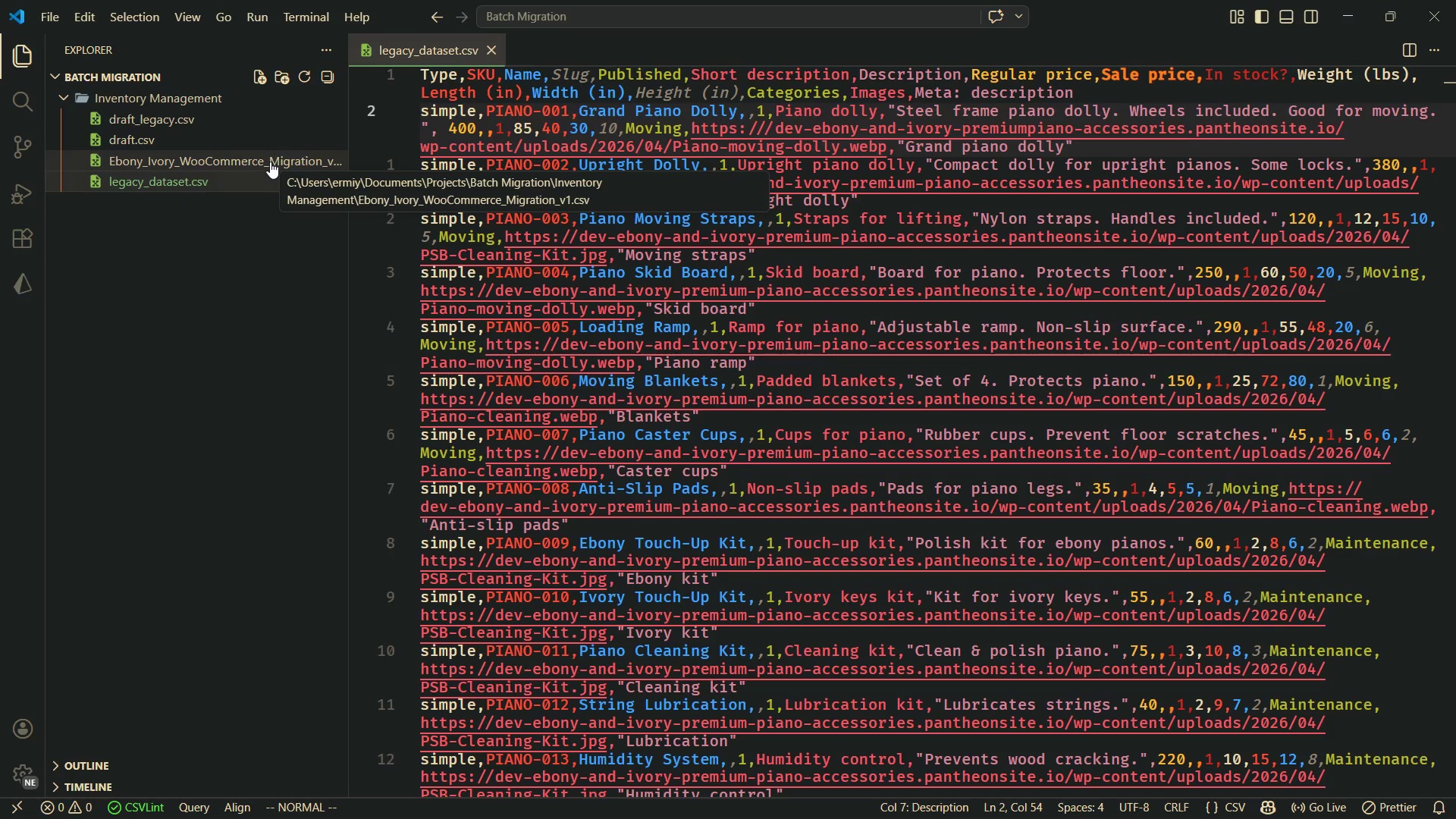 
wait(7.02)
 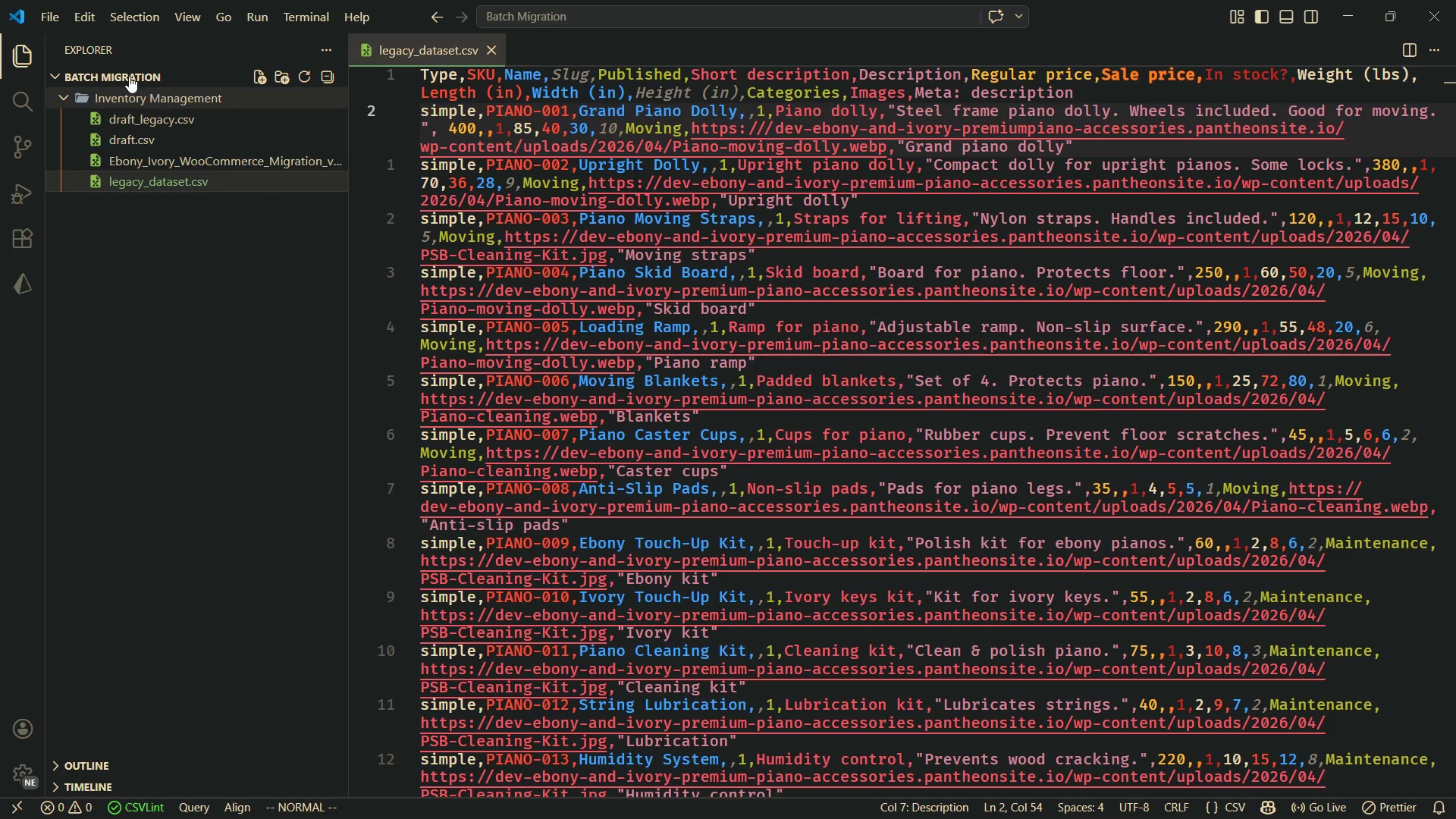 
type( ejjjkkkkjllhllllvlllll)
 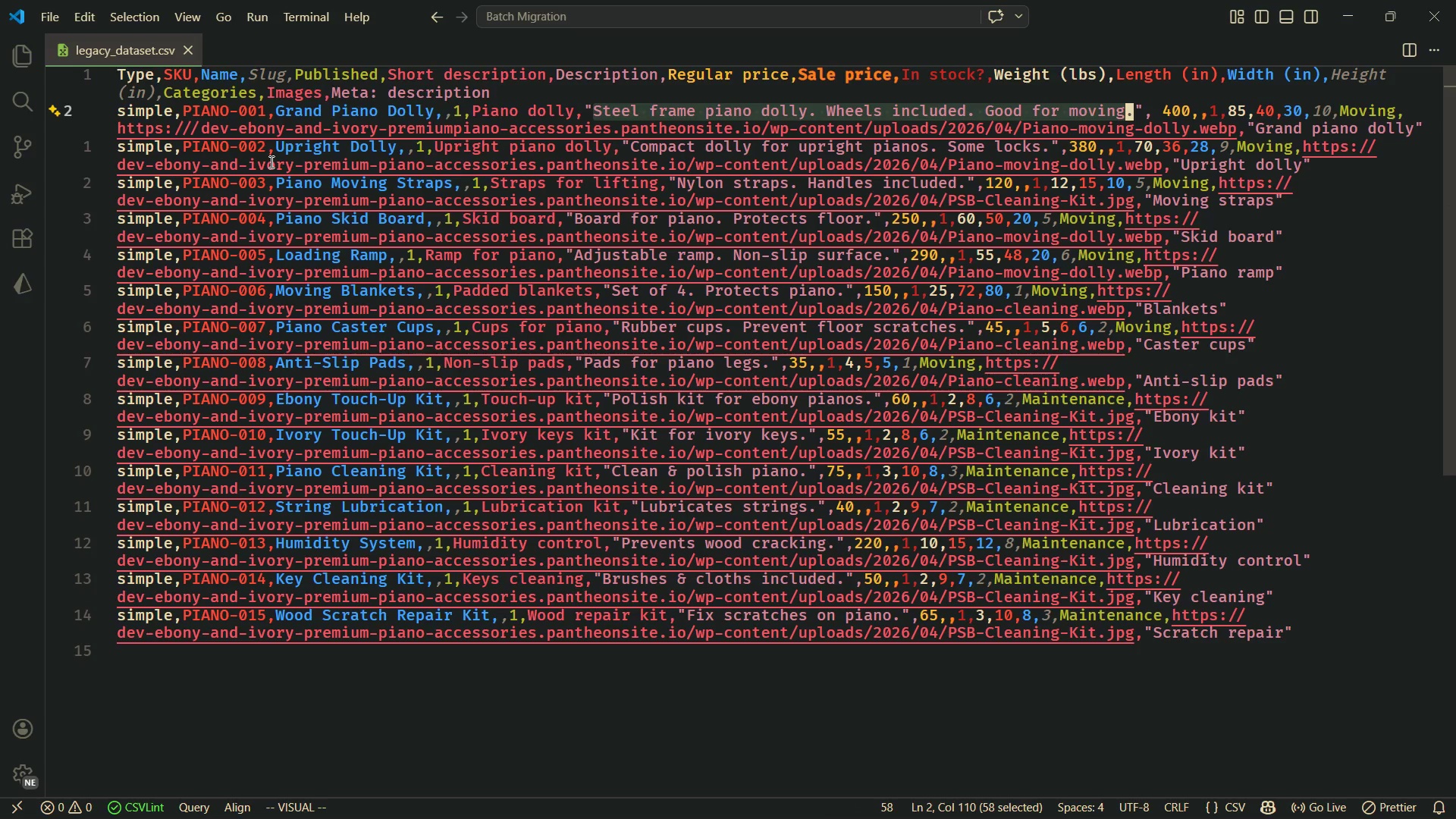 
wait(5.44)
 